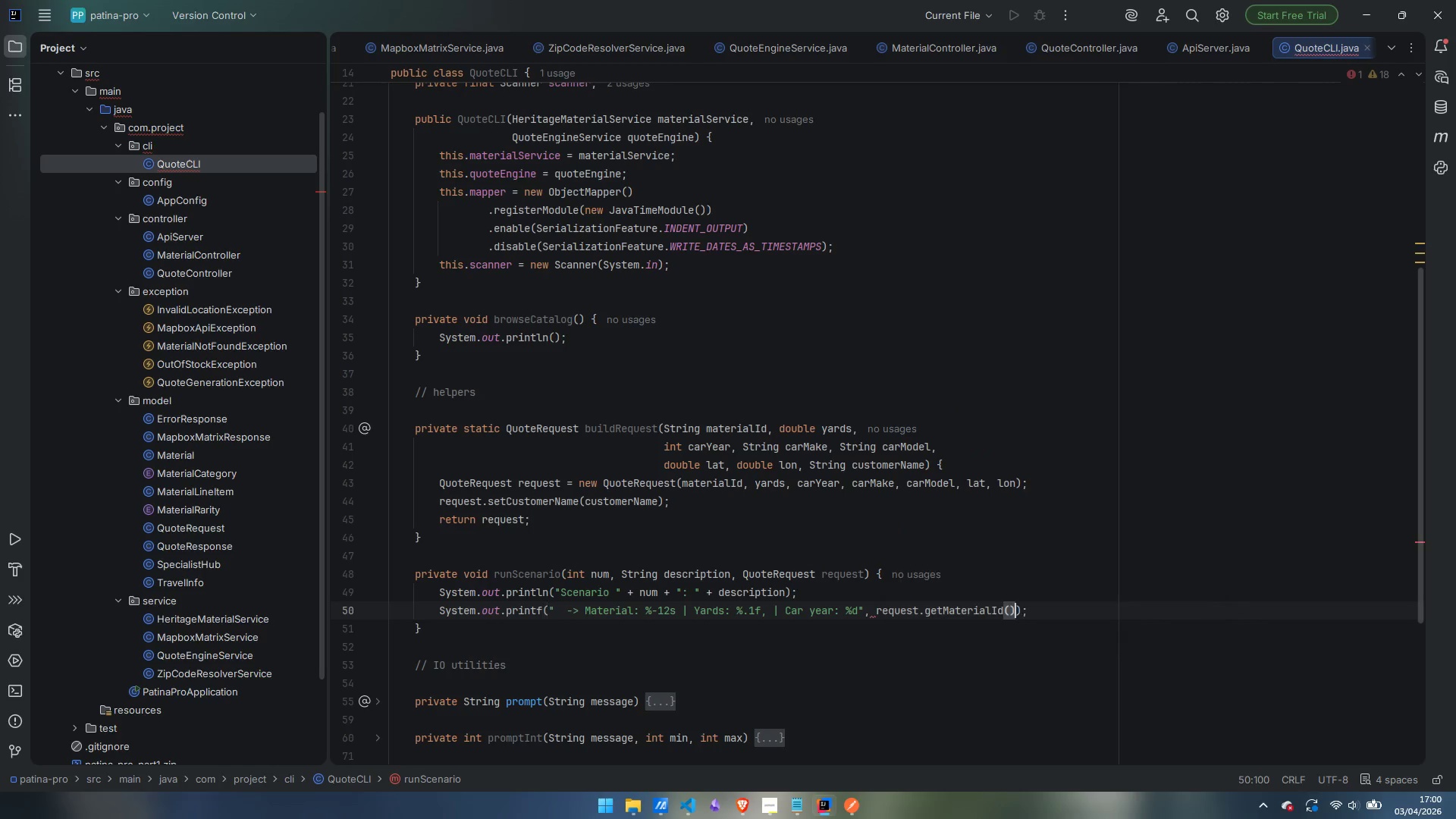 
 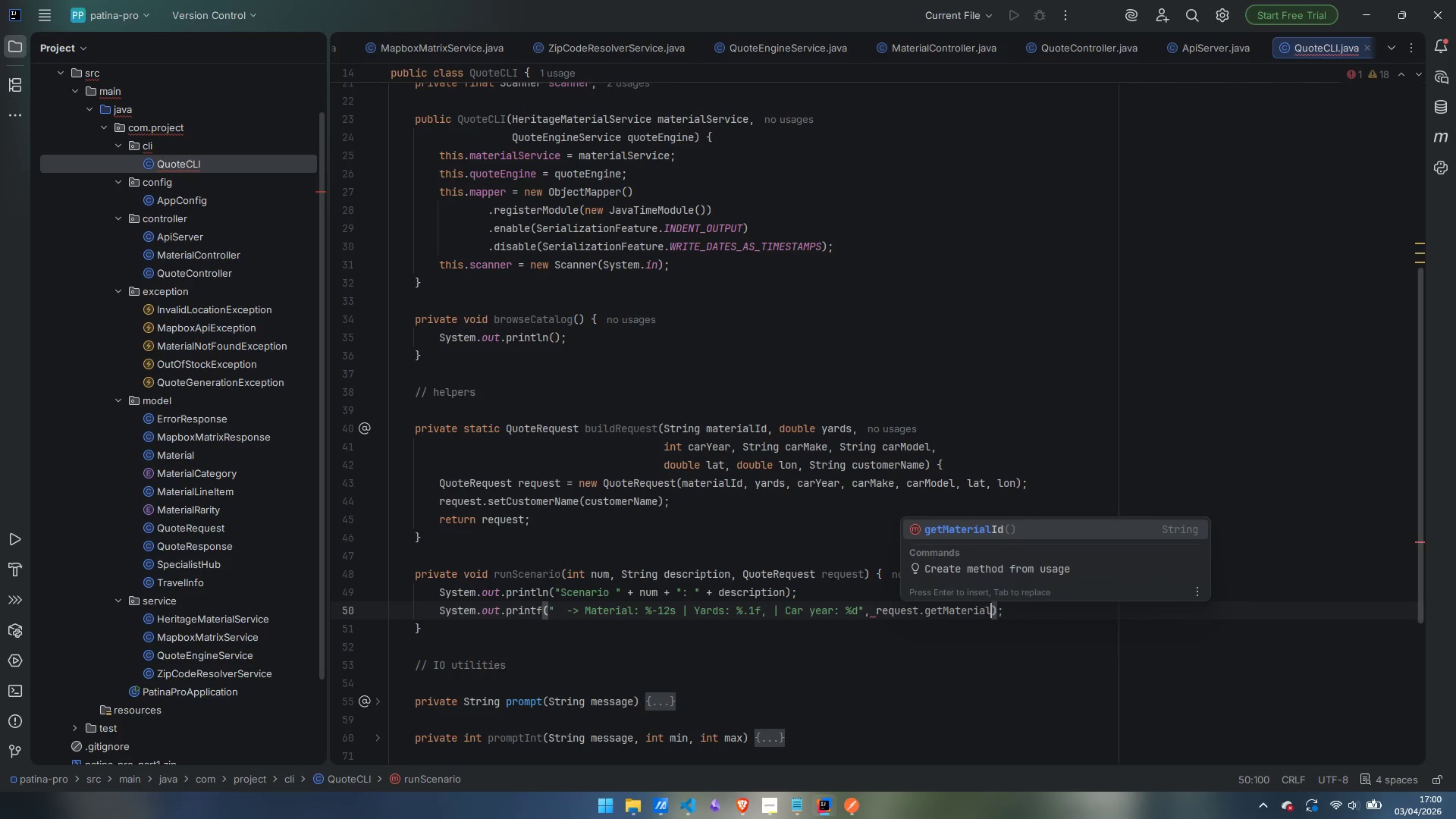 
key(Enter)
 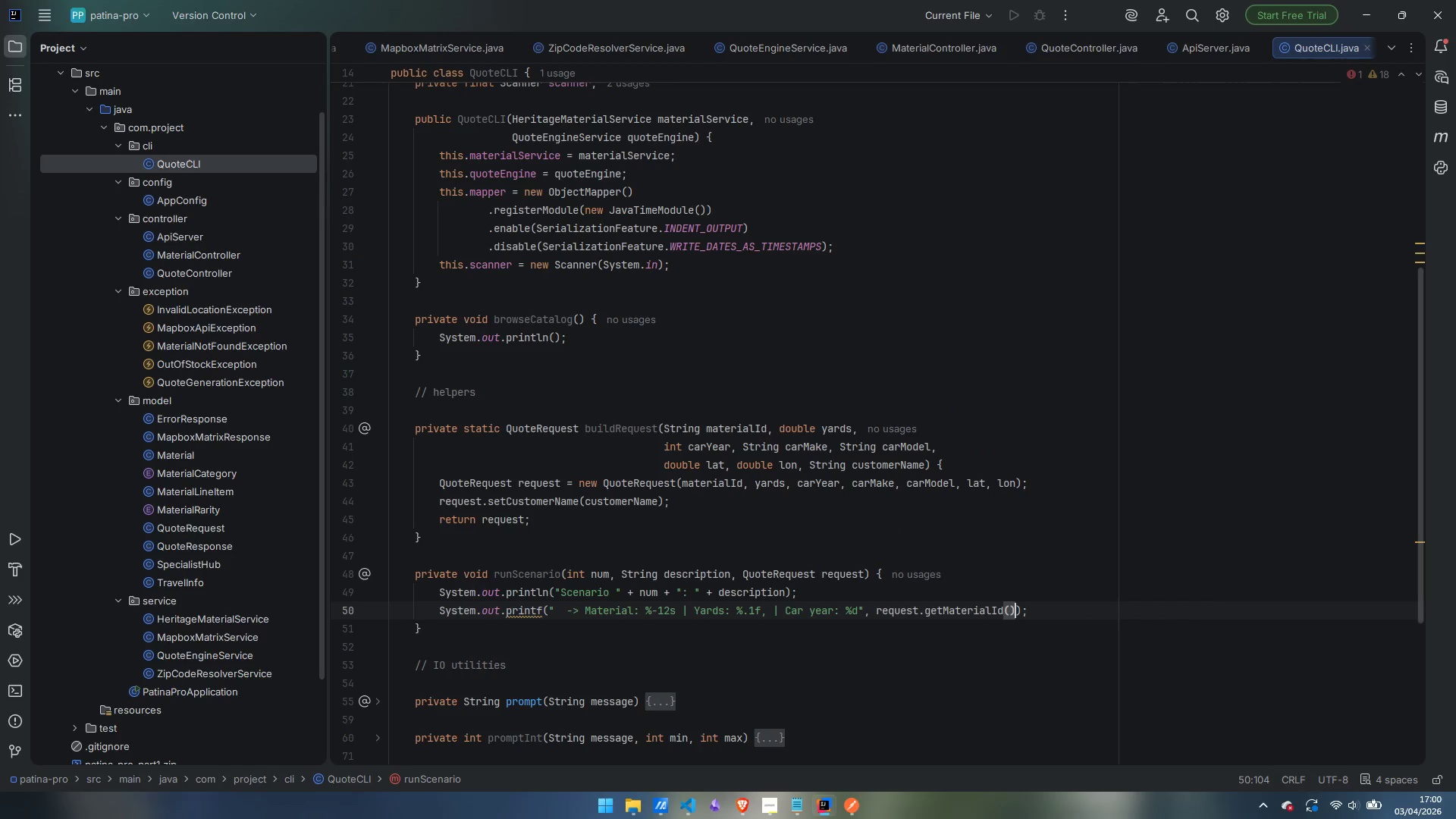 
key(Control+ControlLeft)
 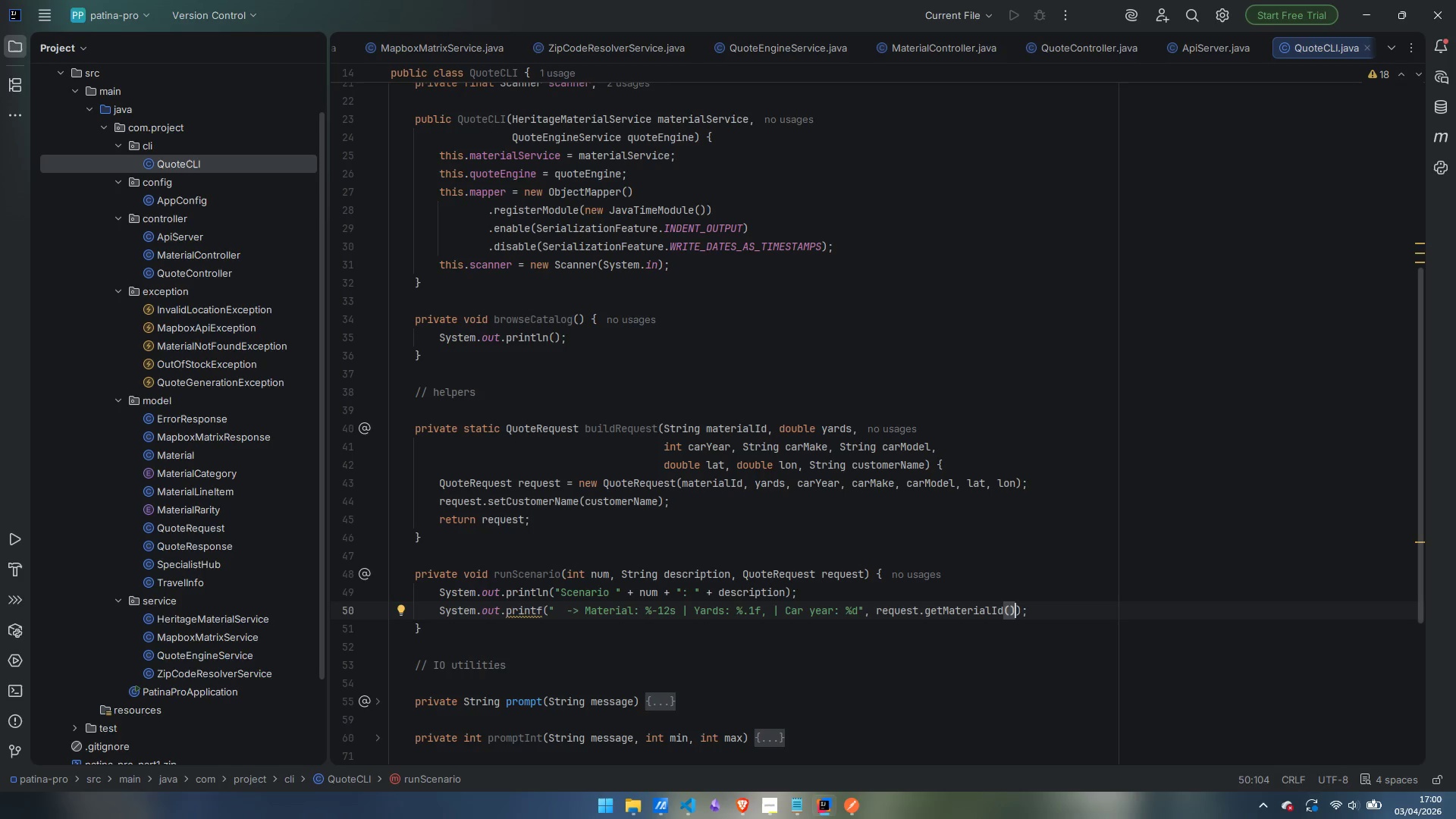 
key(Comma)
 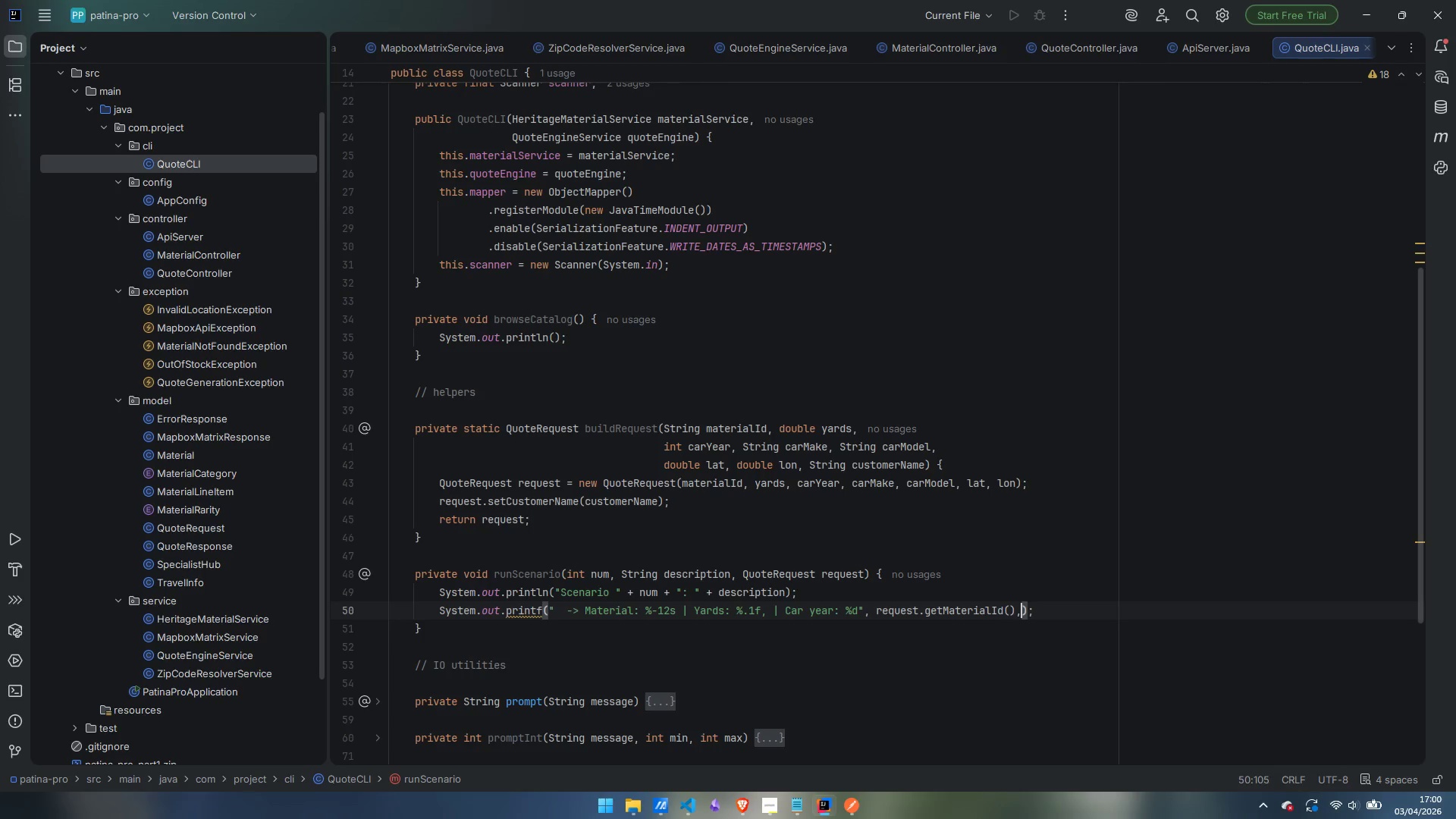 
key(Space)
 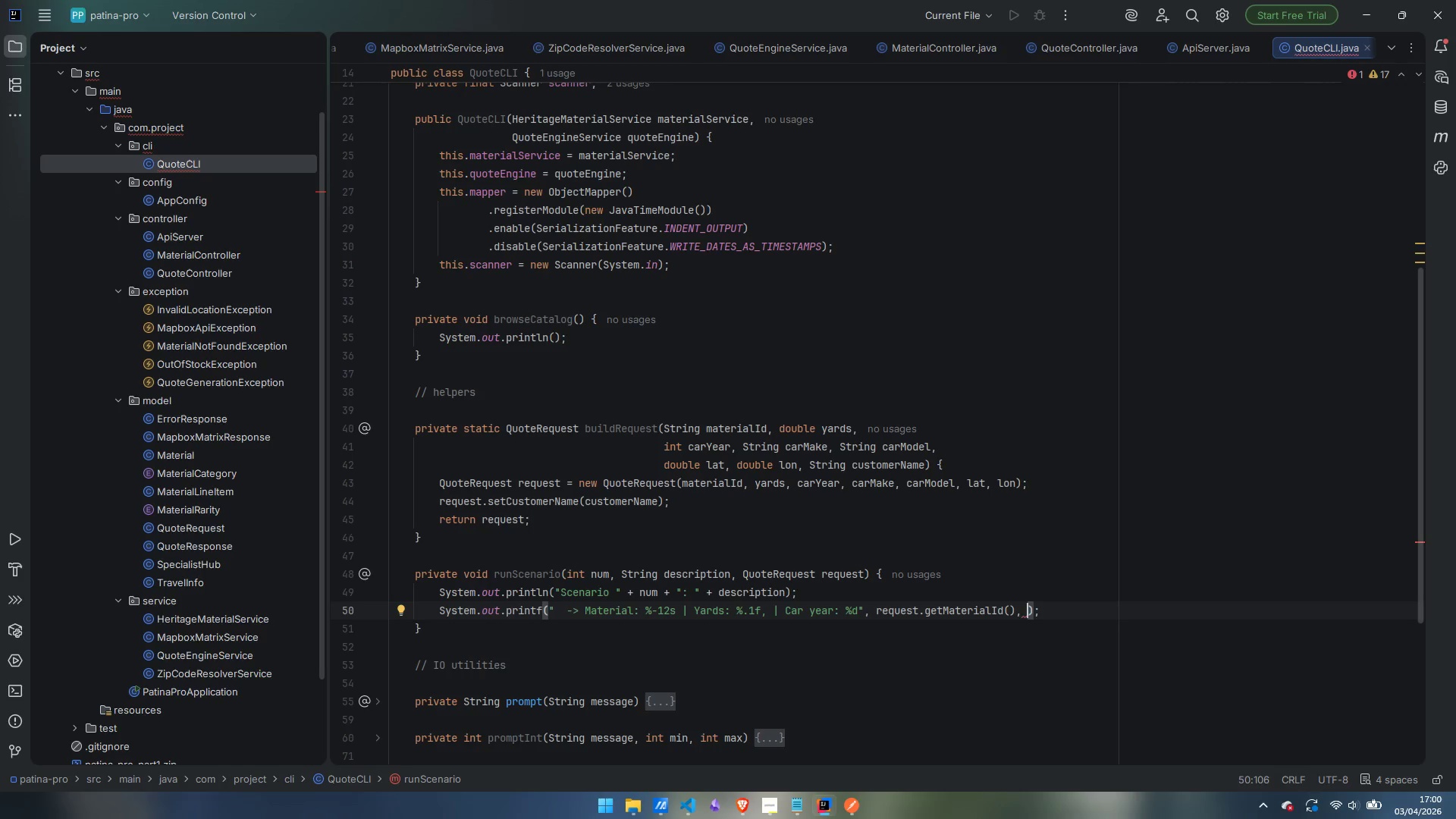 
wait(12.47)
 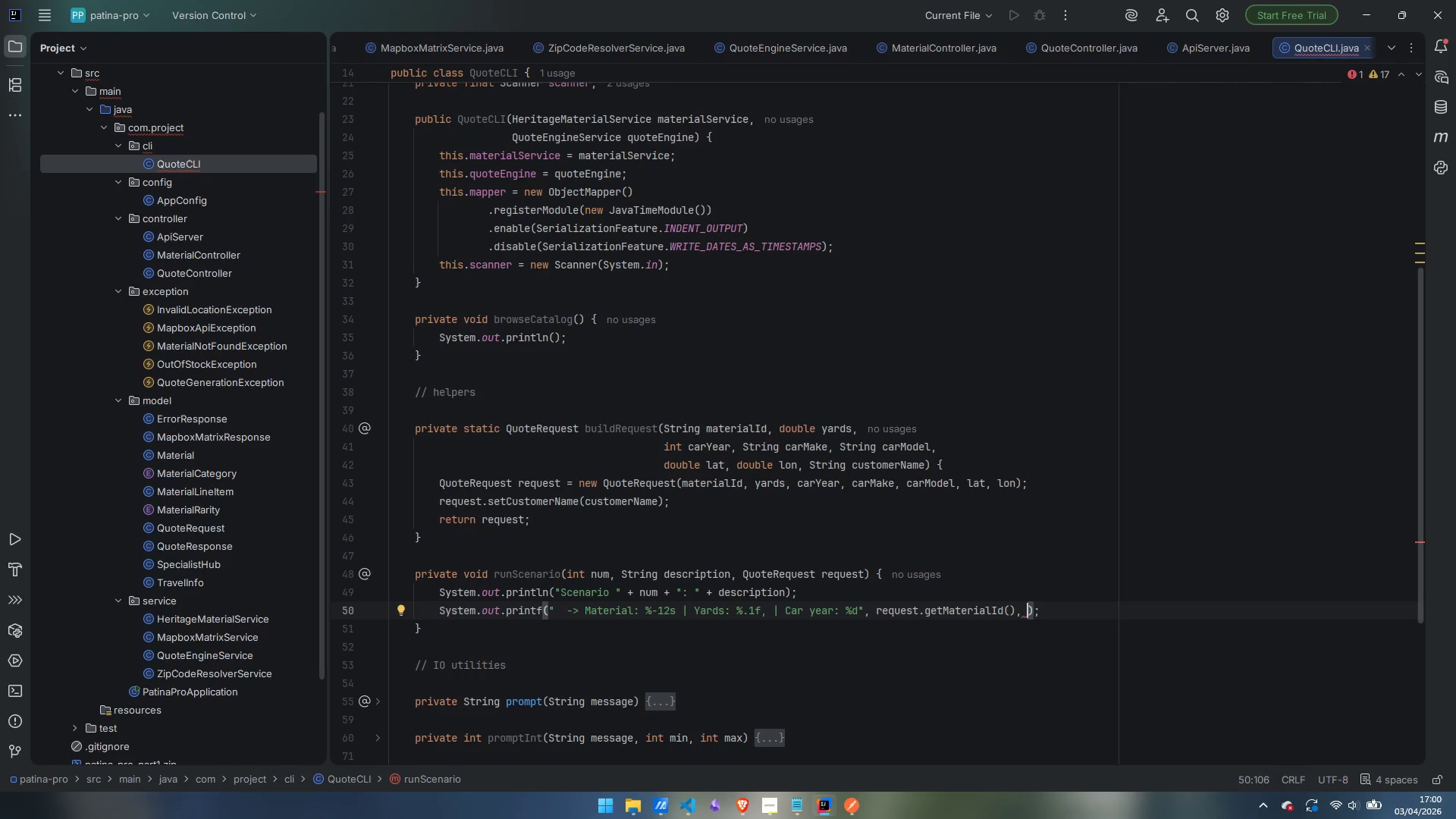 
type(req)
 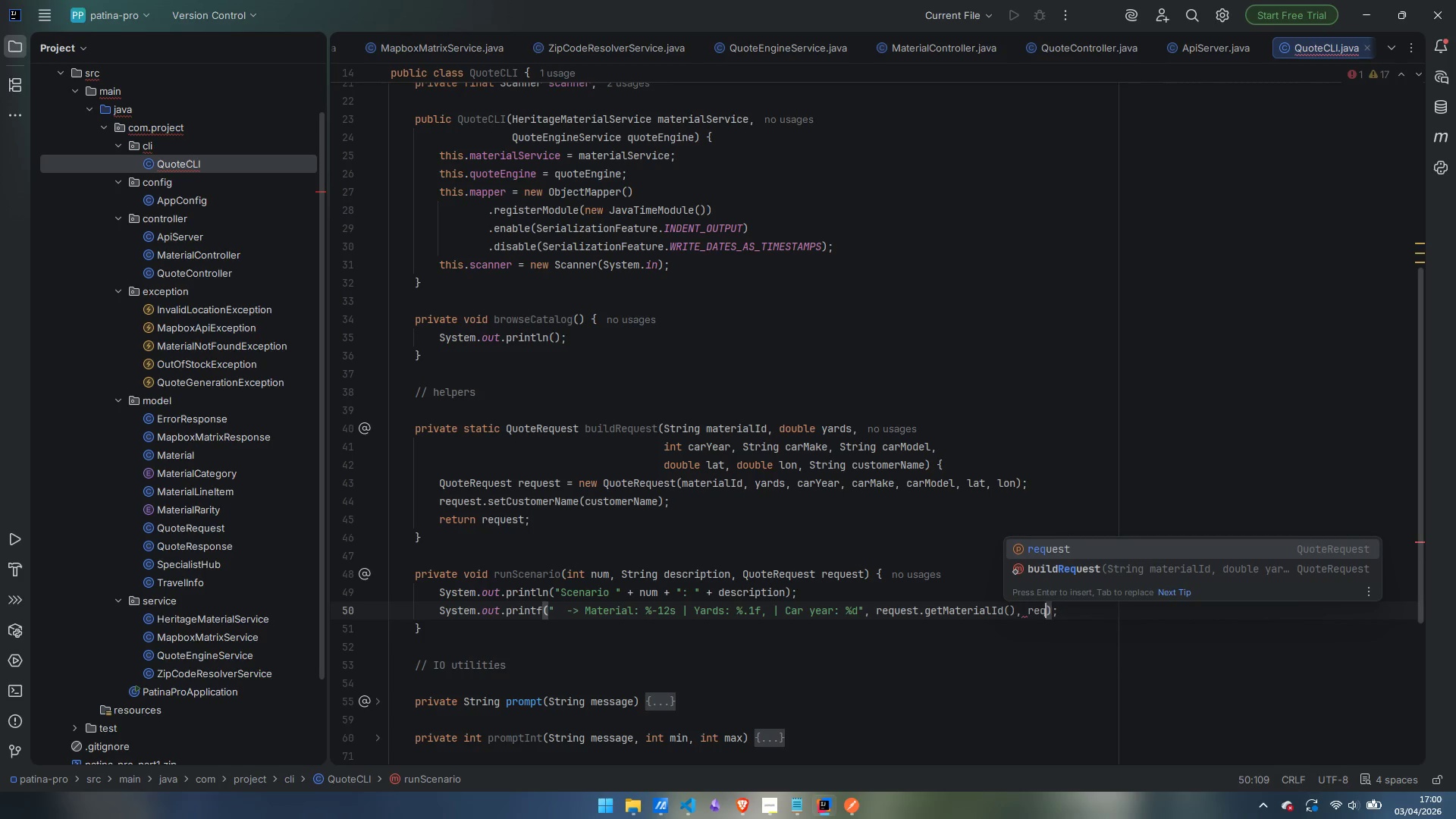 
key(Enter)
 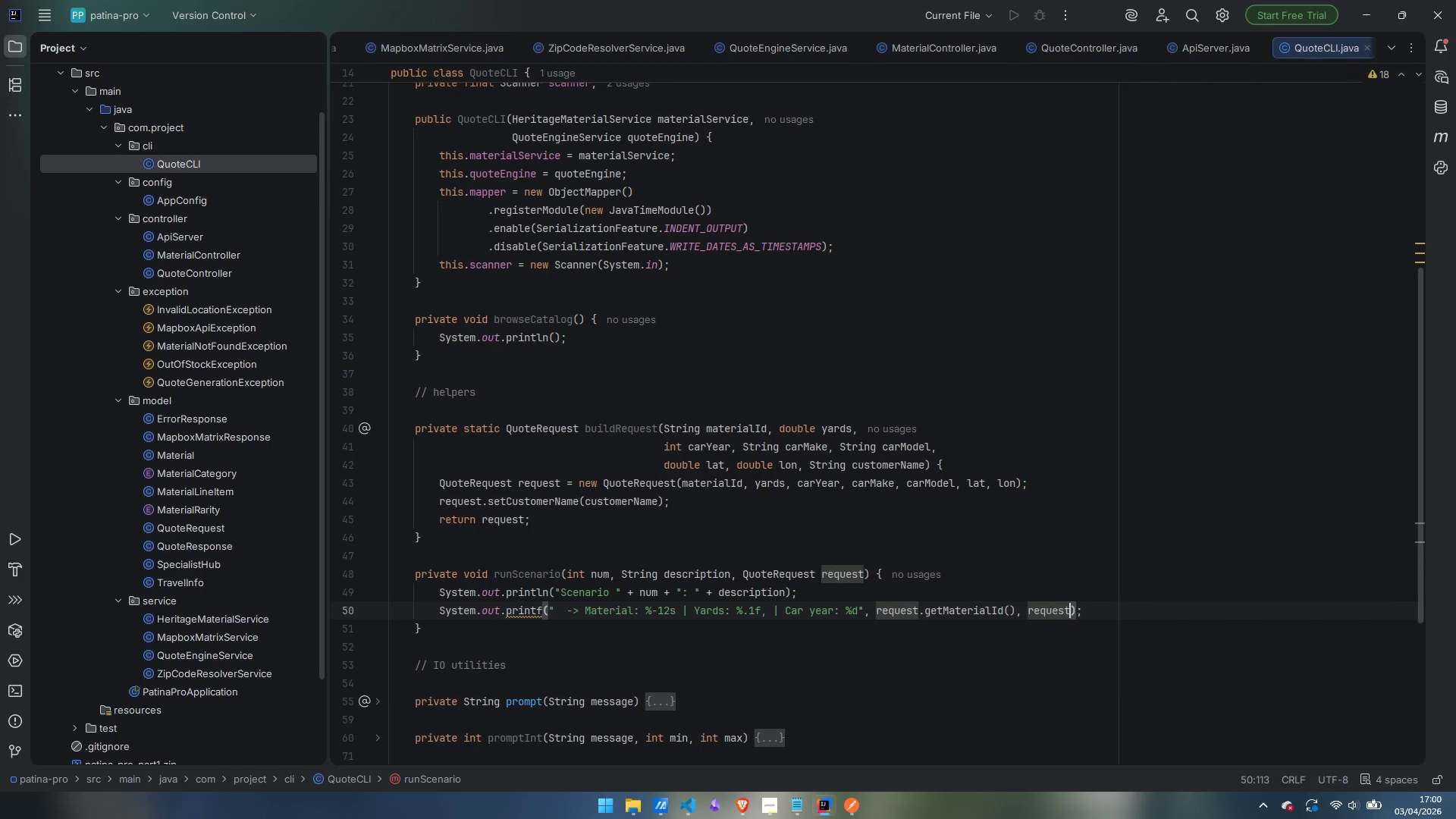 
type(.getYardsNeeed)
key(Backspace)
key(Backspace)
type(ded)()
 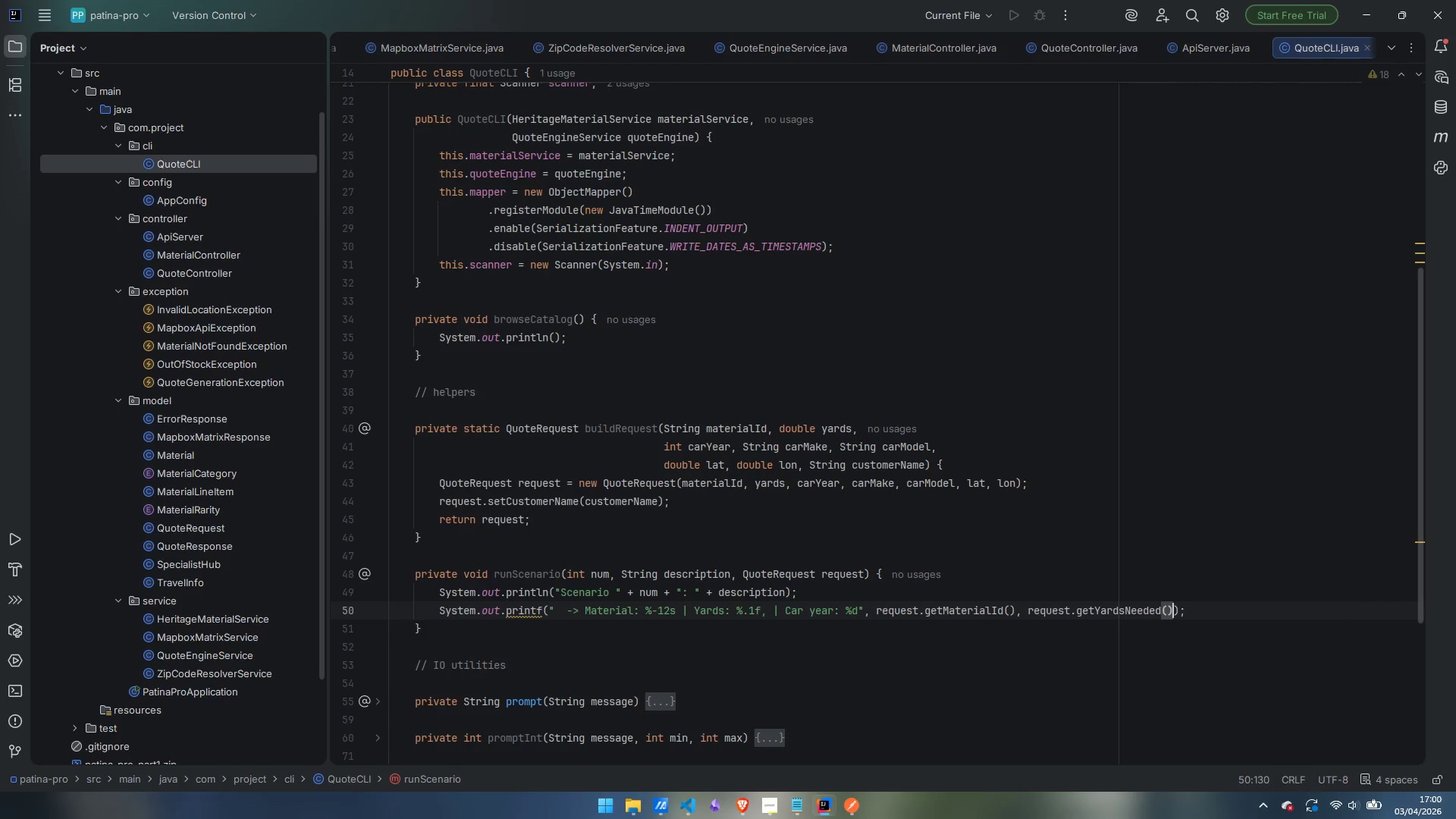 
type(, request.getCarYear())
 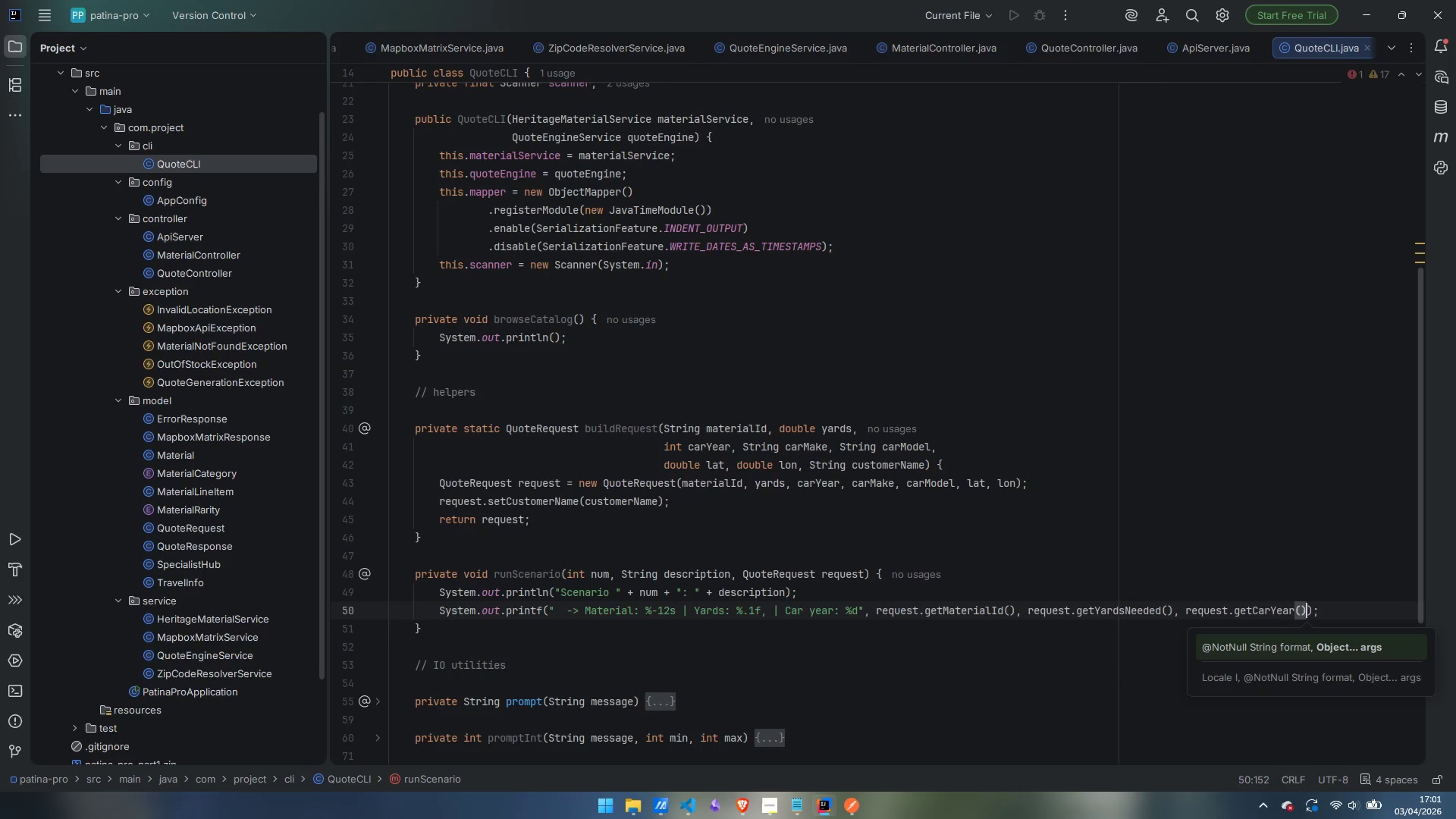 
wait(9.64)
 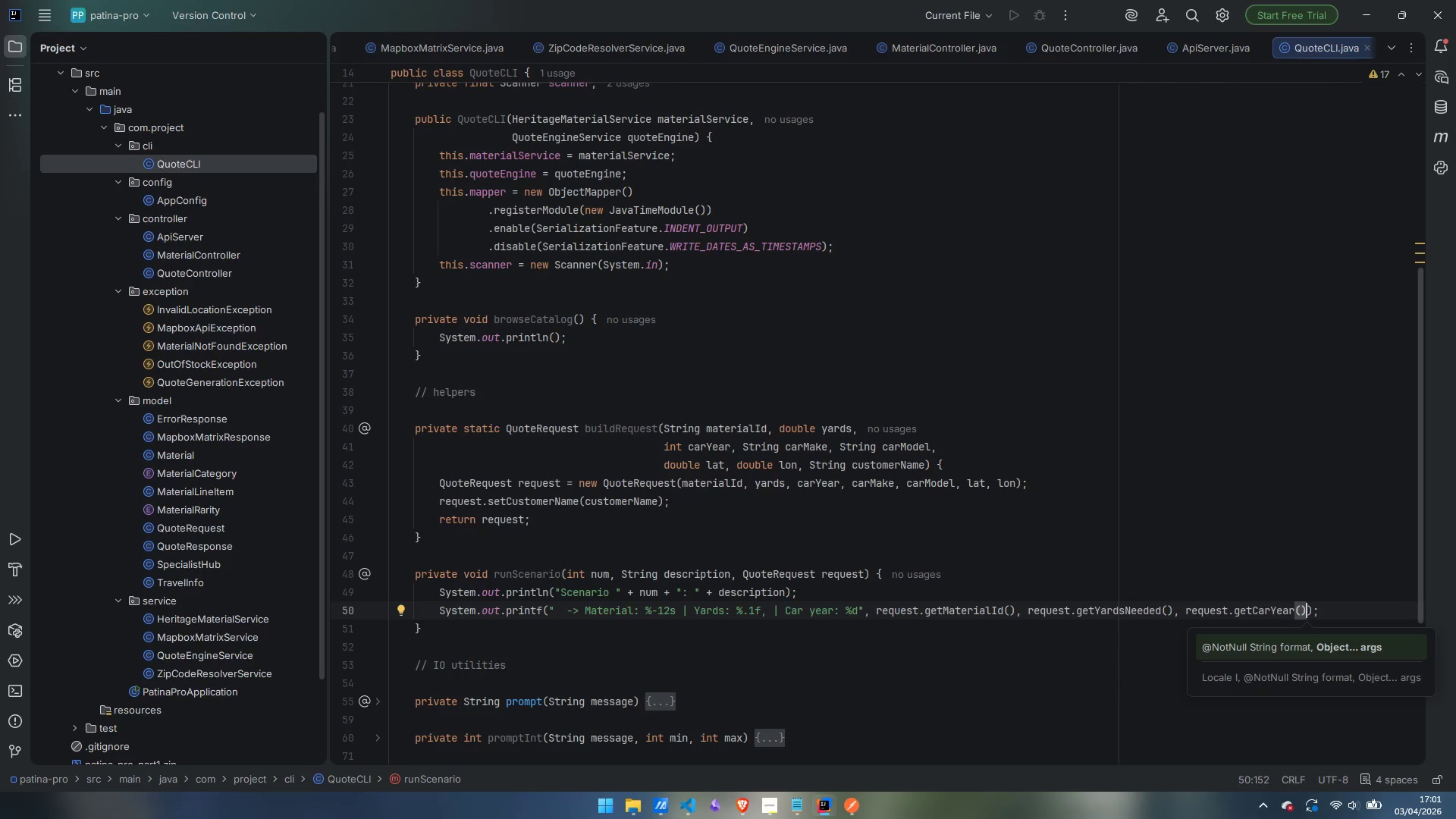 
key(ArrowRight)
 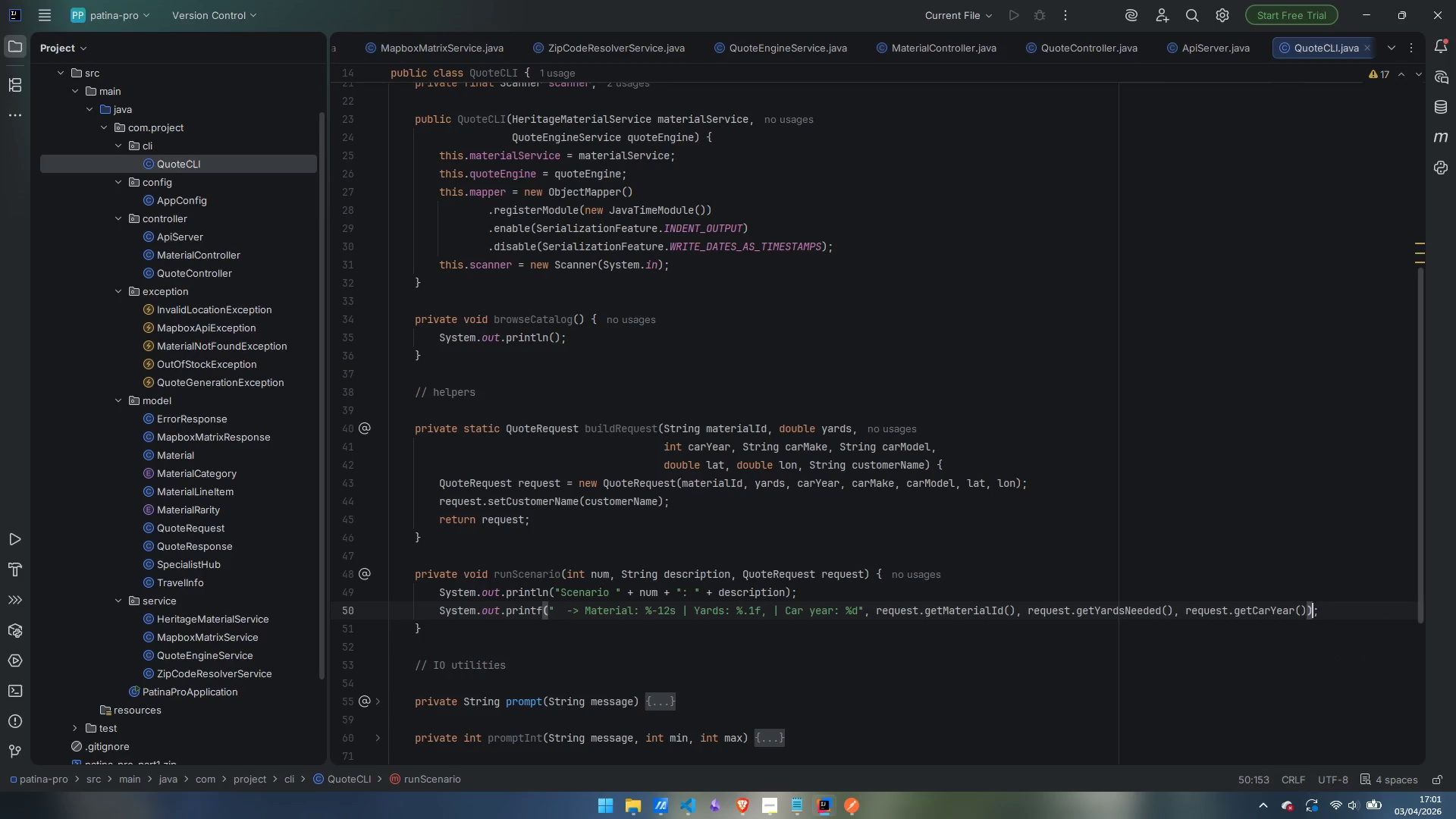 
key(ArrowRight)
 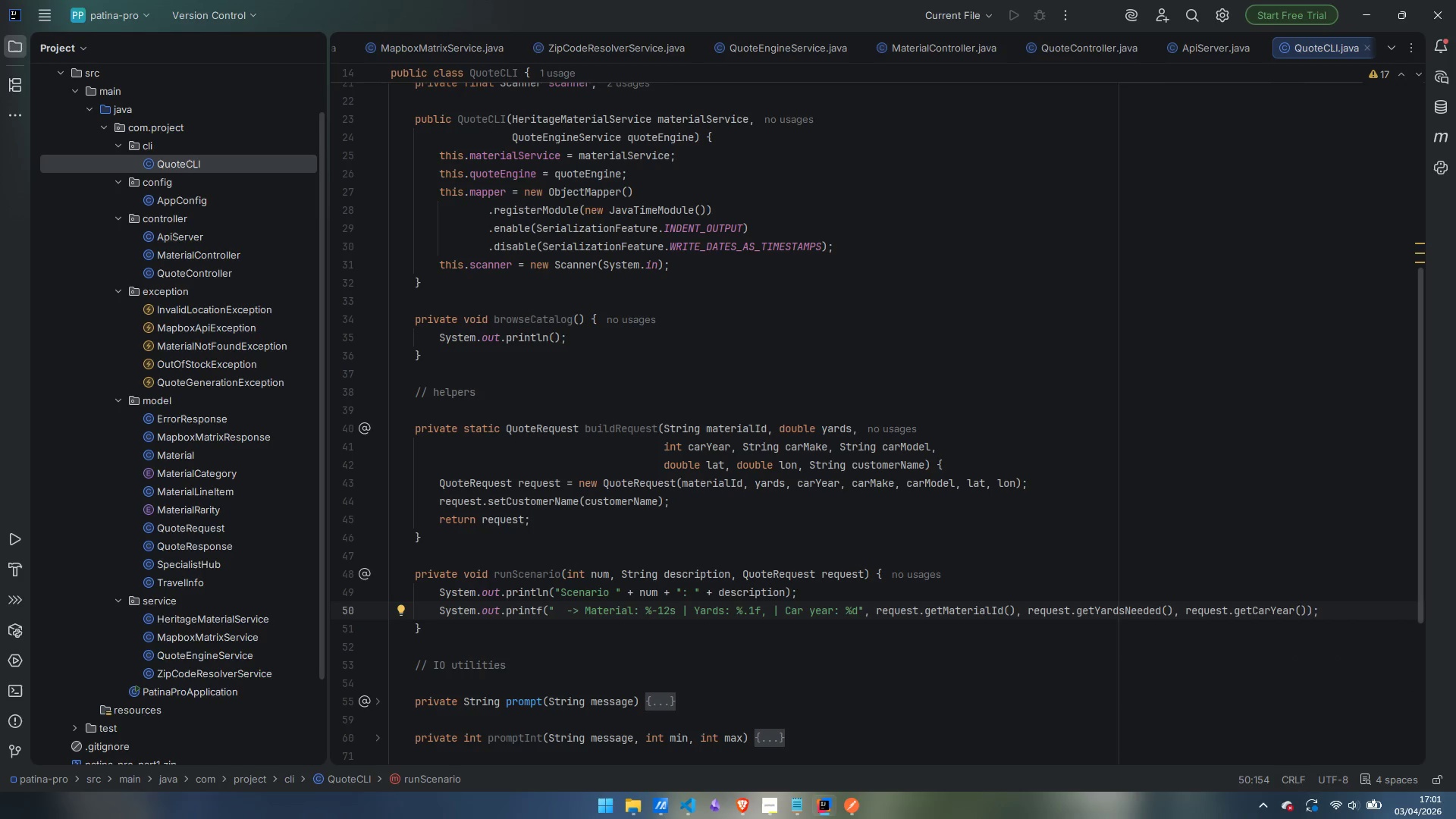 
key(Enter)
 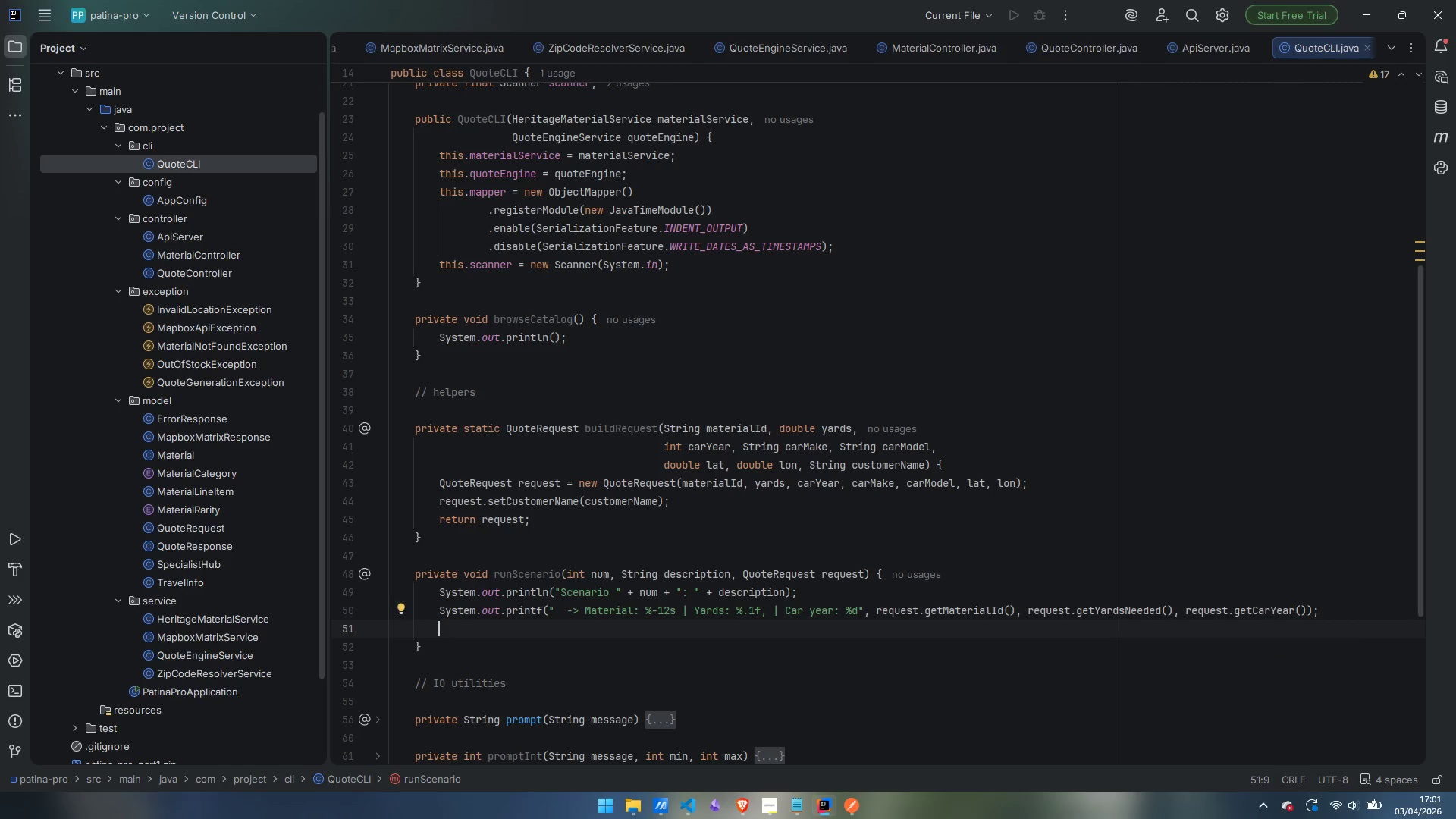 
key(Enter)
 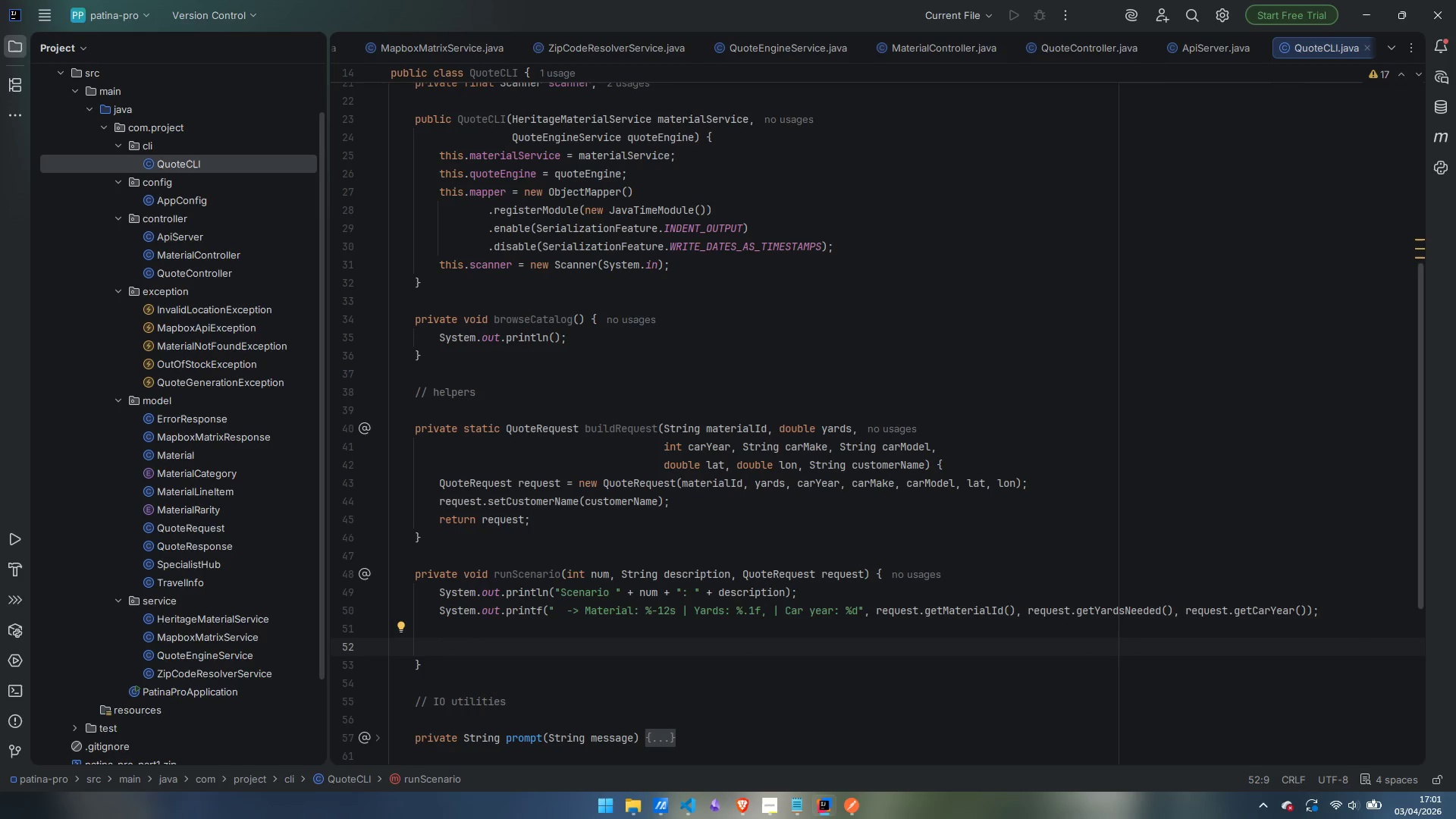 
wait(6.14)
 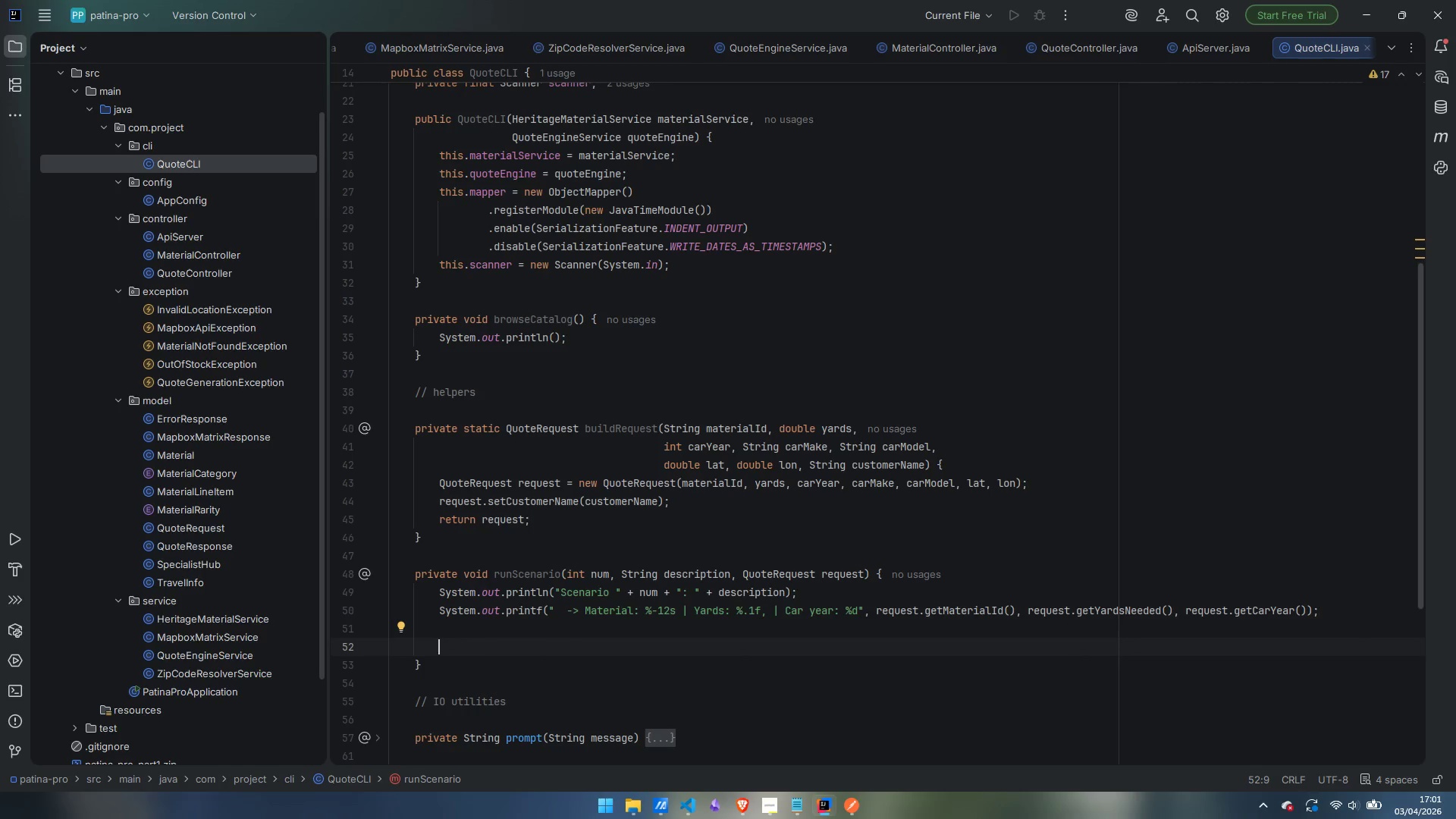 
type(try {)
 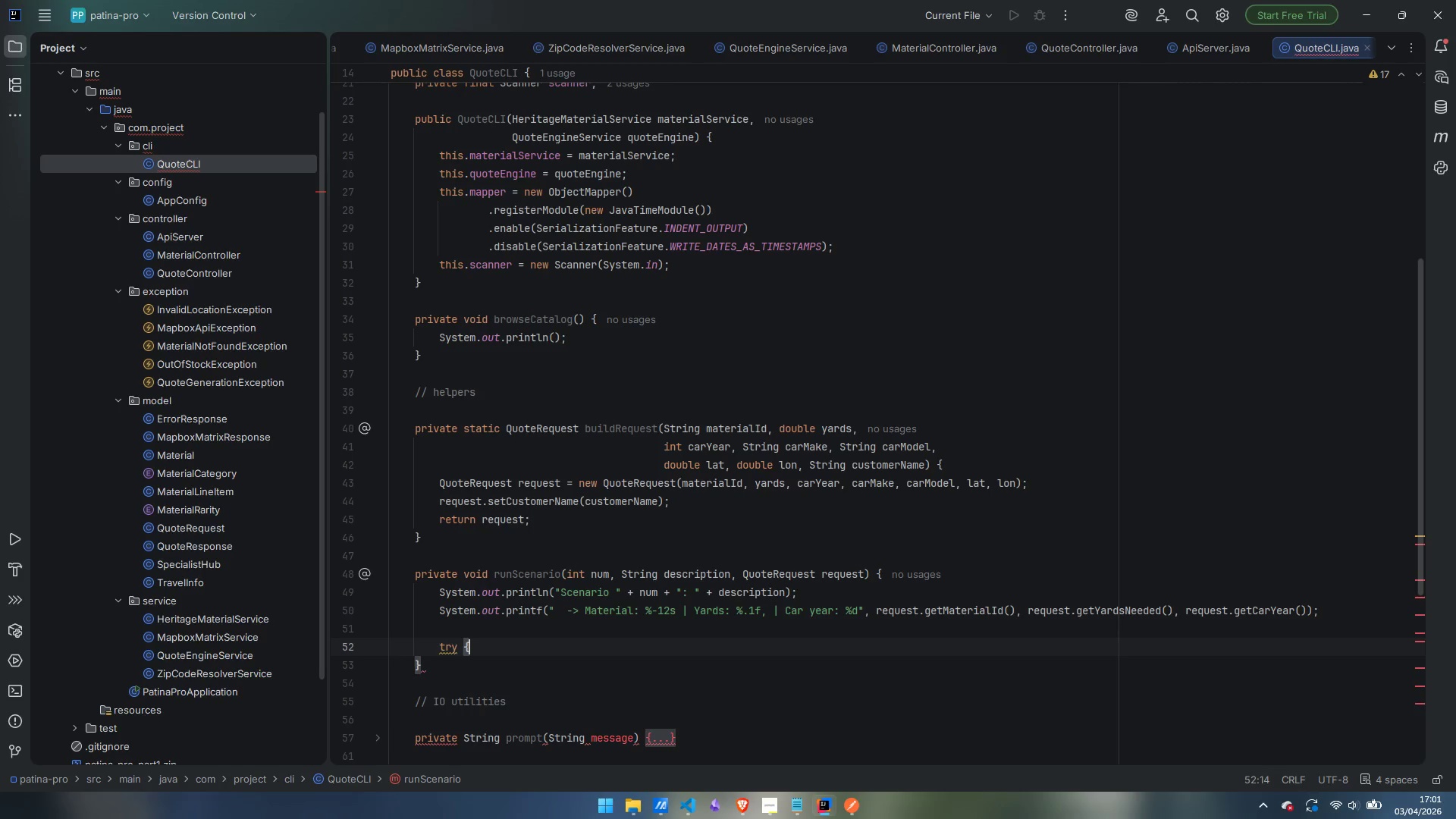 
key(Shift+Enter)
 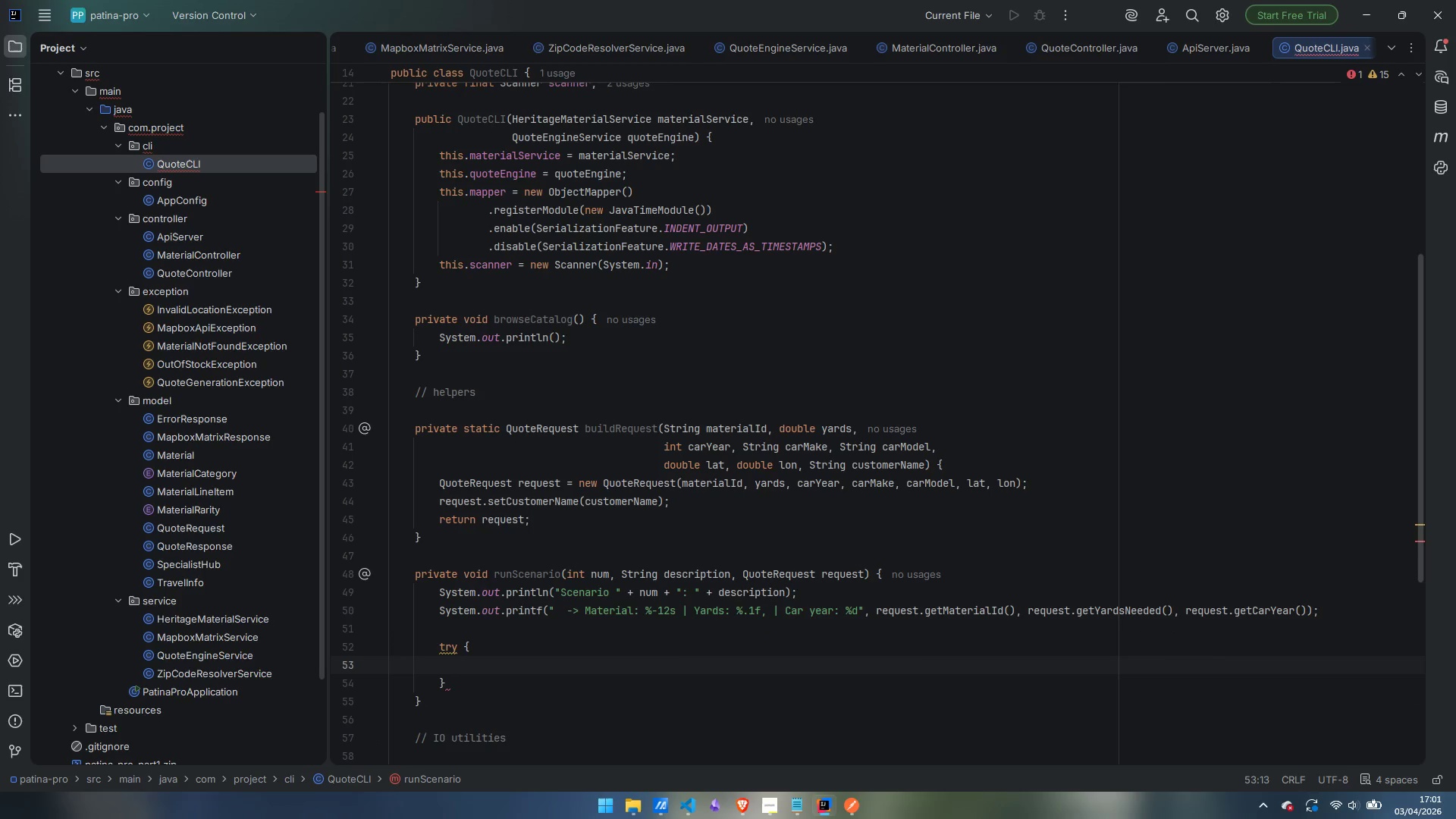 
type(quoteResponmse)
key(Backspace)
key(Backspace)
key(Backspace)
key(Backspace)
type(nse)
 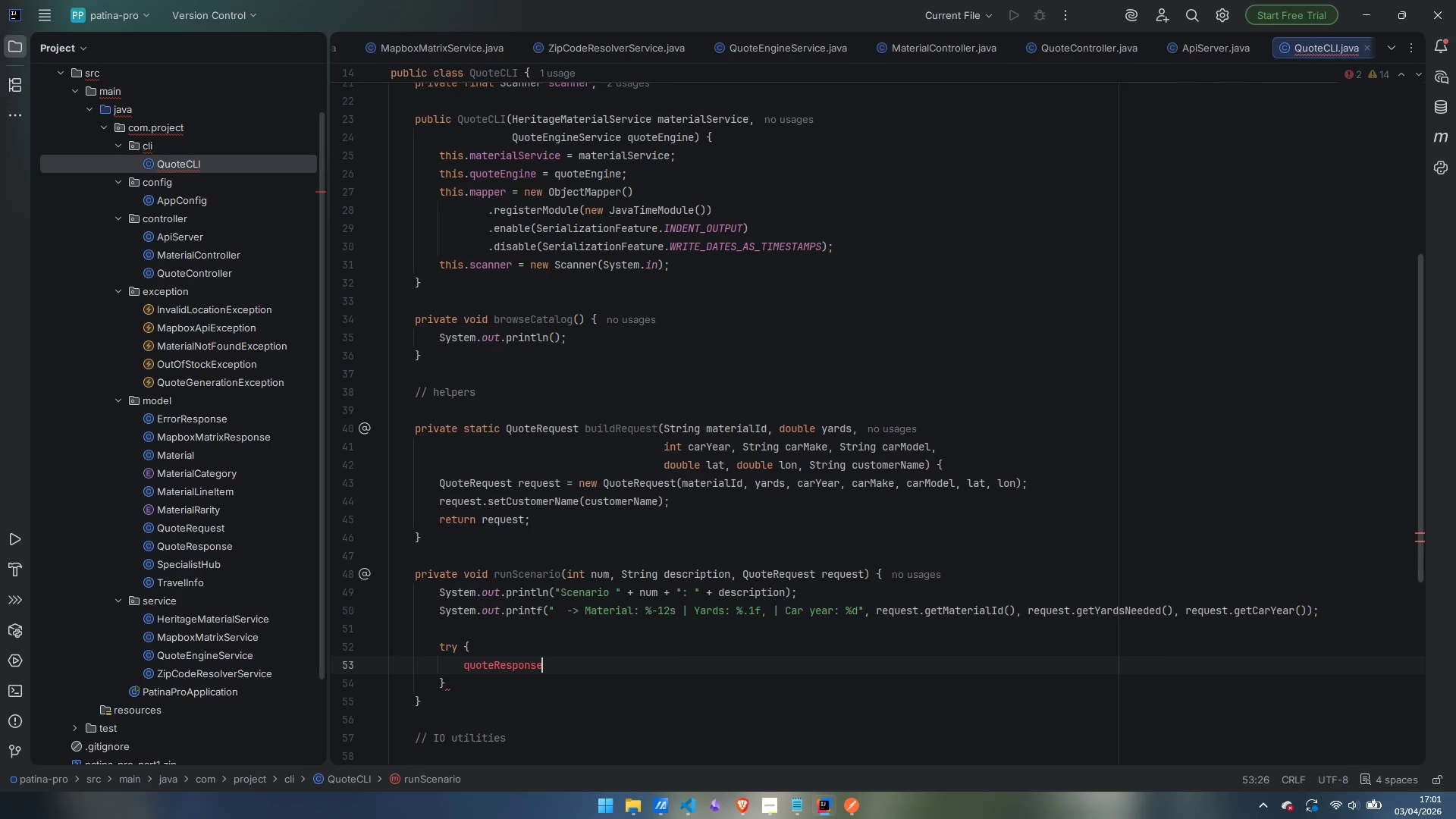 
key(Control+ArrowLeft)
 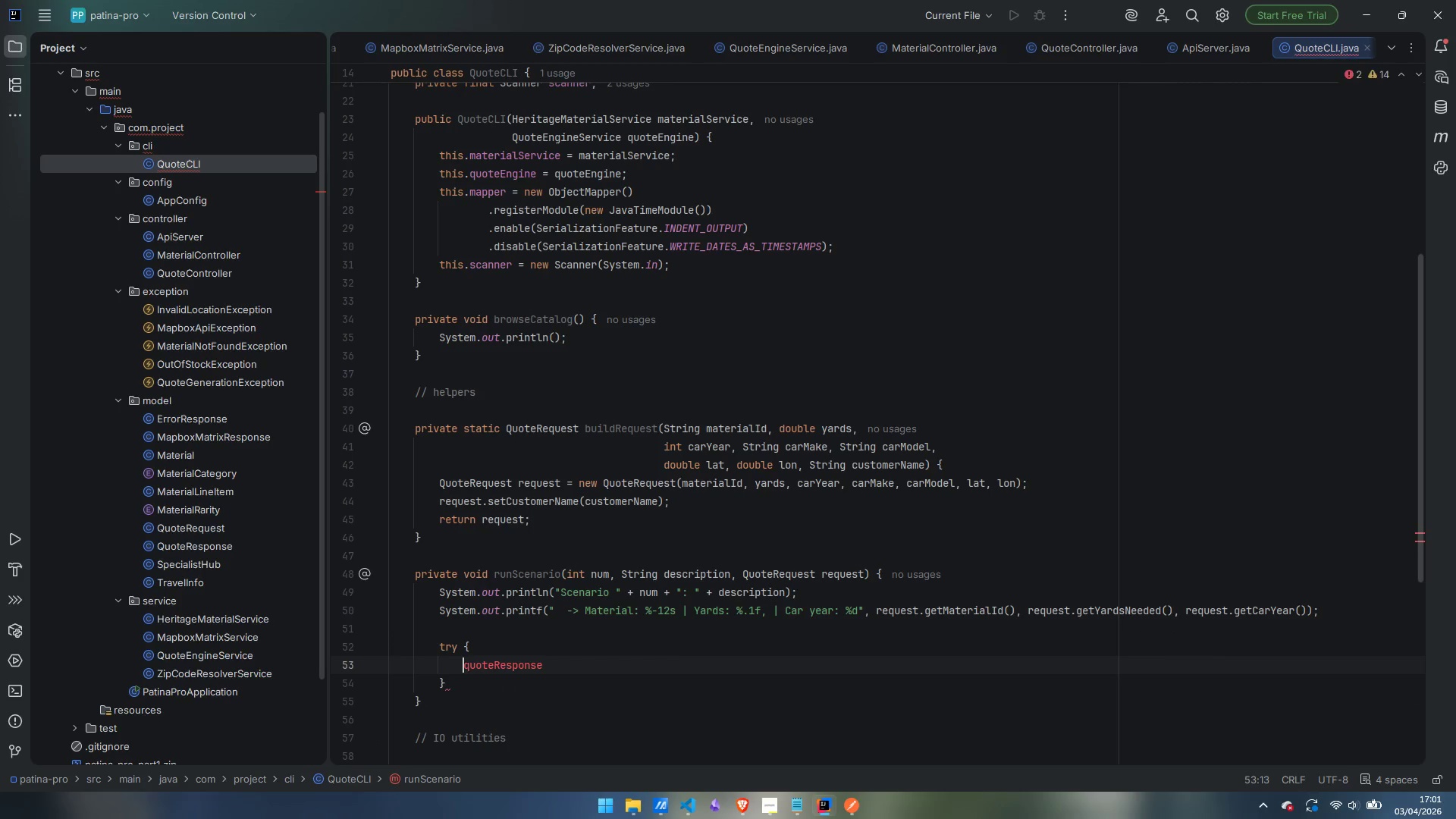 
key(ArrowRight)
 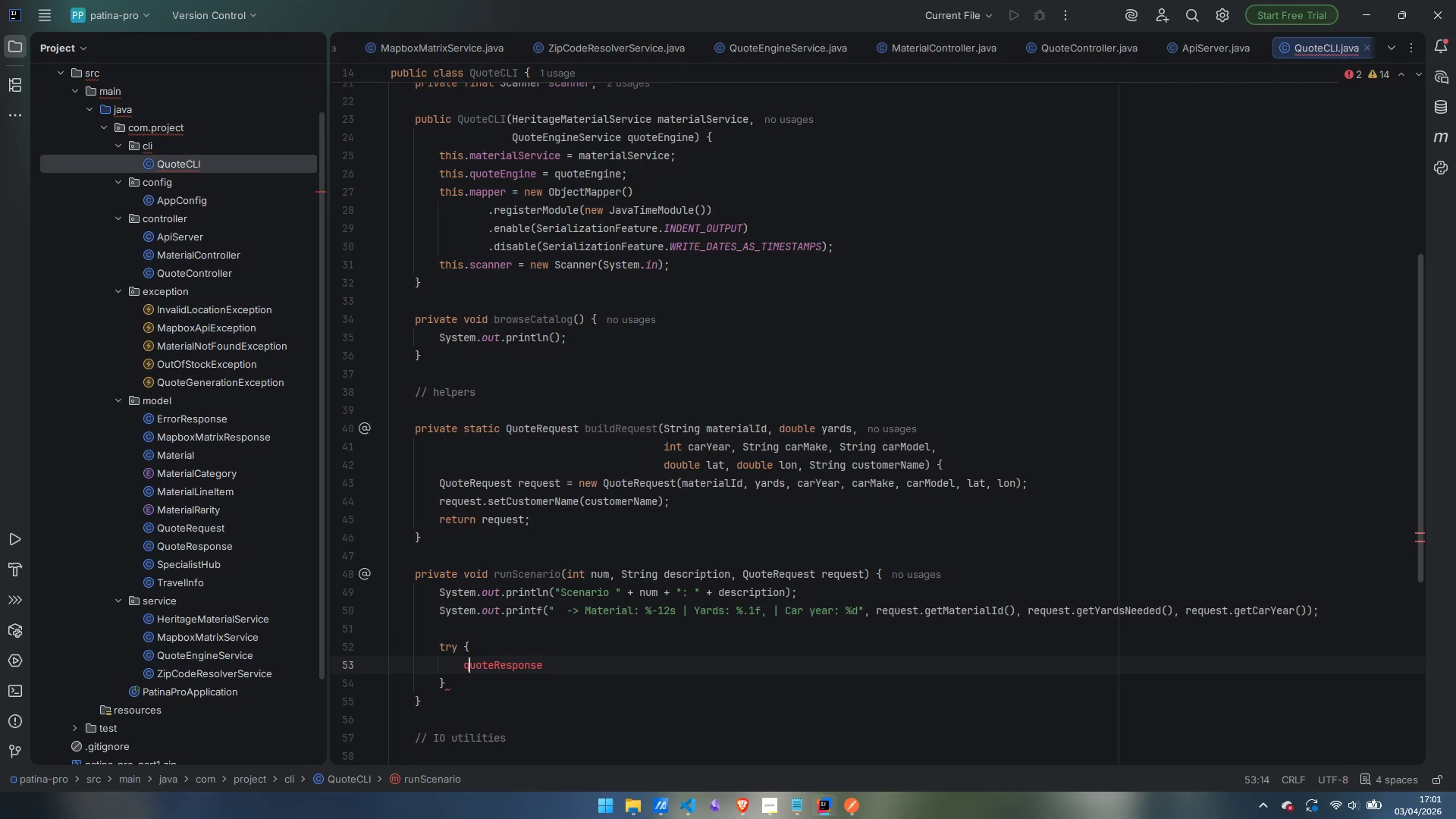 
key(Backspace)
 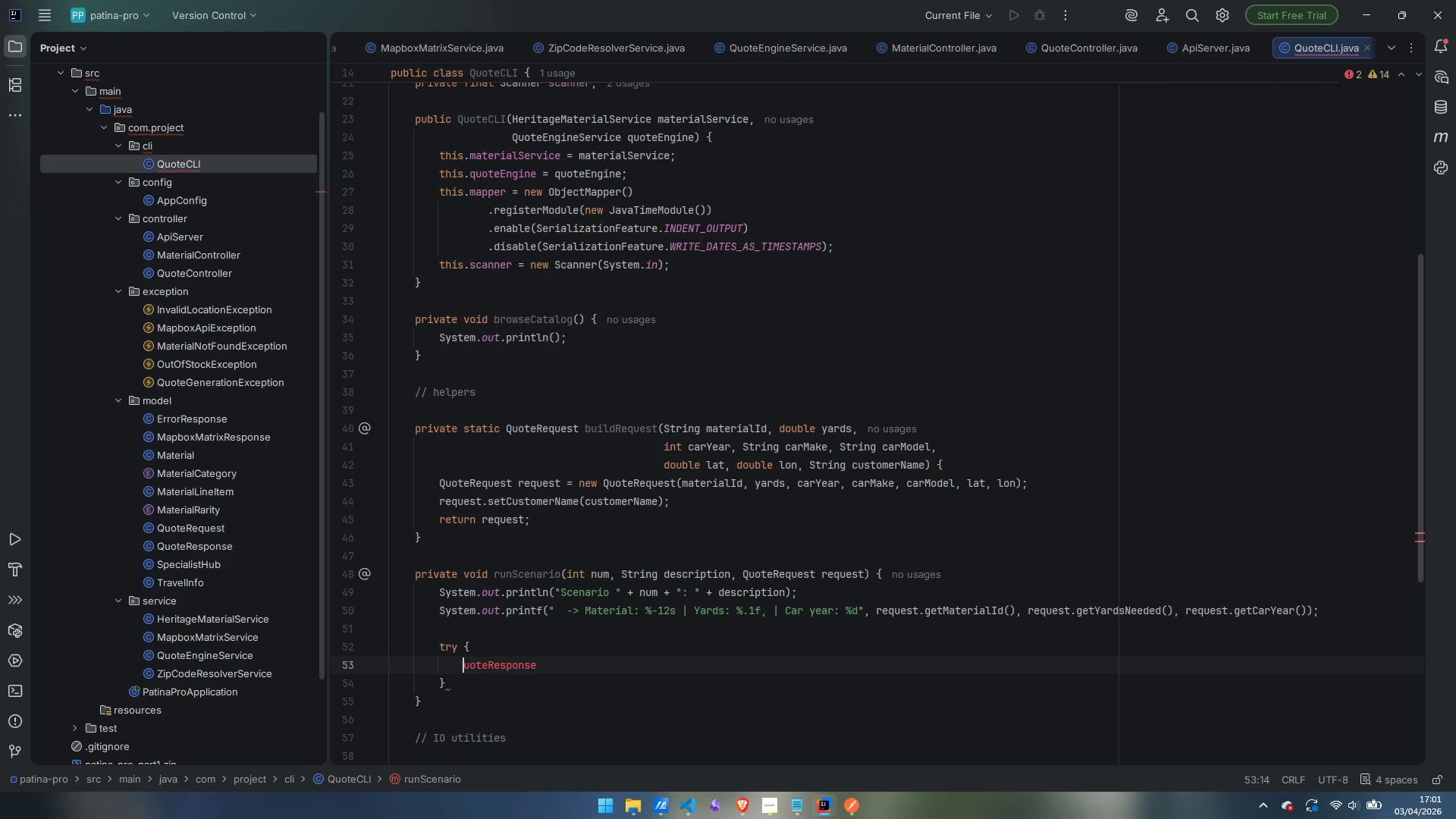 
key(Shift+ShiftLeft)
 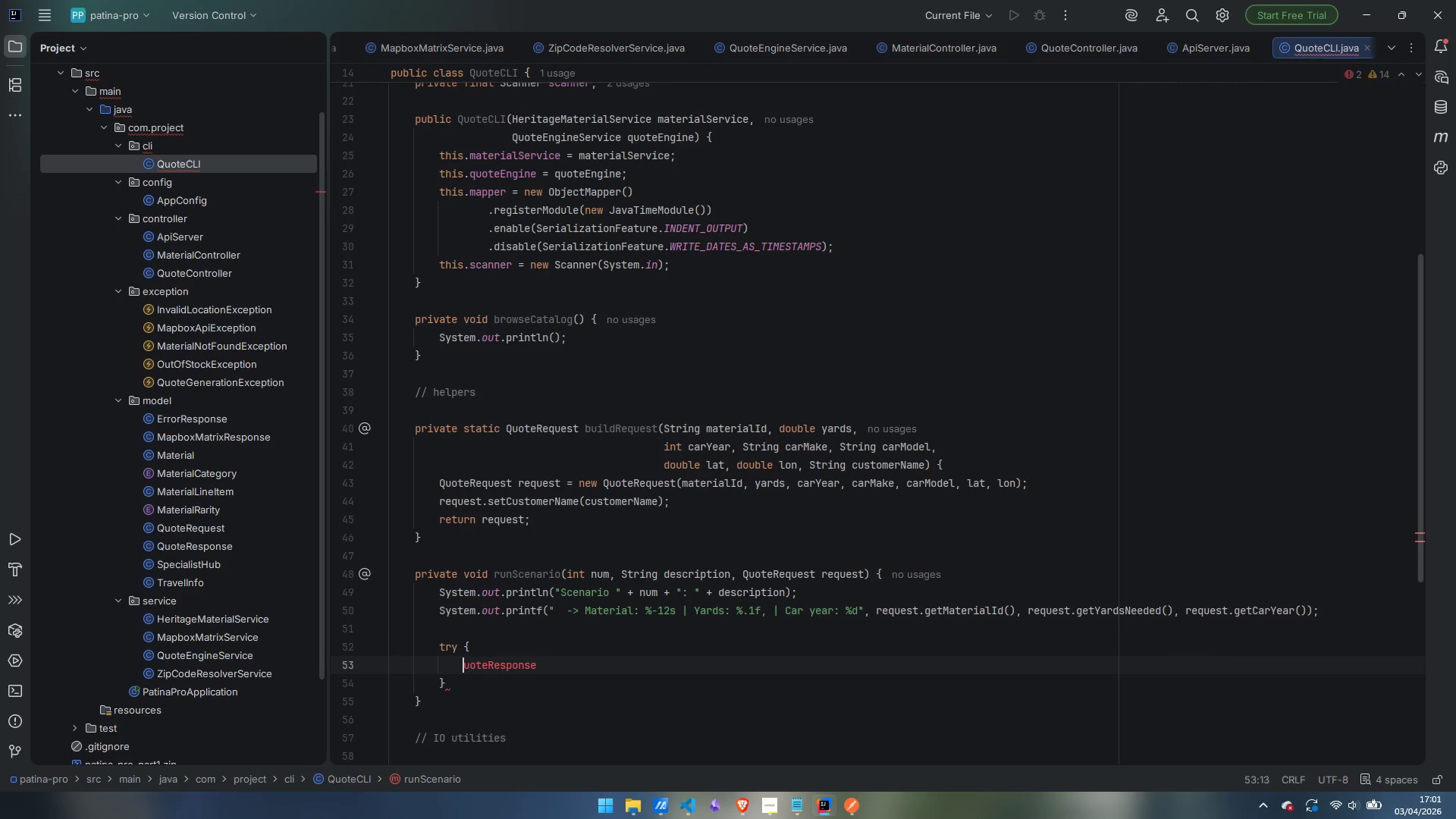 
key(Shift+Q)
 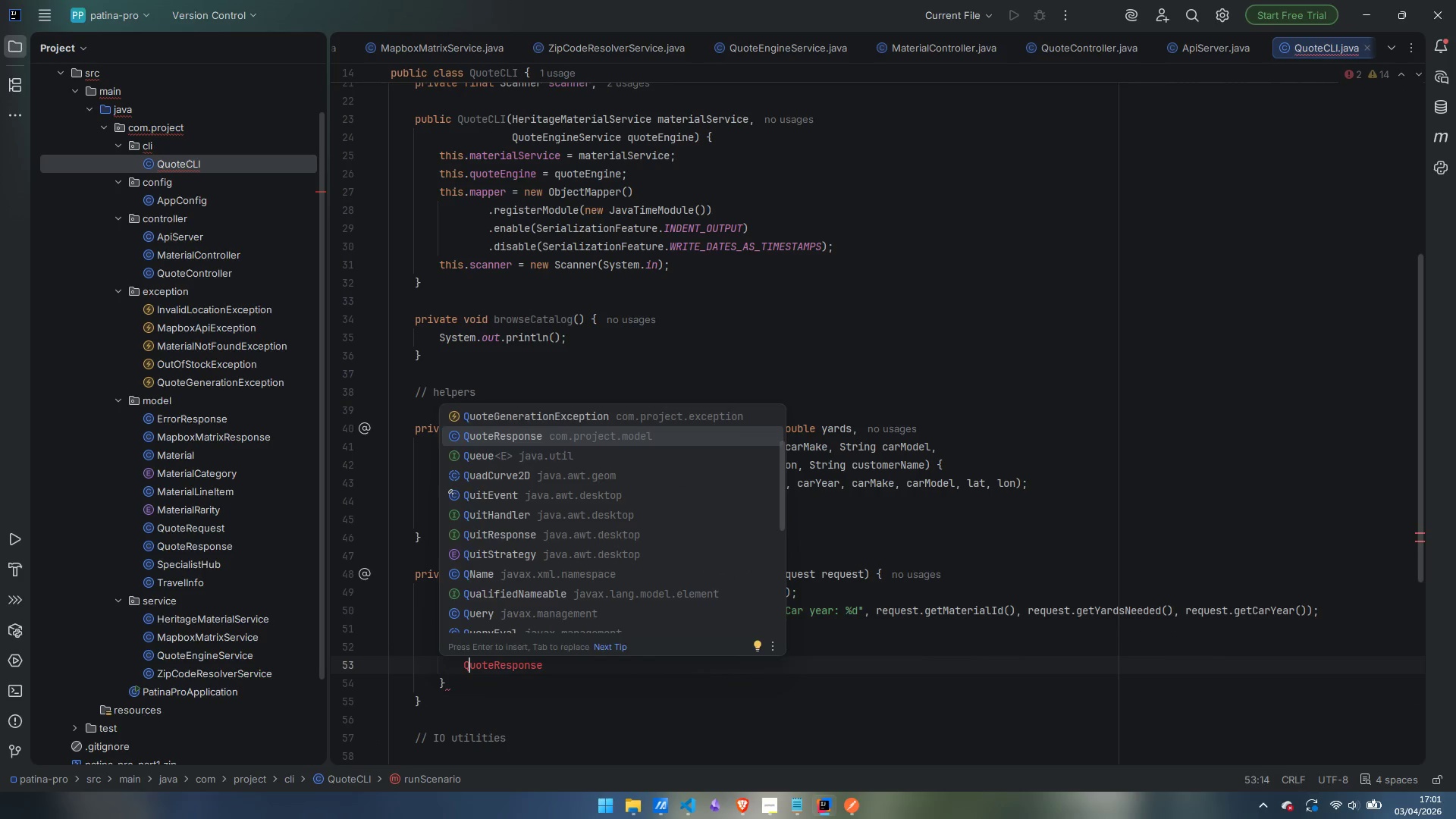 
key(Escape)
 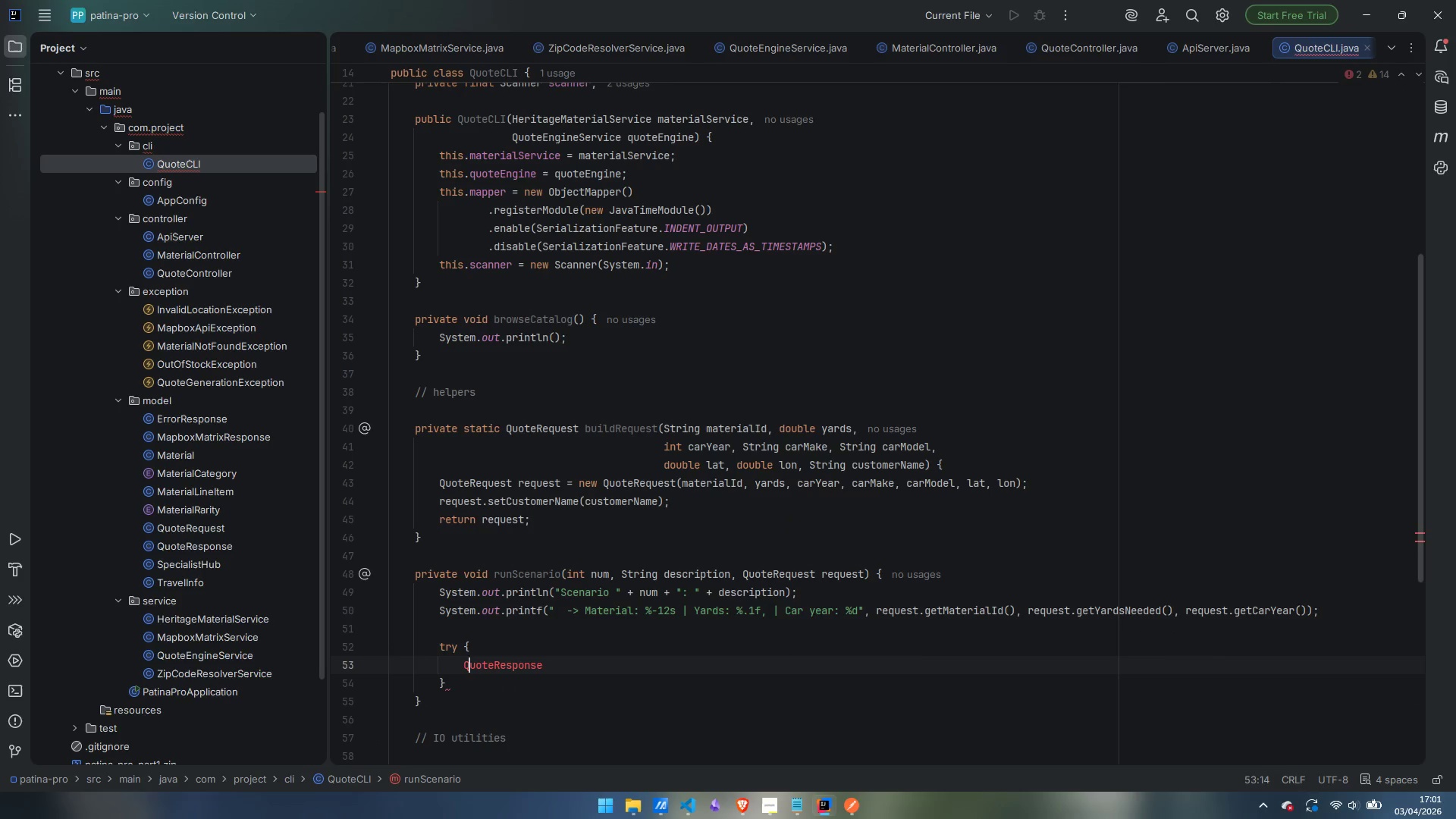 
key(Control+ControlLeft)
 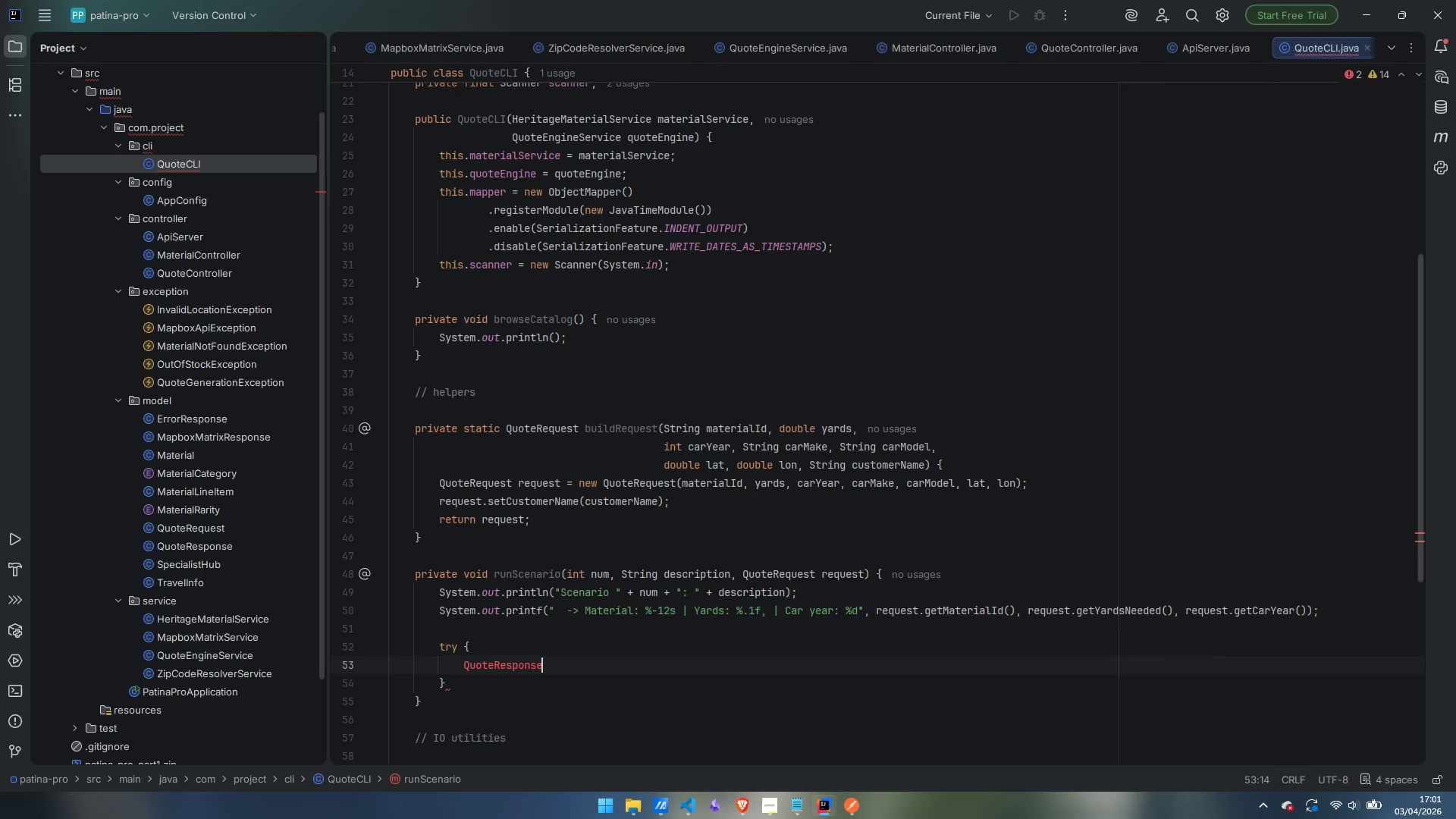 
key(Control+ArrowRight)
 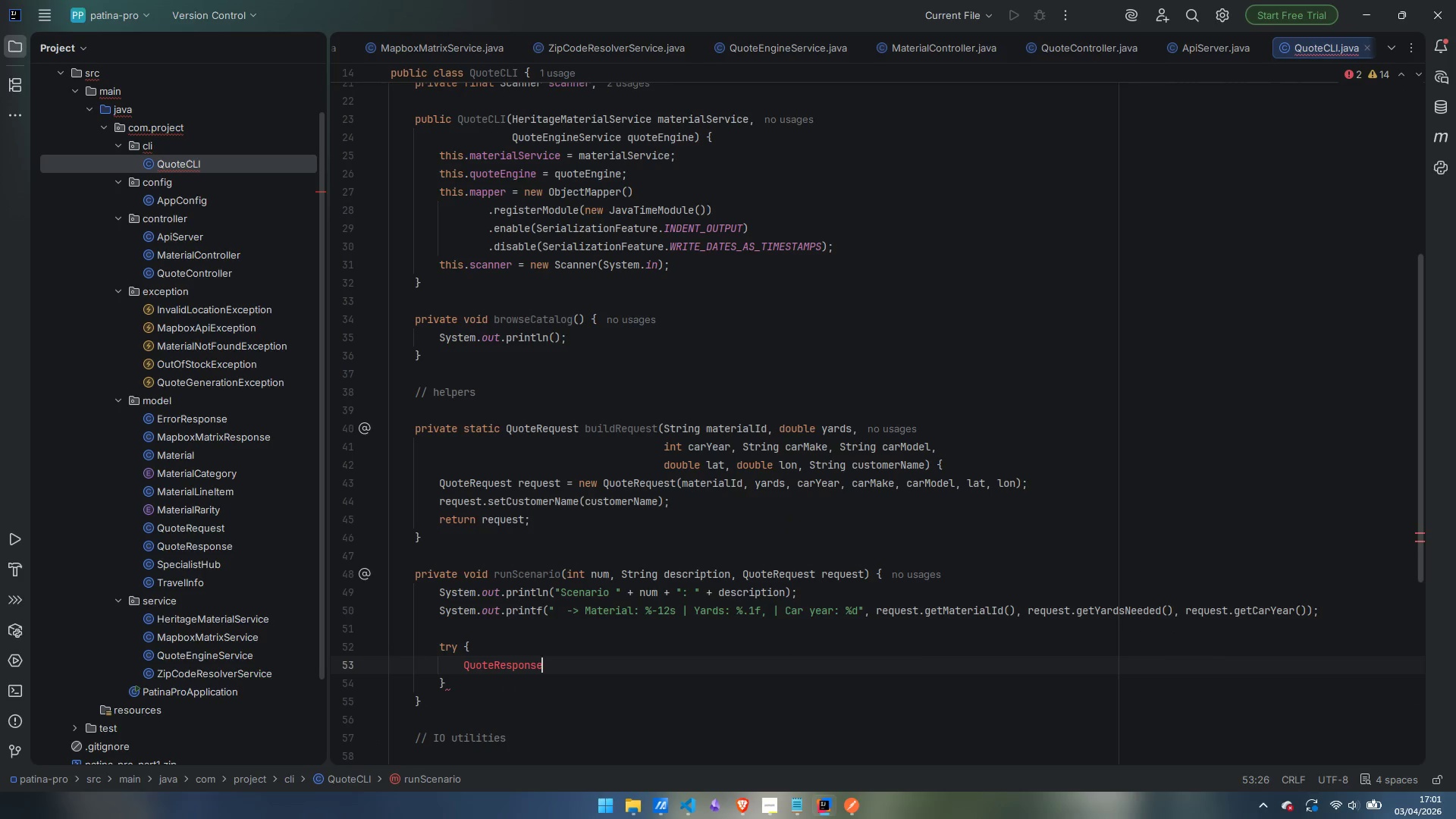 
key(Backspace)
 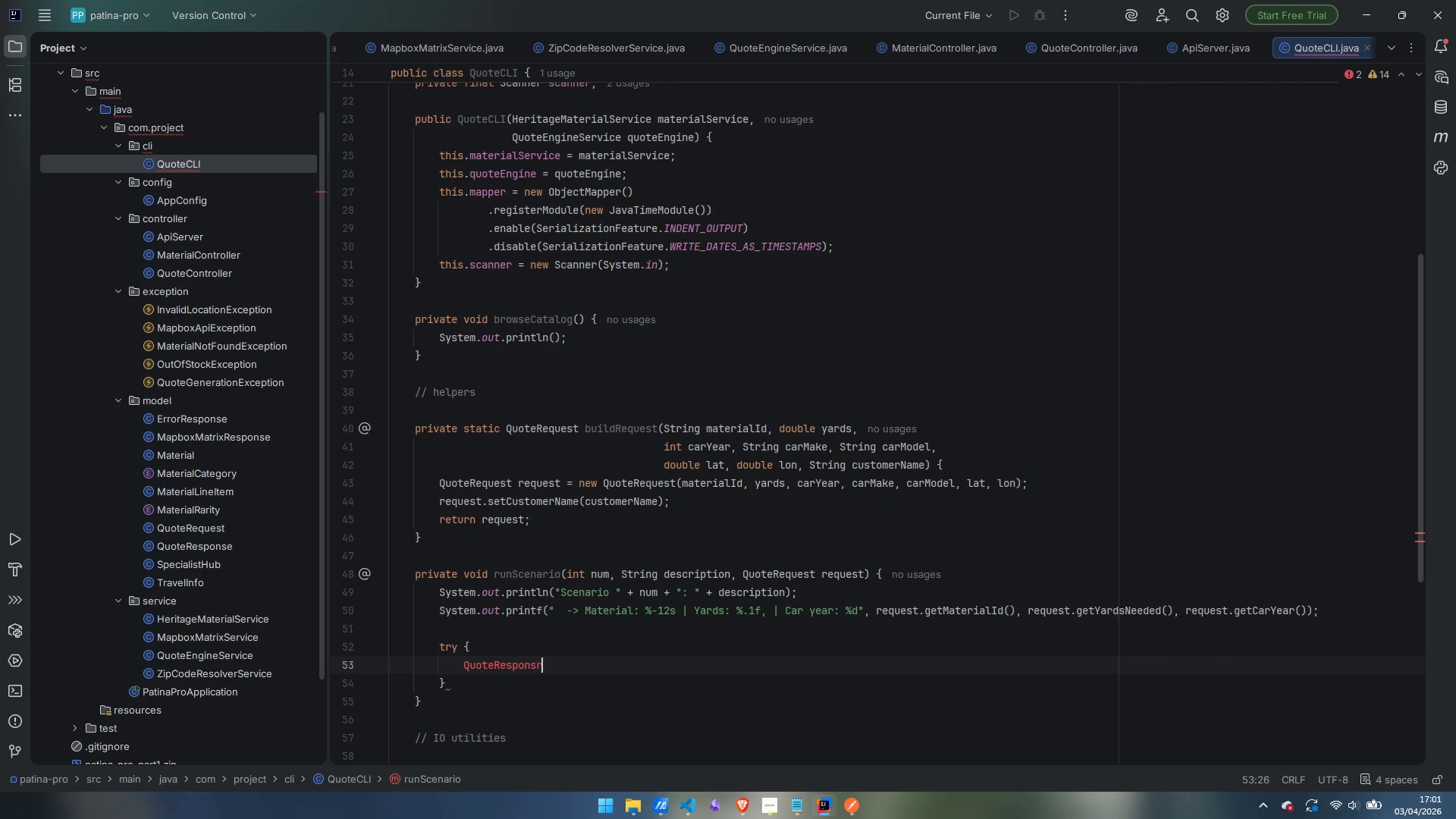 
key(R)
 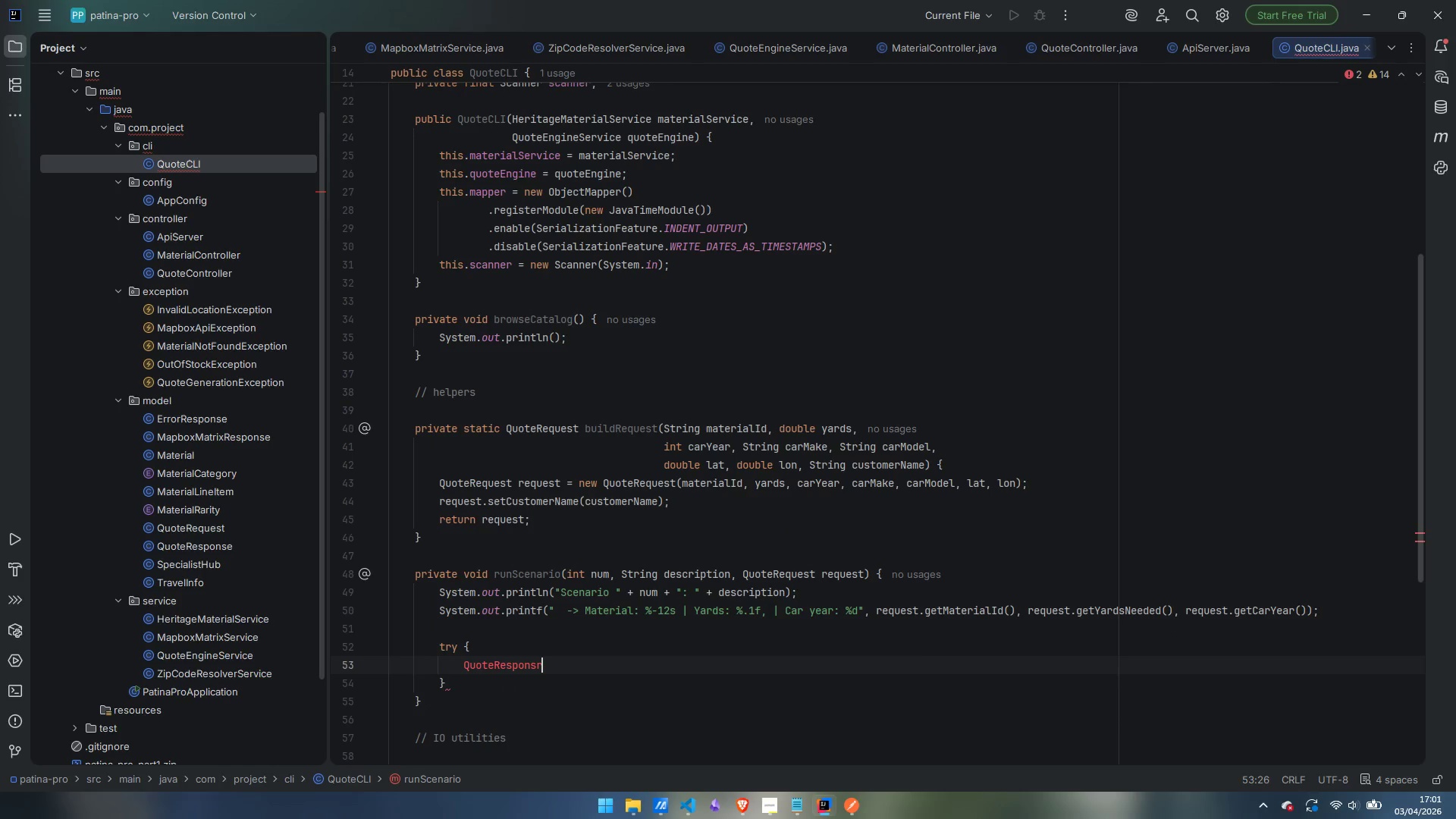 
key(Backspace)
 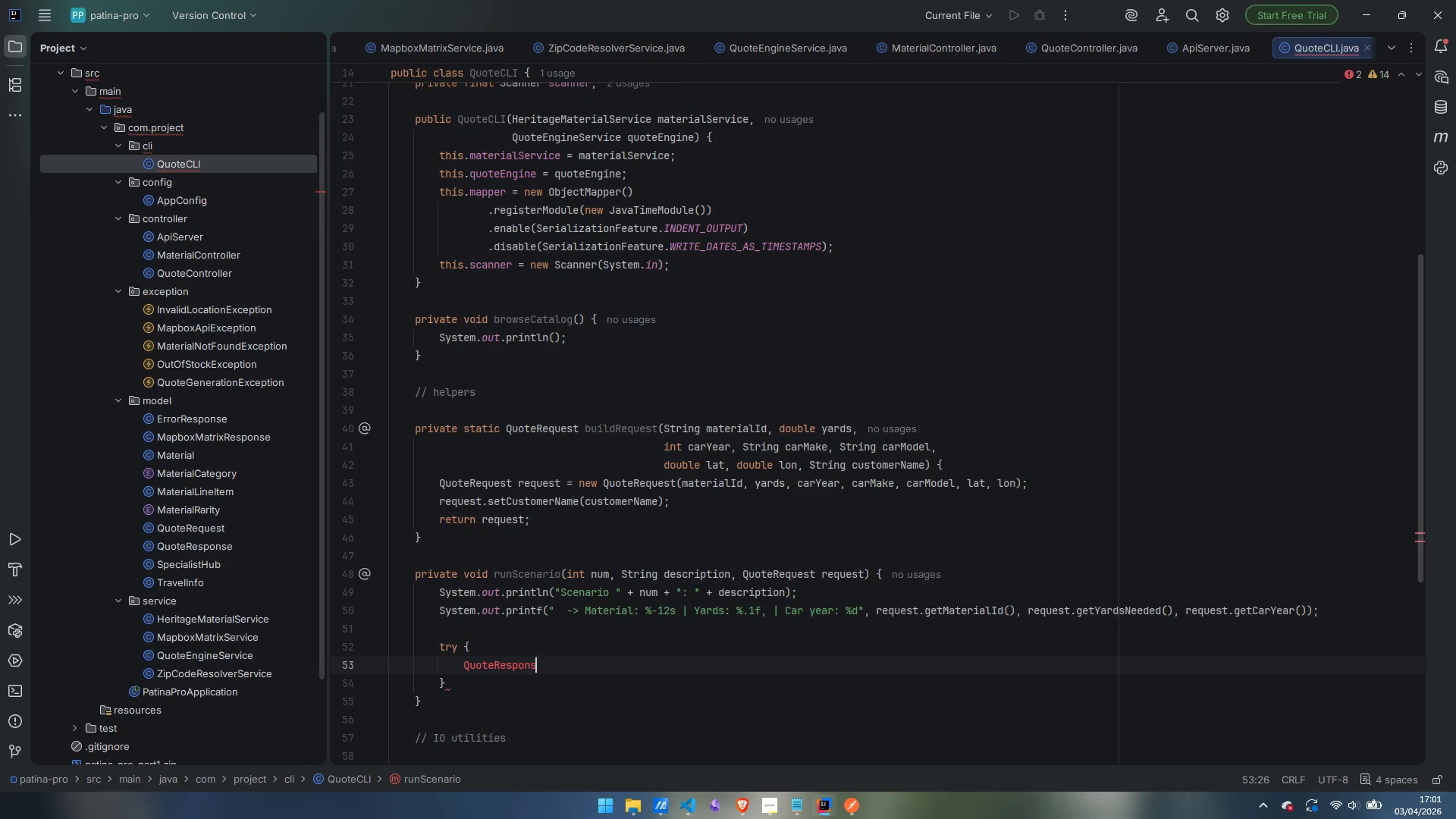 
key(E)
 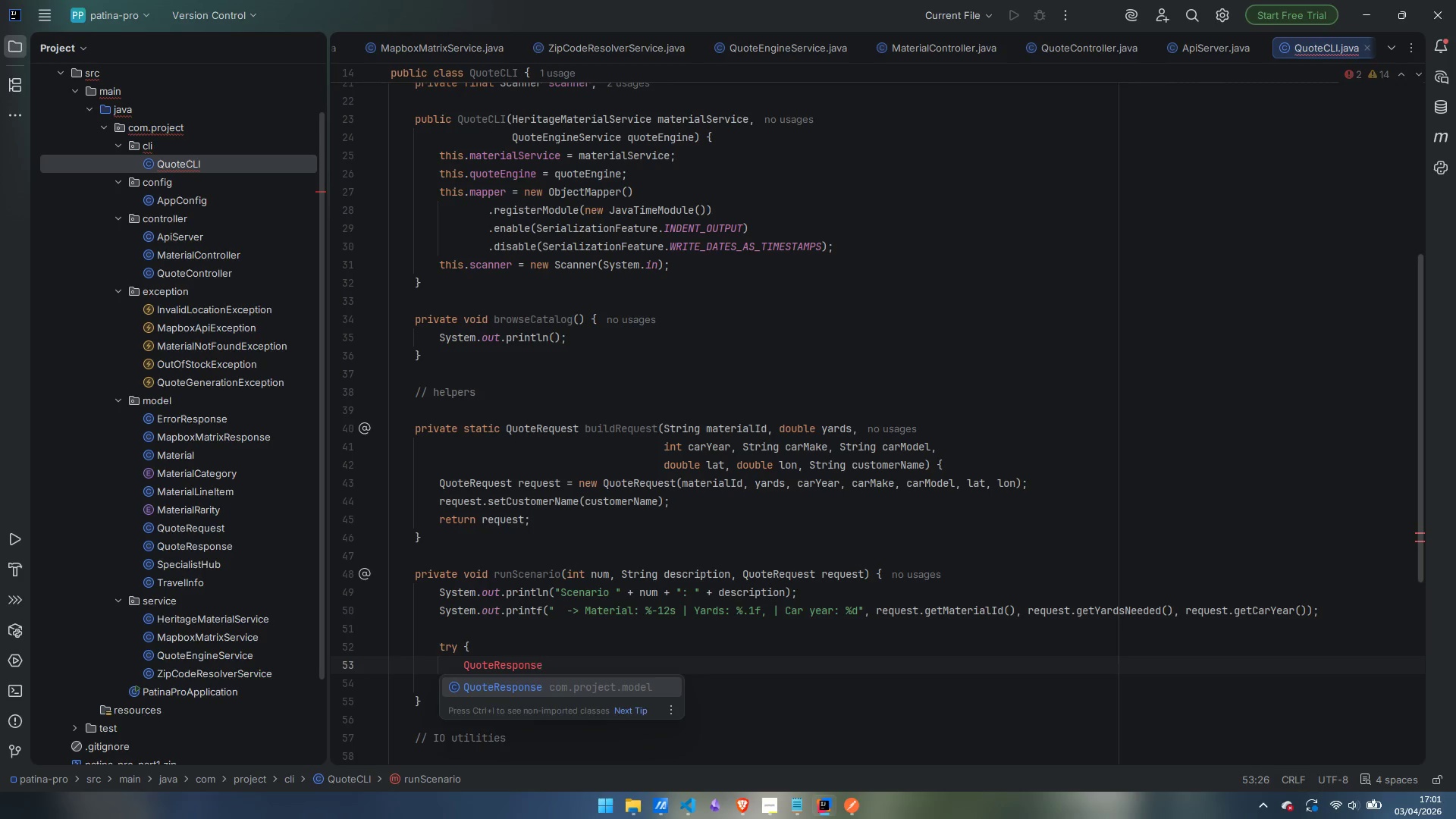 
key(Enter)
 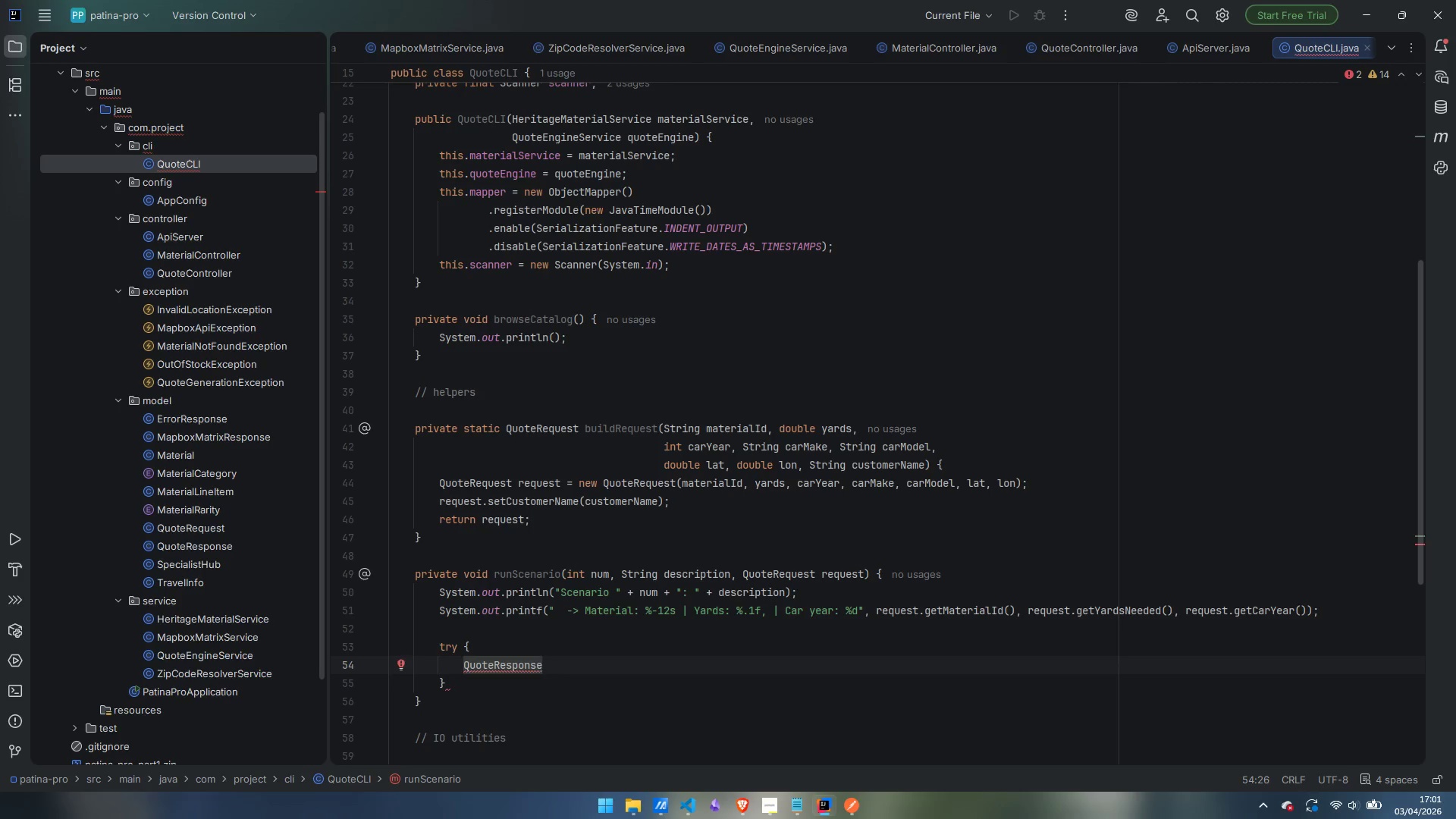 
type( quote = quoteEngine.generateQuota)
key(Backspace)
type(e(request)
 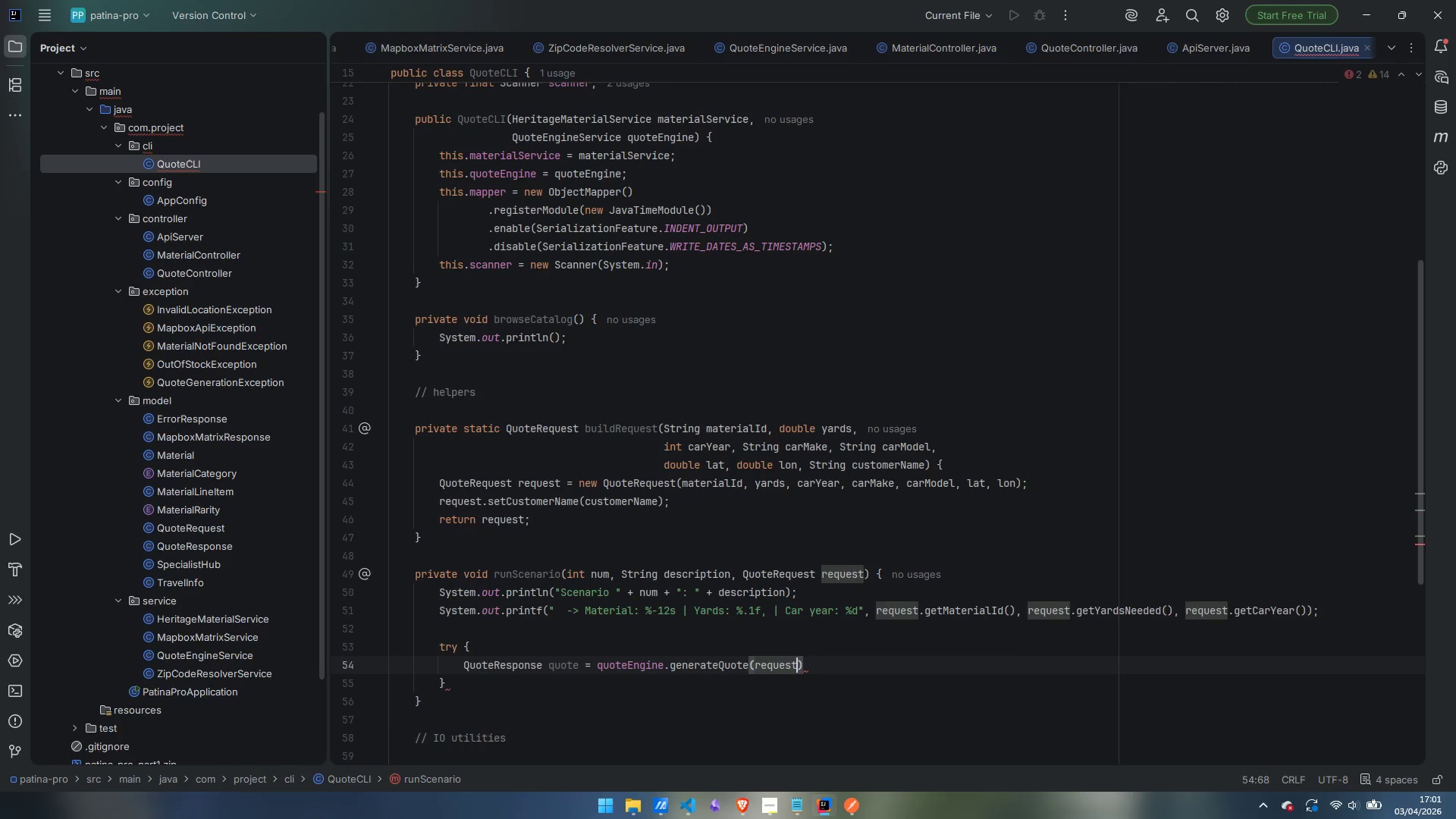 
 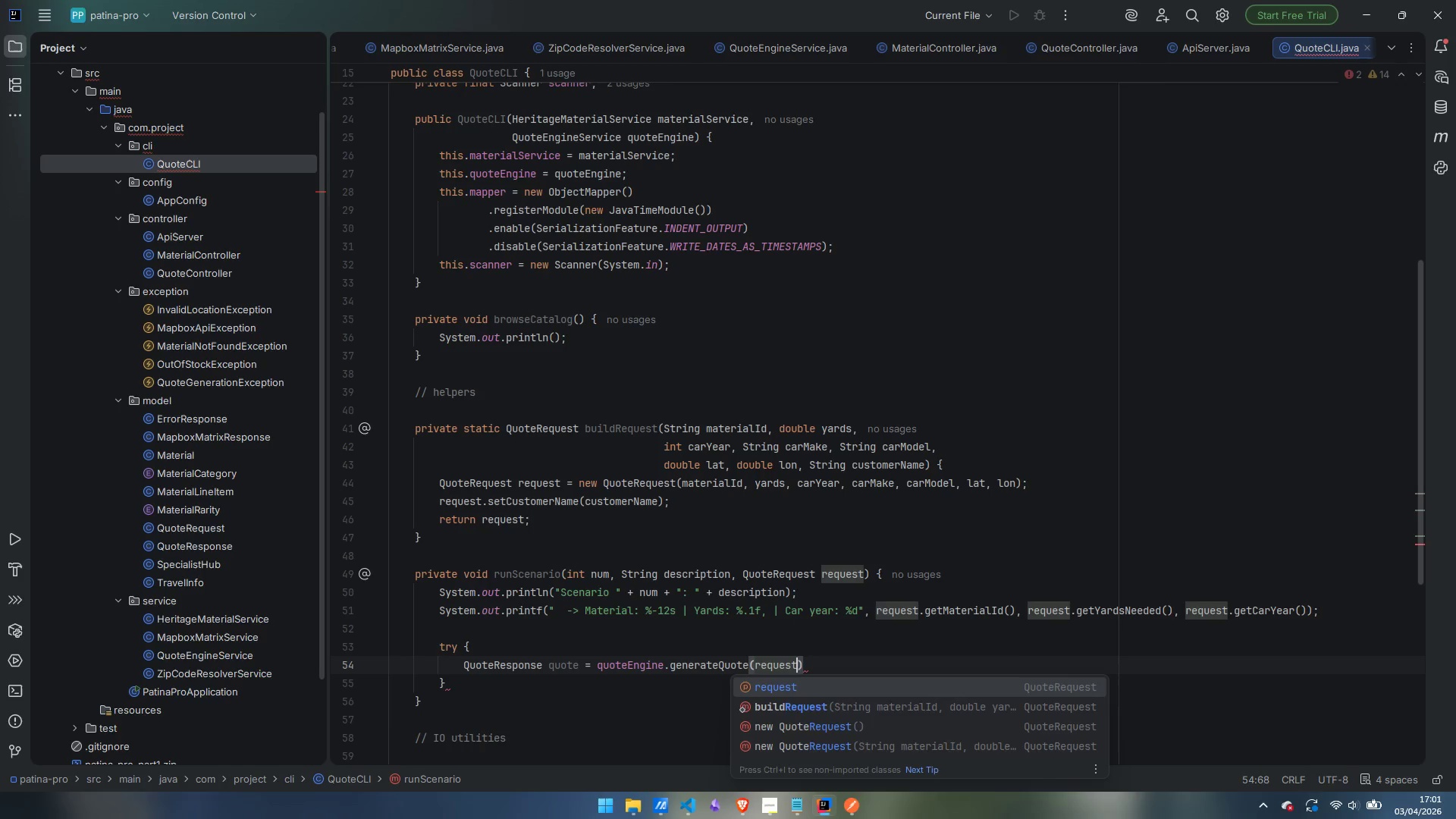 
key(Enter)
 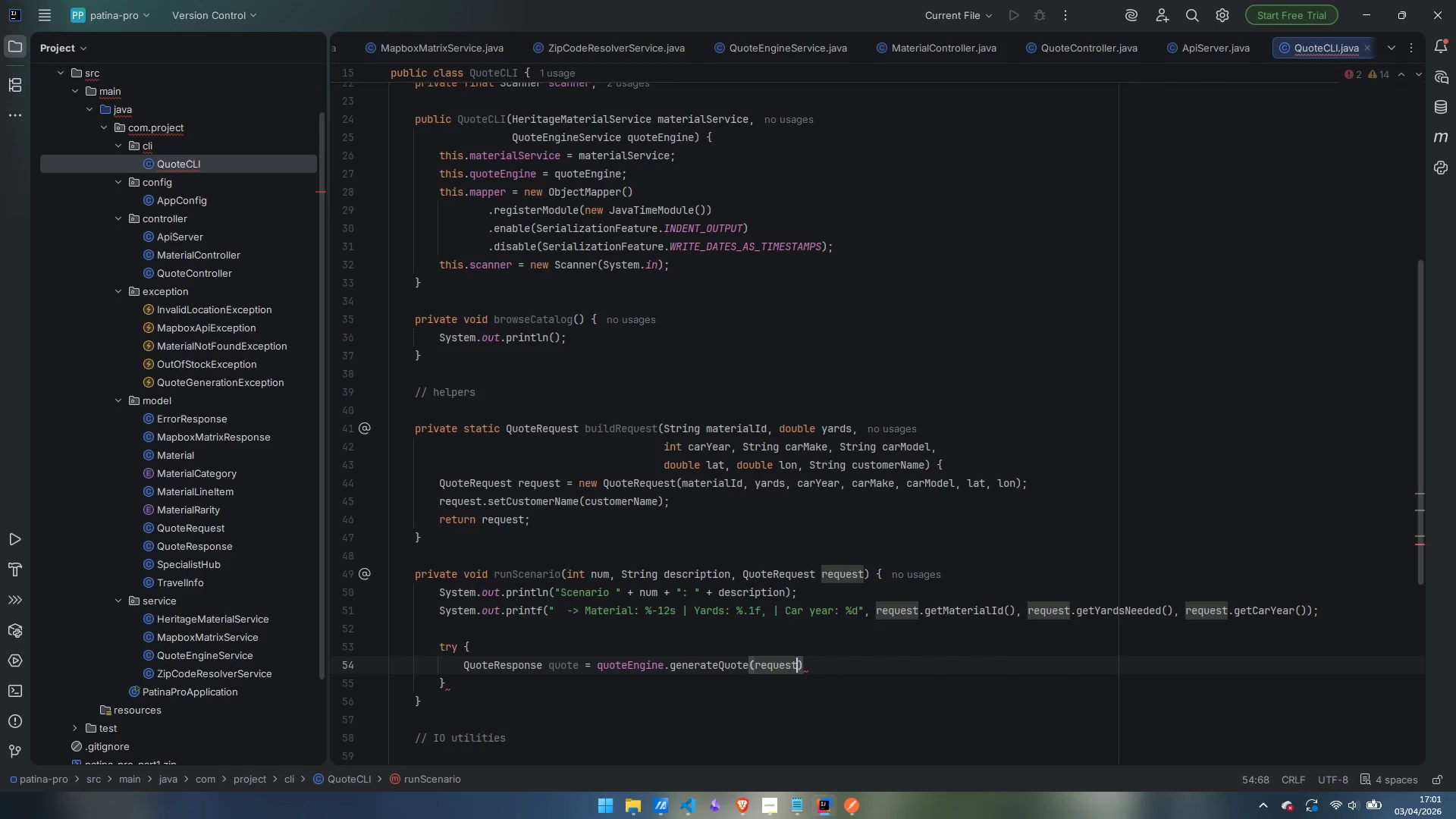 
key(ArrowRight)
 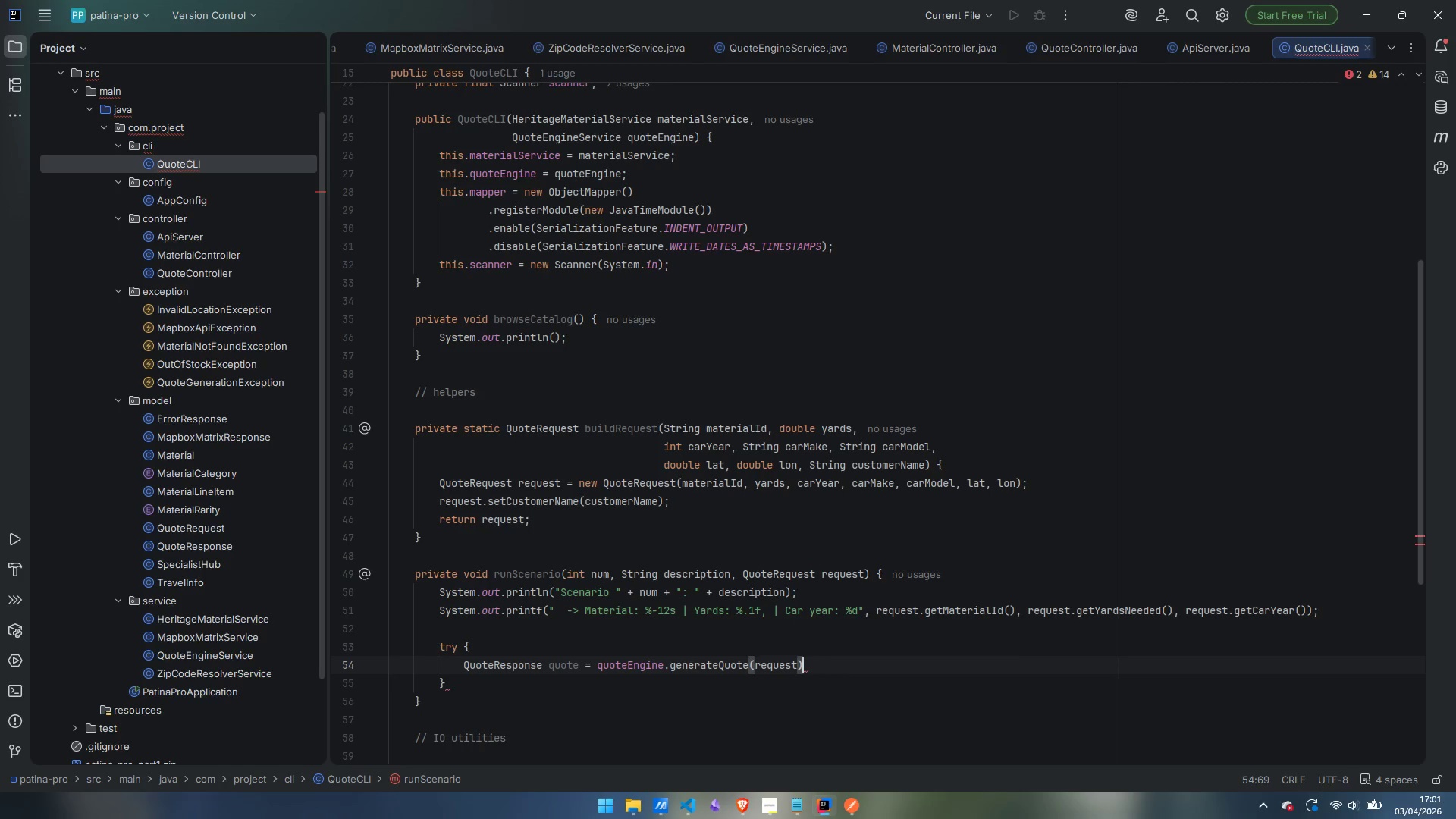 
key(Semicolon)
 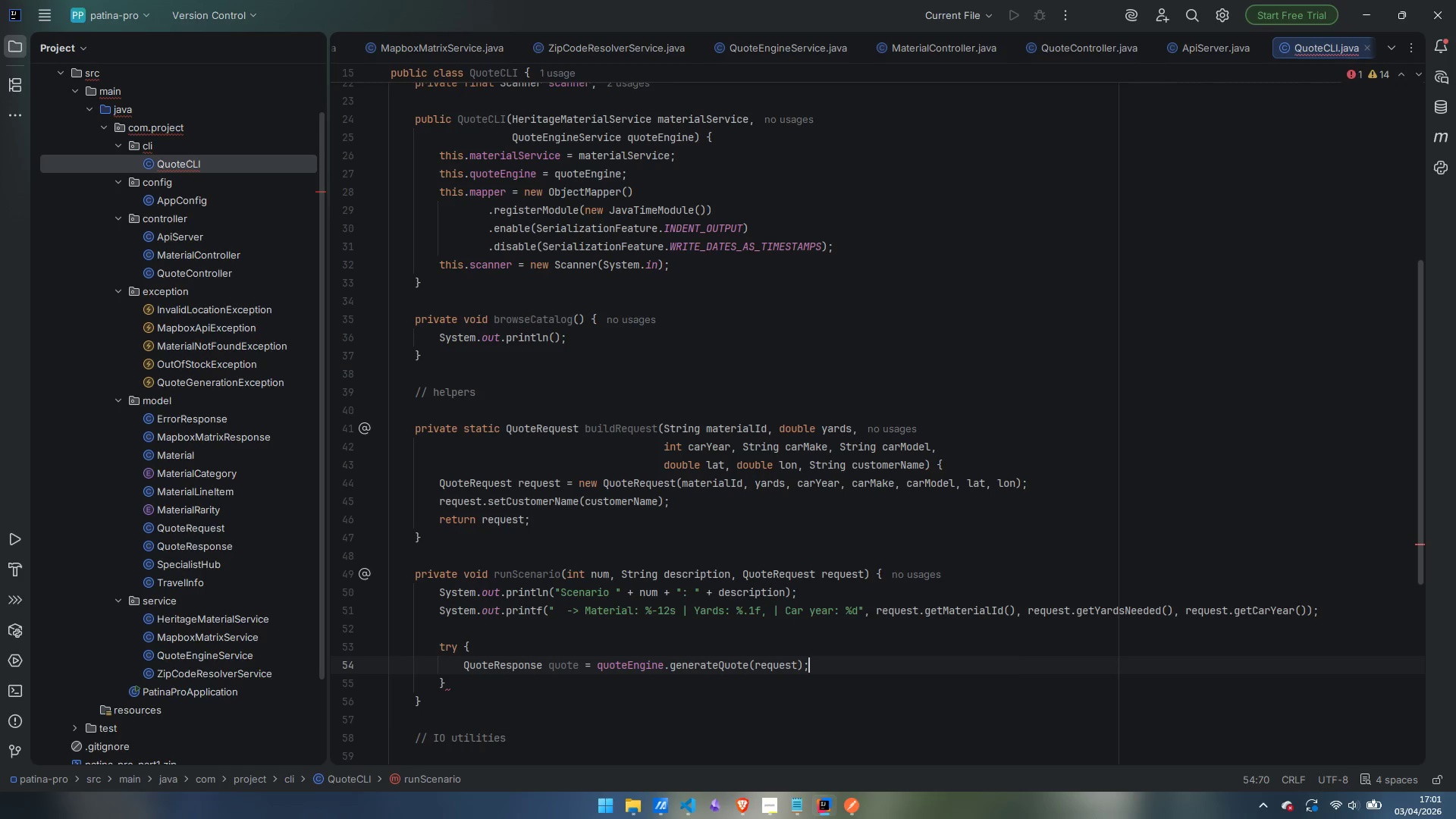 
key(Enter)
 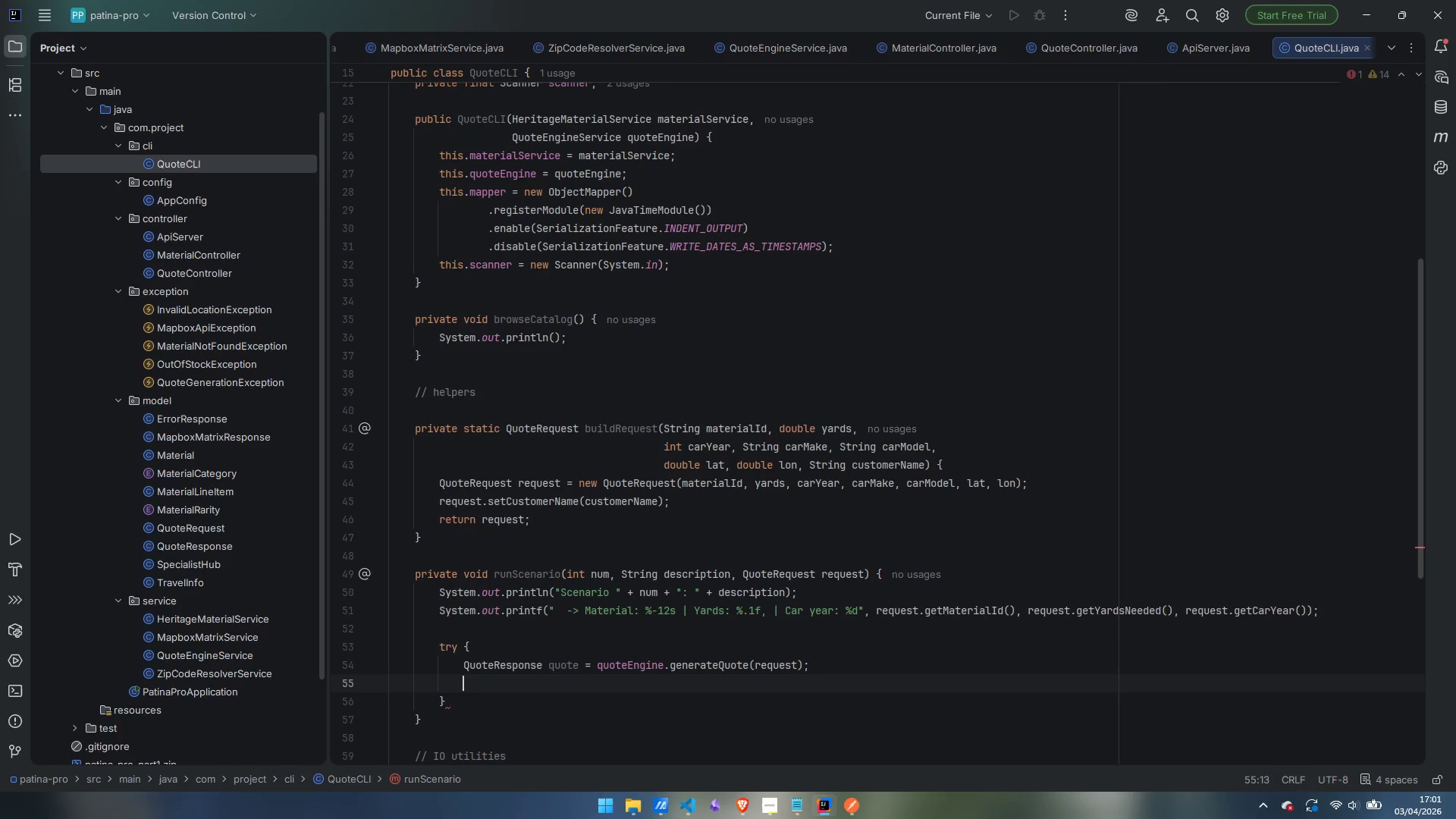 
type(sout)
 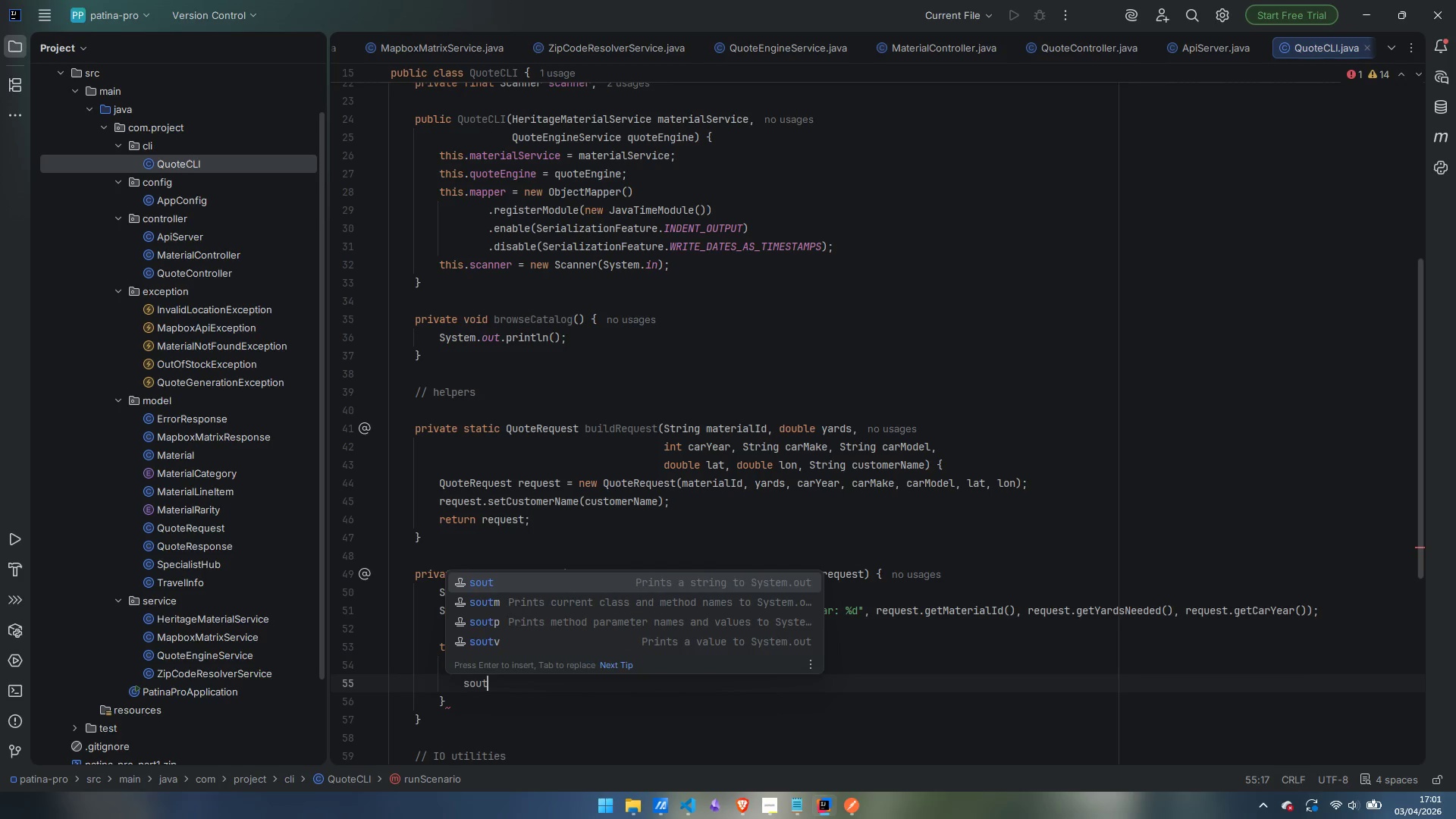 
key(Control+ControlLeft)
 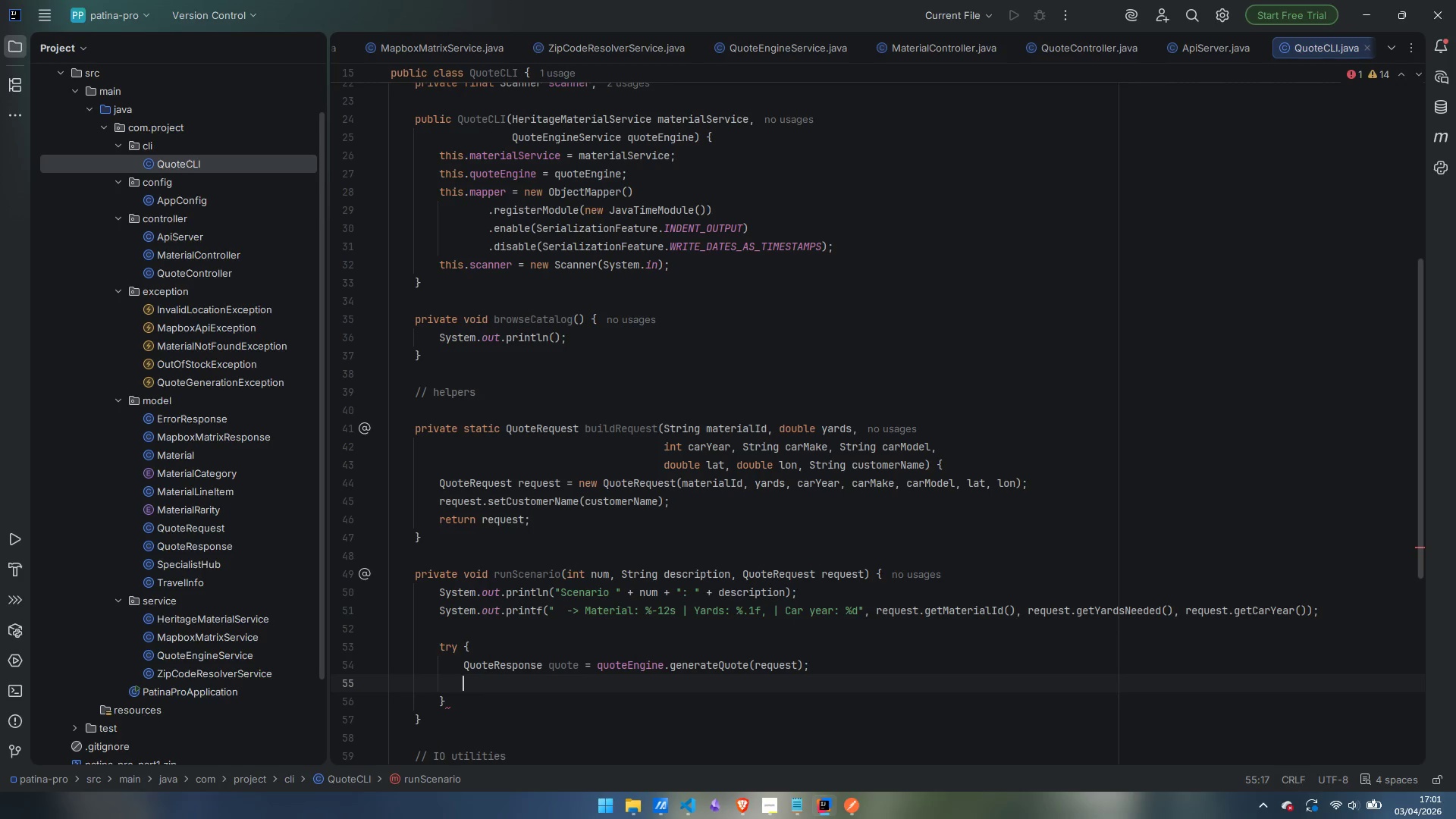 
key(Control+Backspace)
 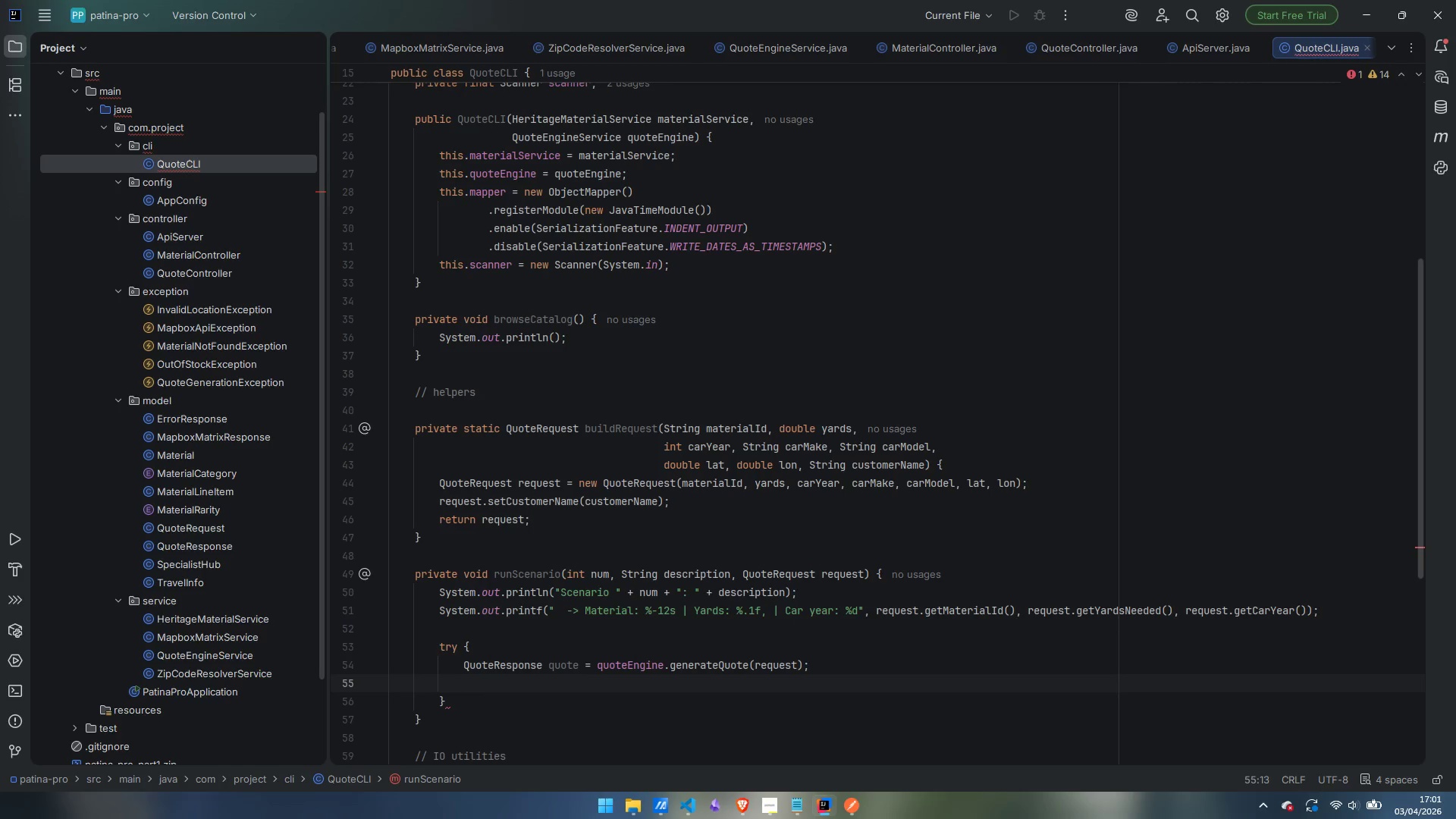 
type(souf)
key(Tab)
 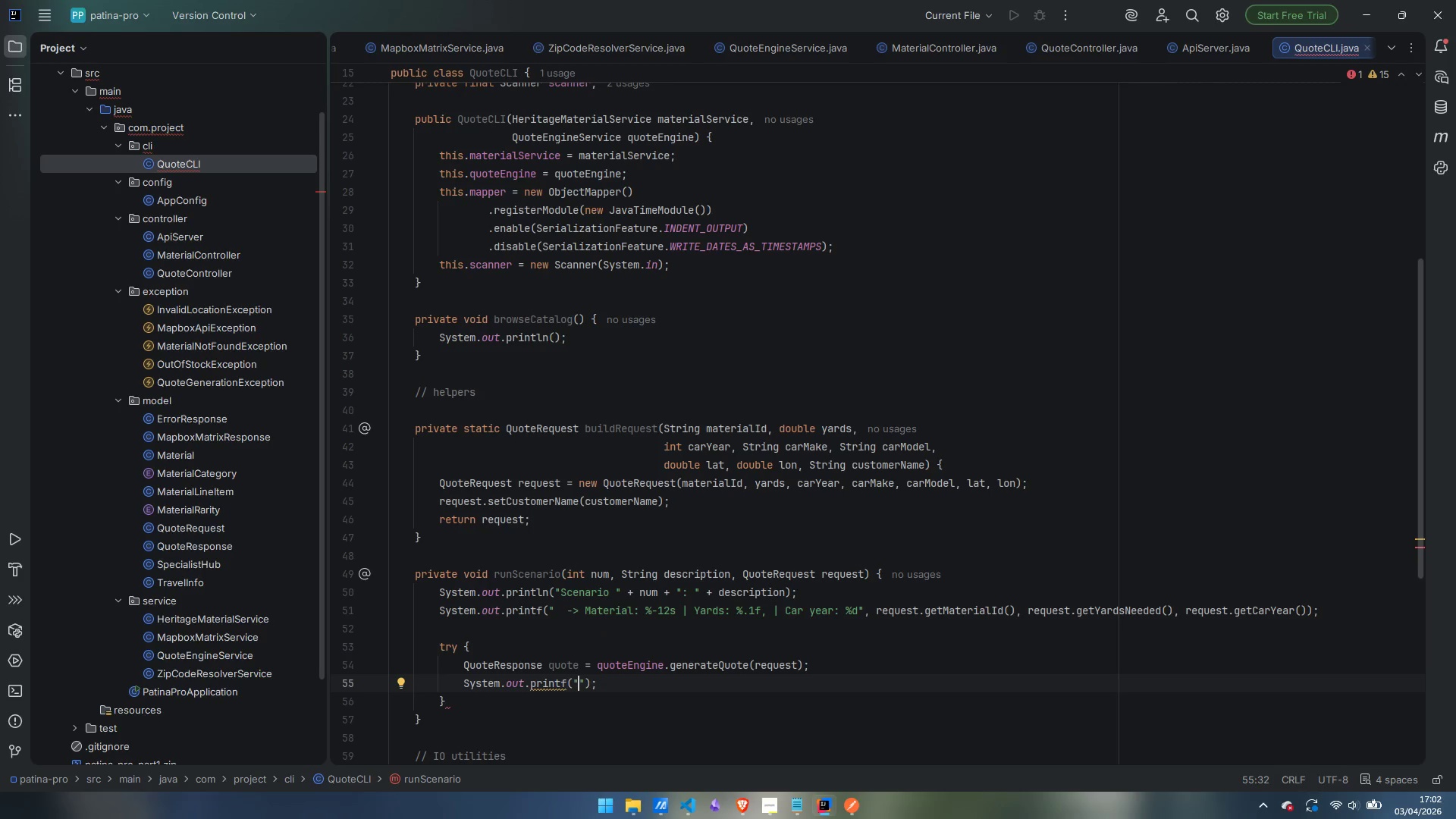 
wait(5.42)
 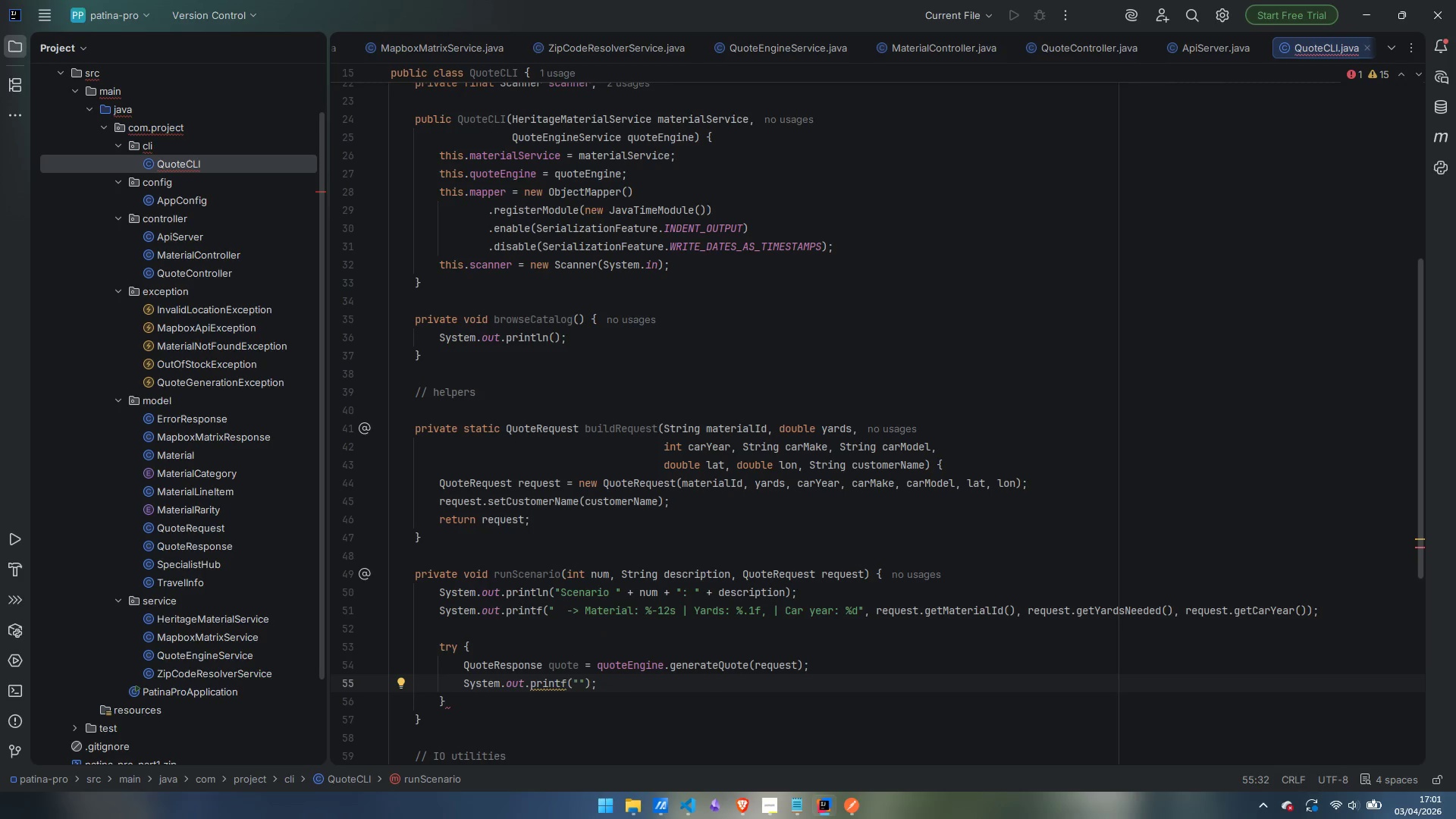 
key(Shift+Quote)
 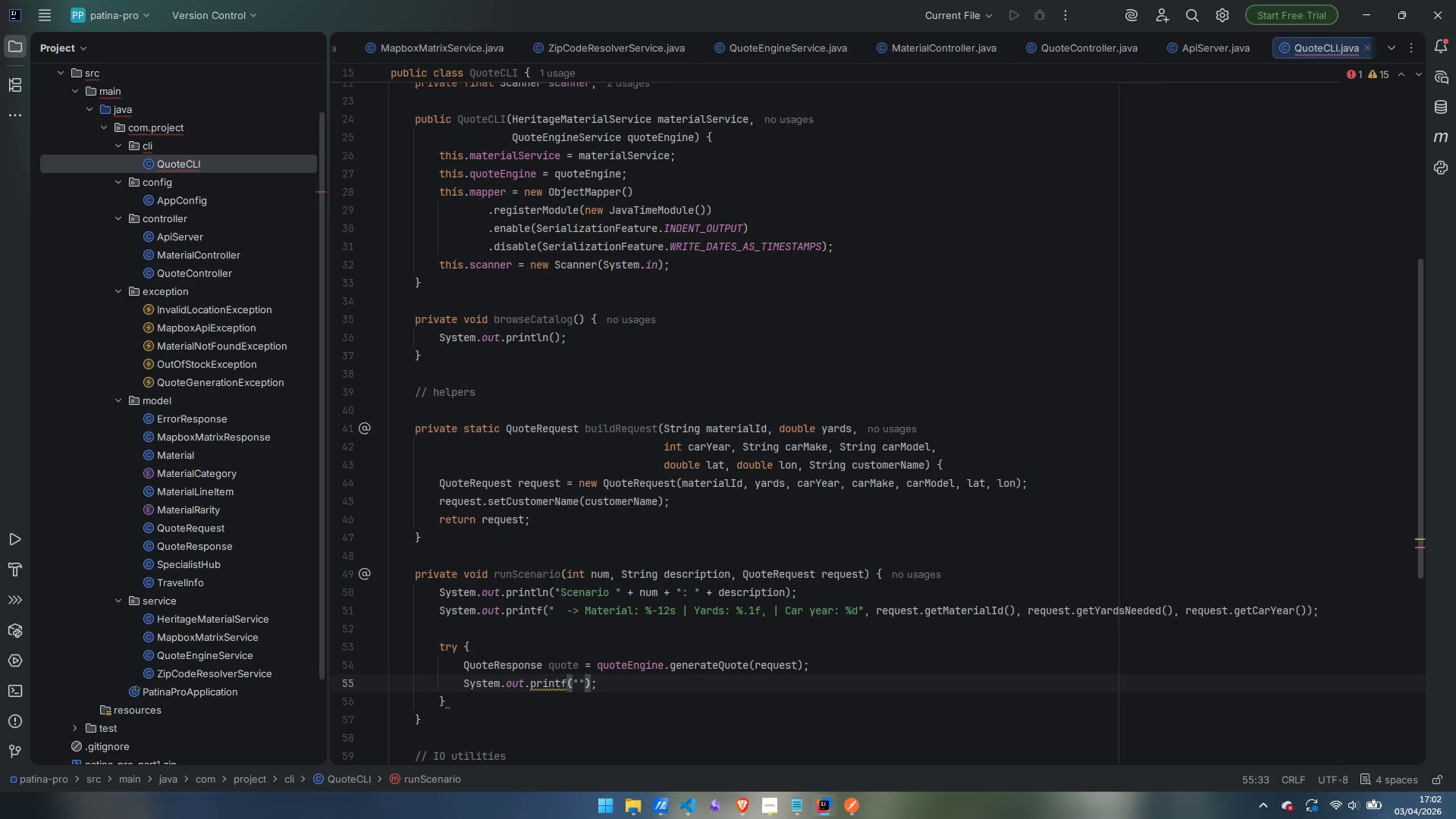 
key(ArrowLeft)
 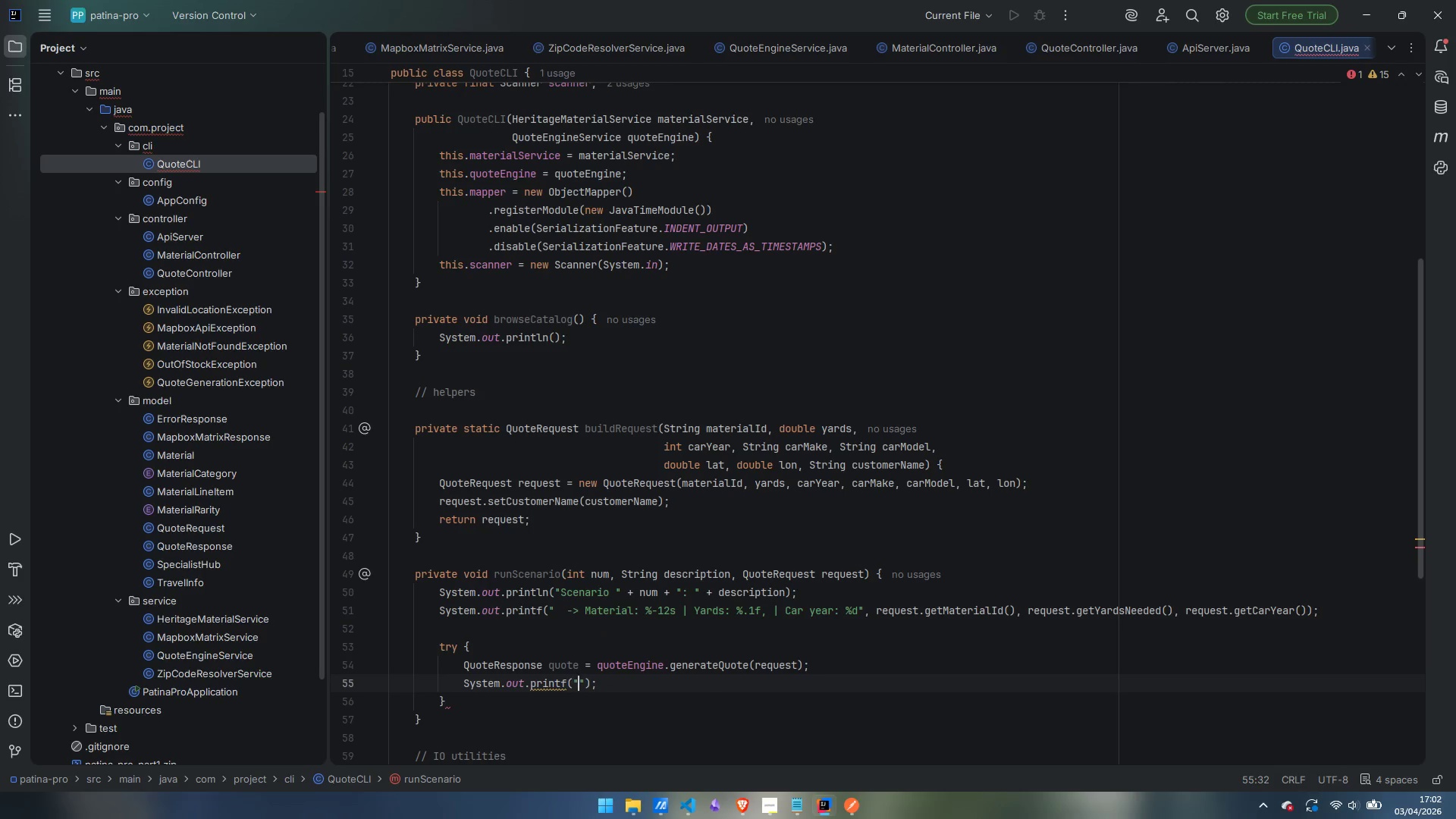 
type(  Quote ID  : )
 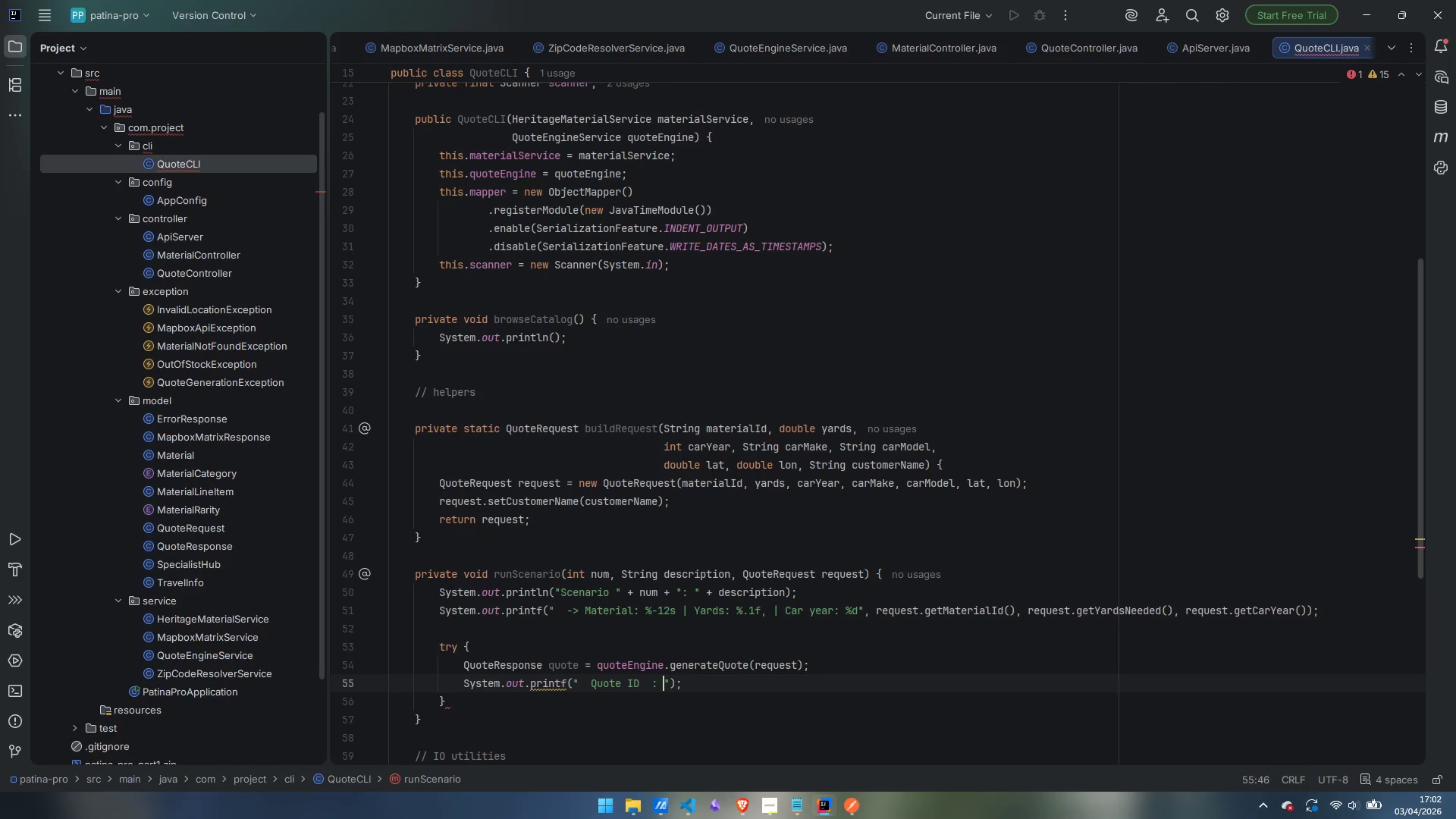 
hold_key(key=ShiftLeft, duration=1.5)
 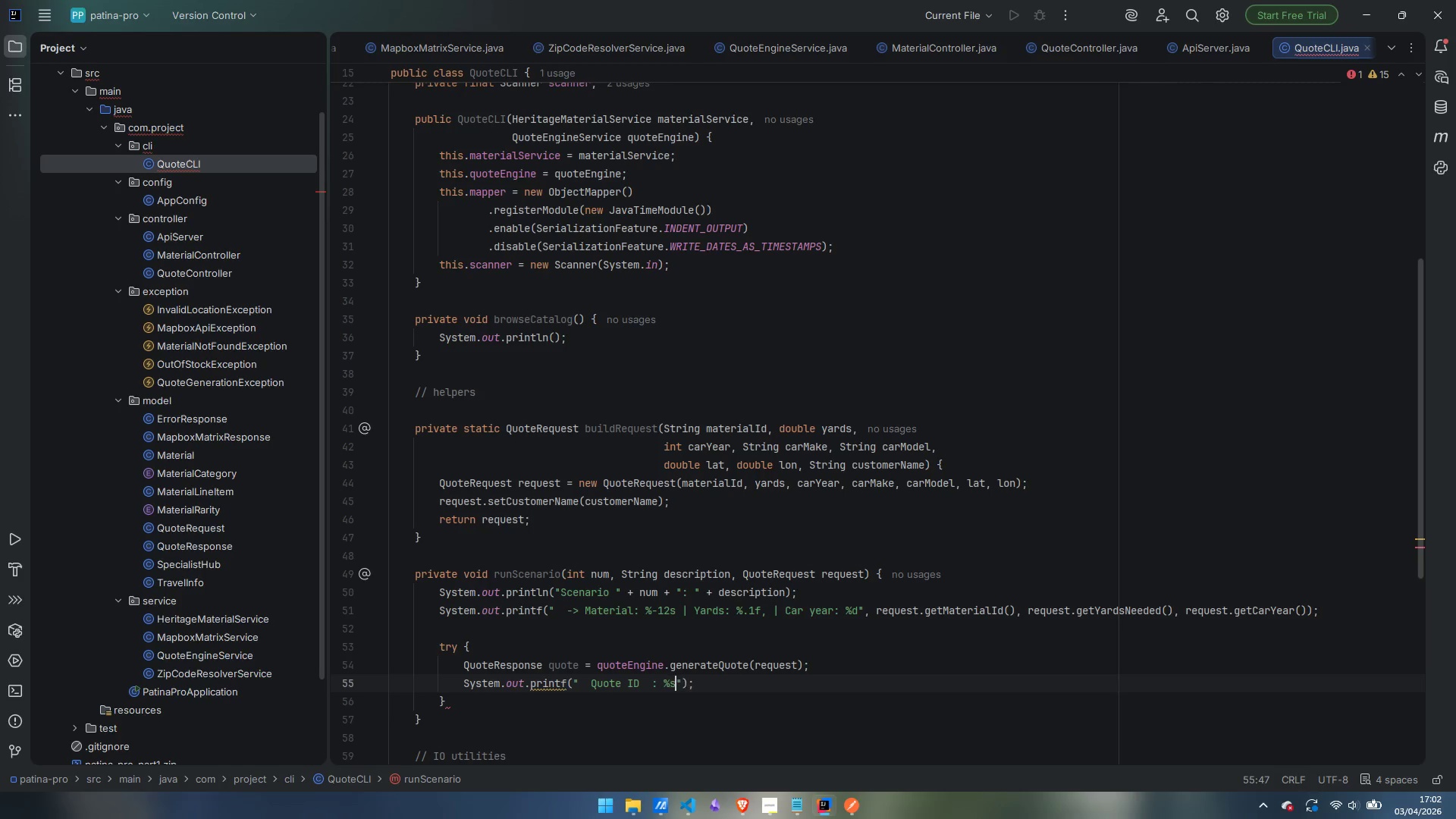 
type(%s)
 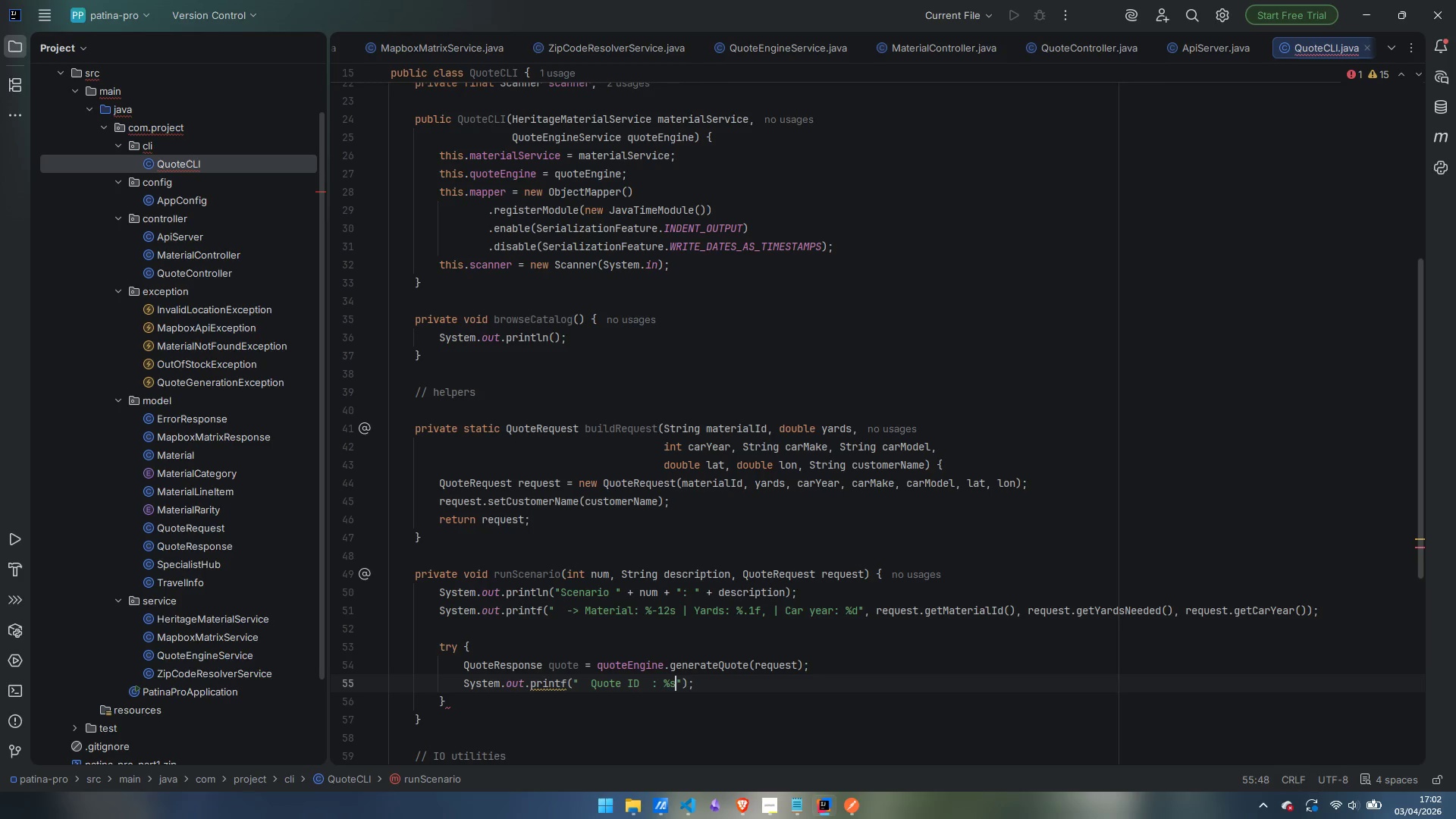 
key(ArrowRight)
 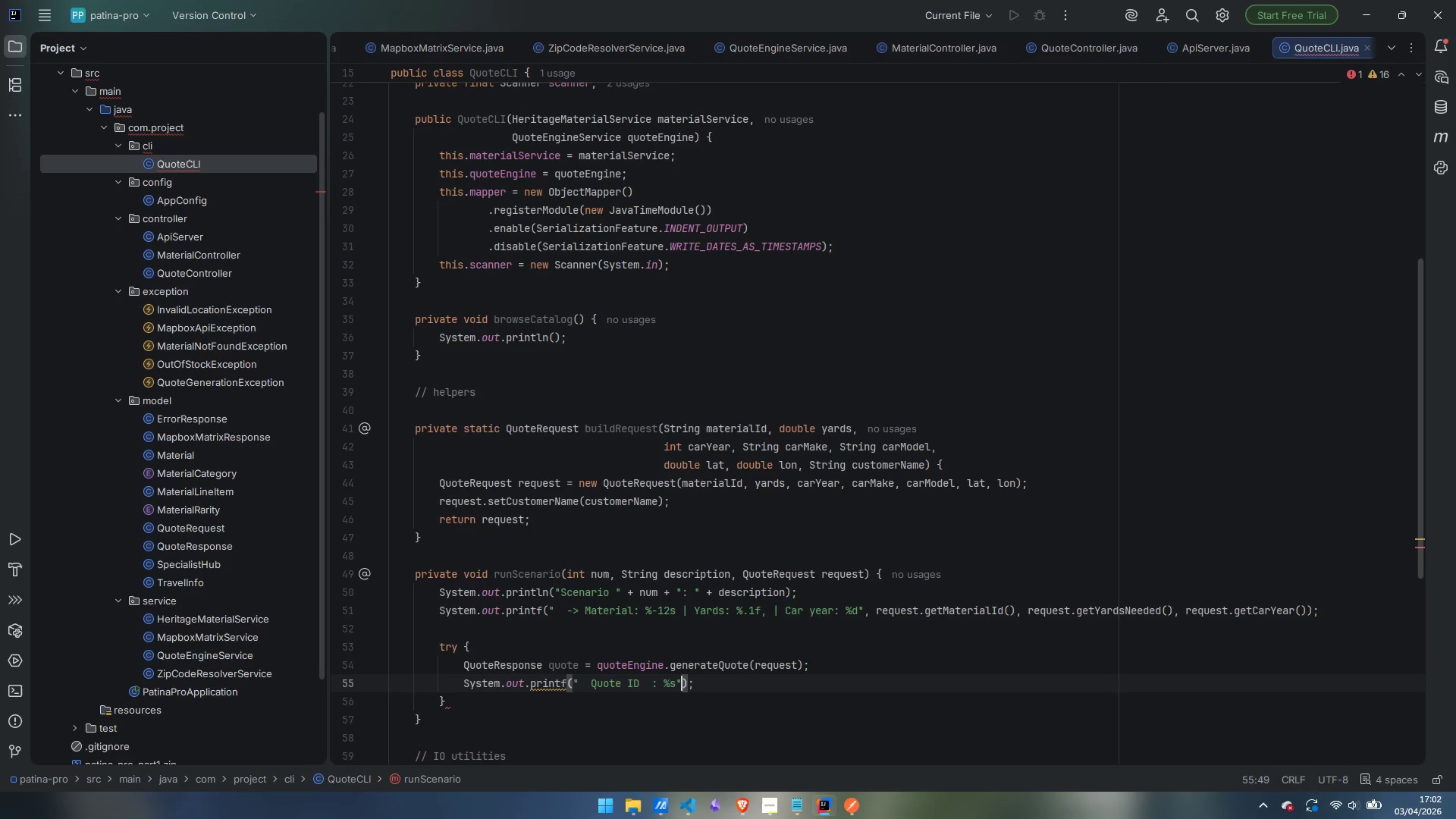 
type(, quote.getQuoteId)
 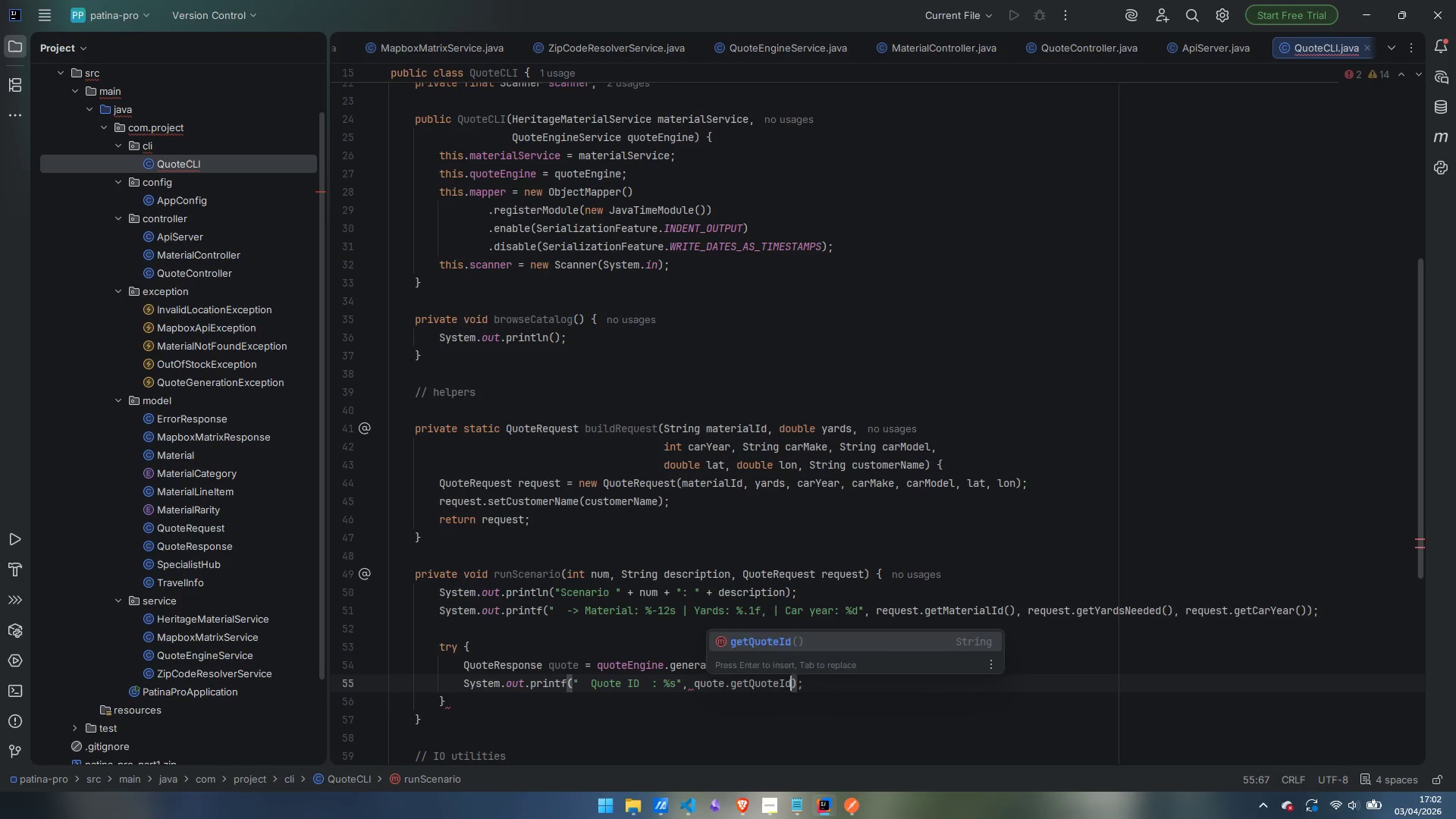 
key(Enter)
 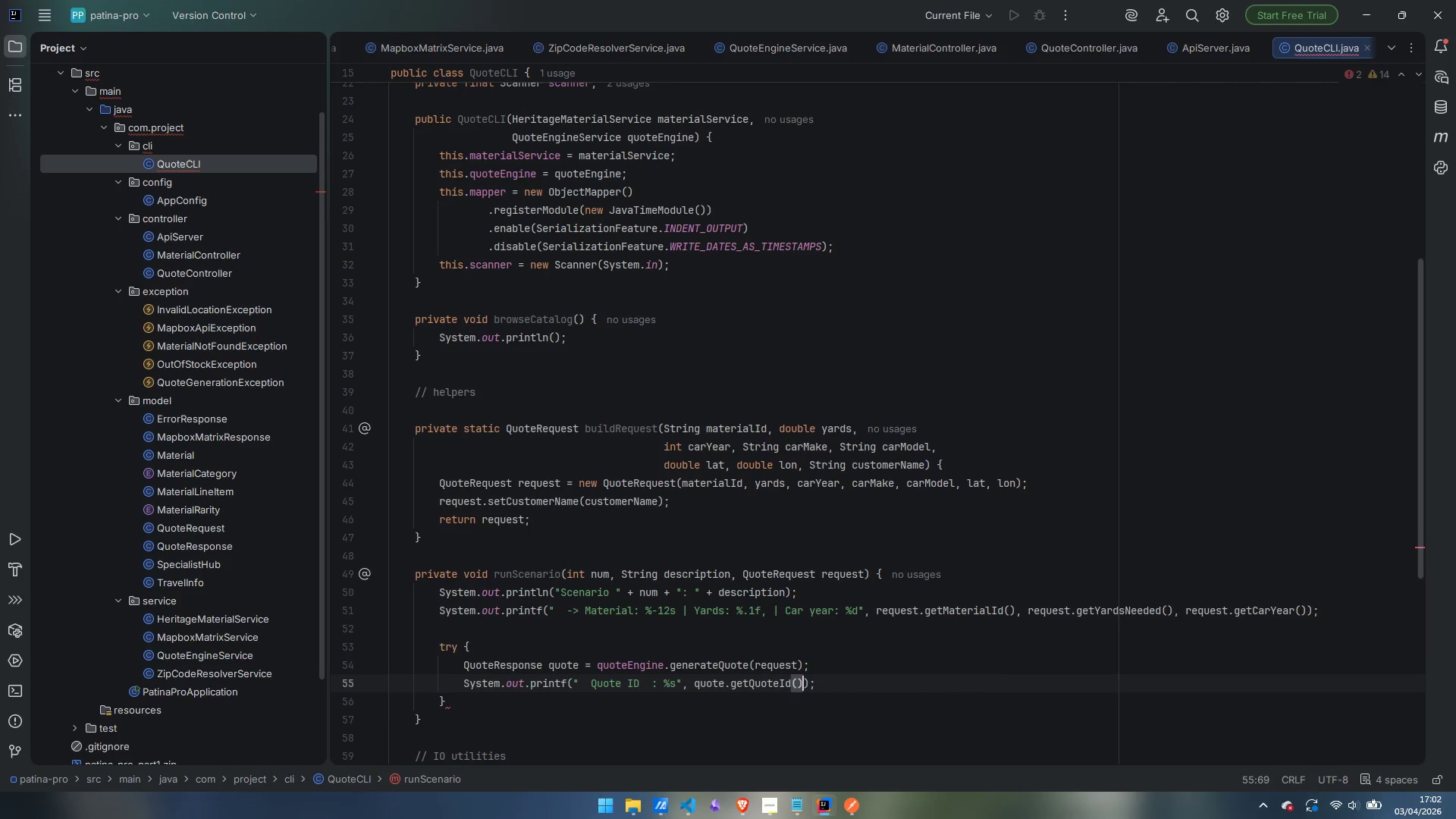 
key(ArrowRight)
 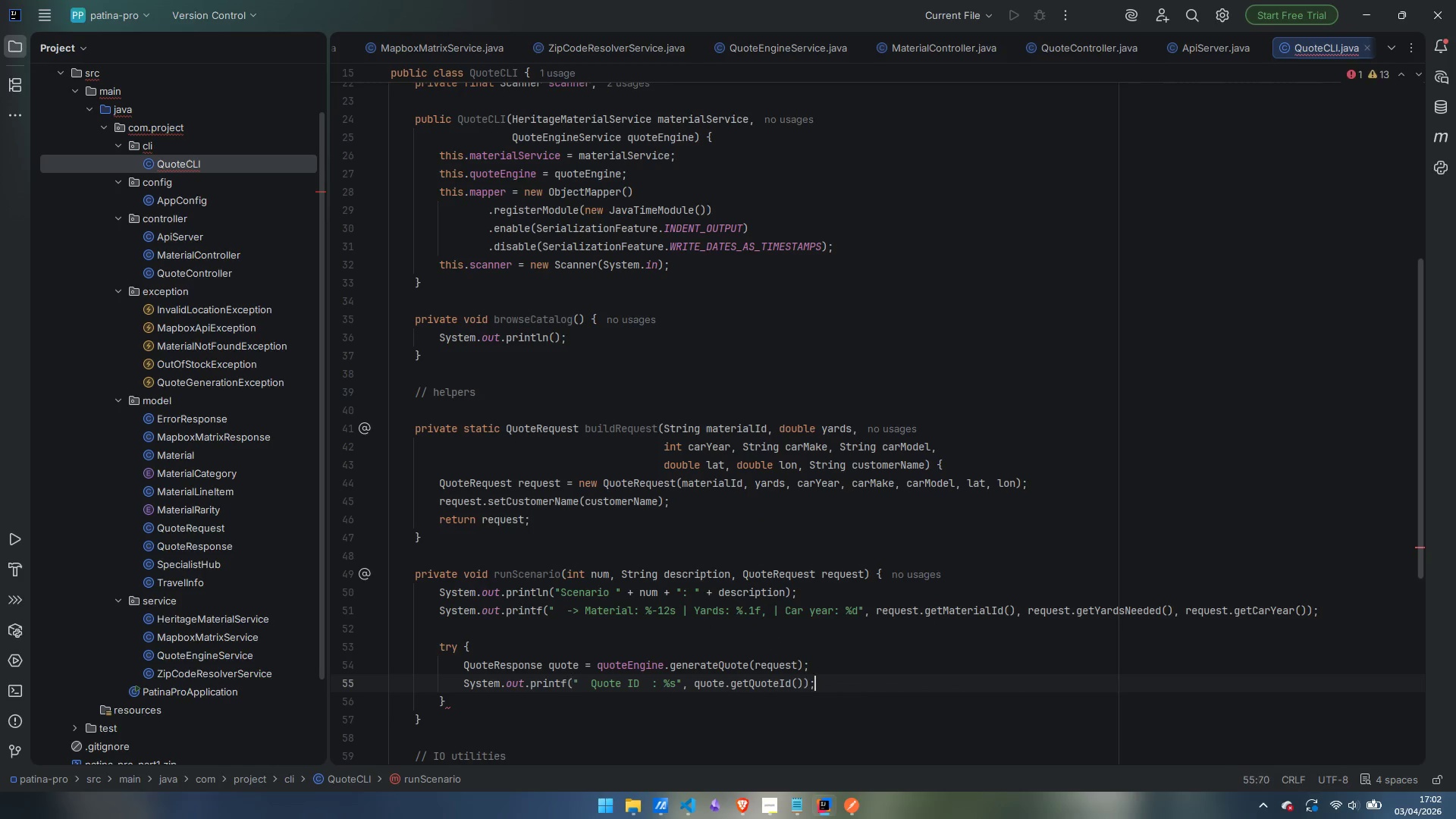 
key(ArrowRight)
 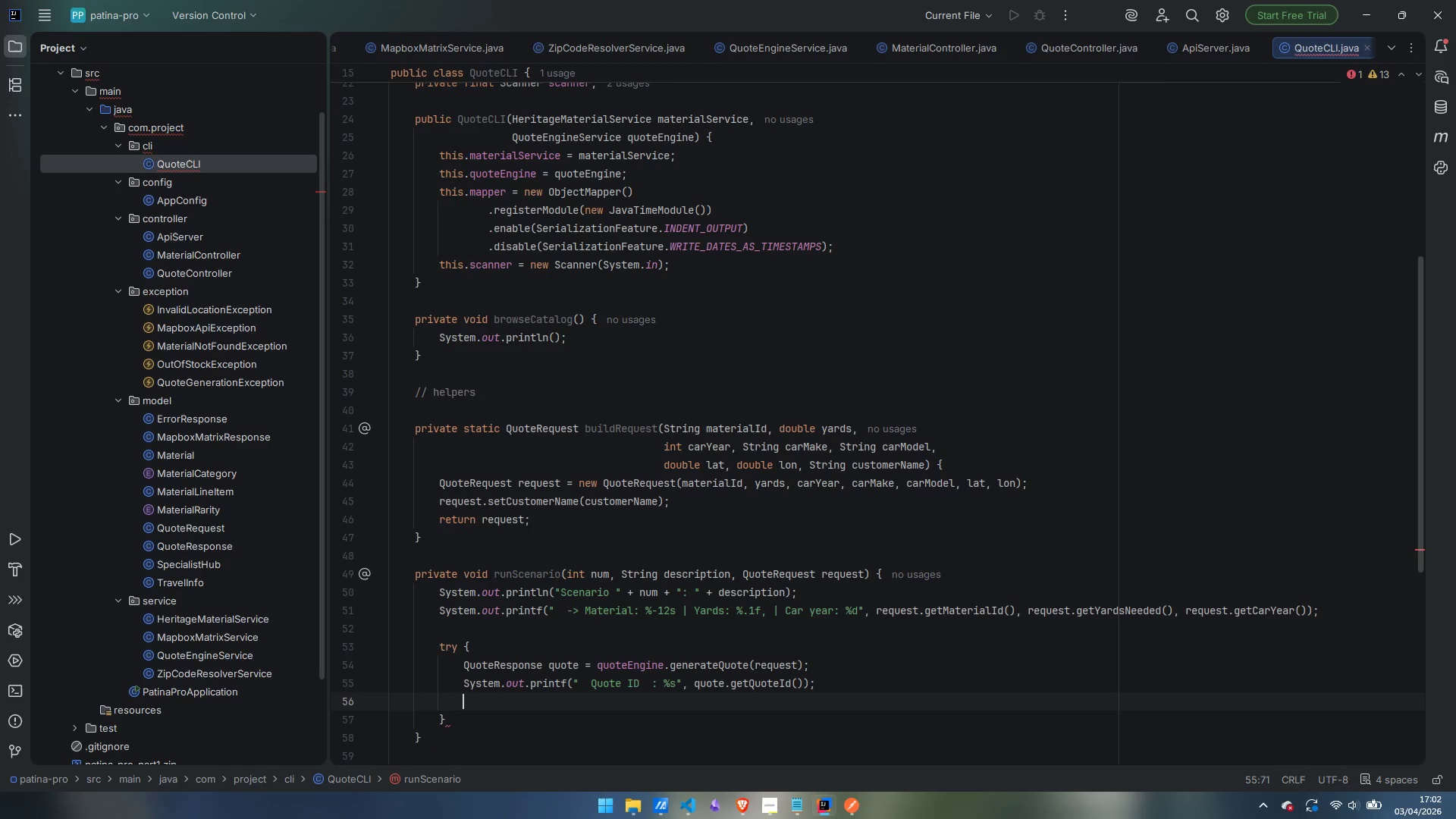 
key(Enter)
 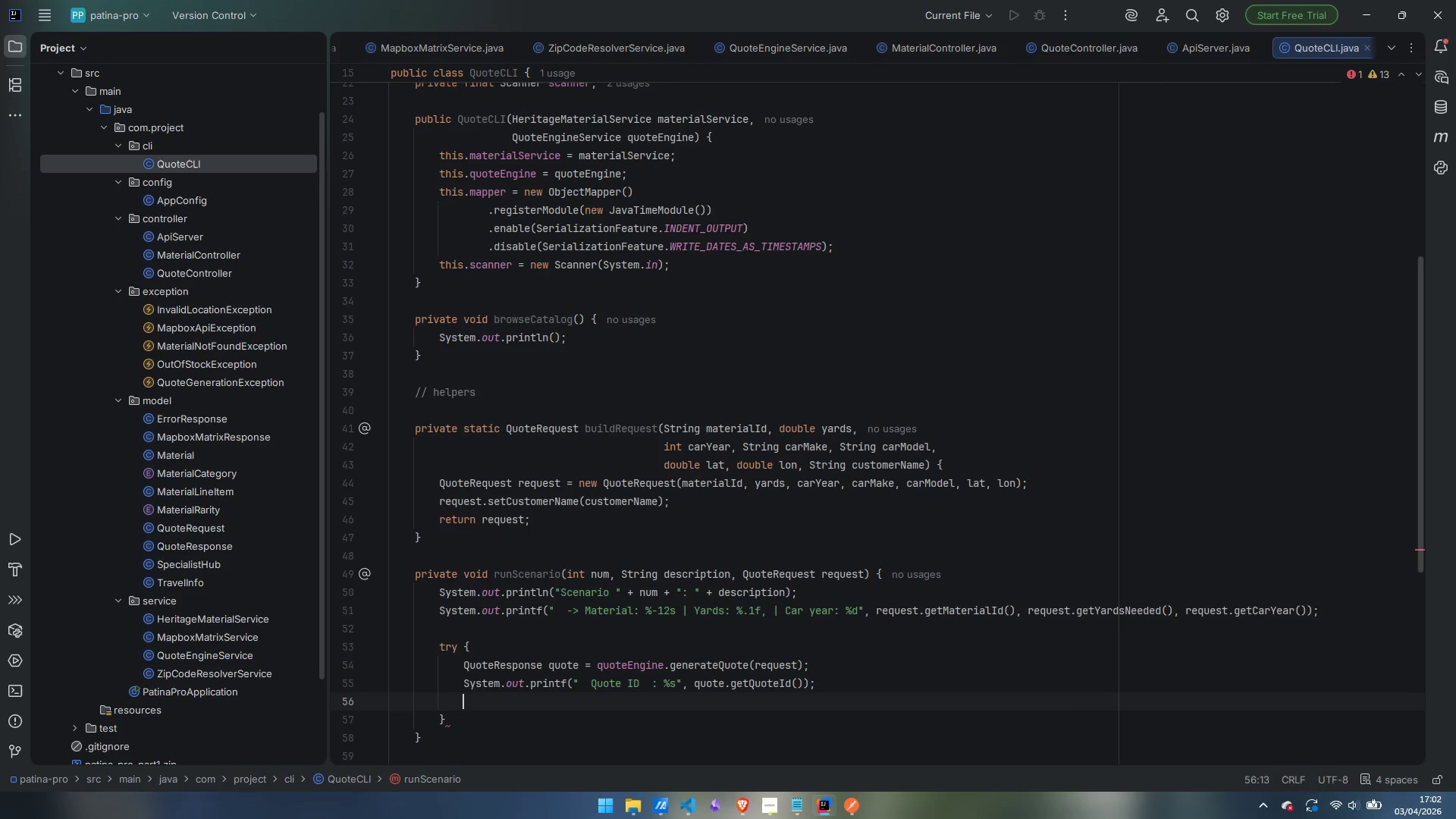 
type(souf)
key(Tab)
 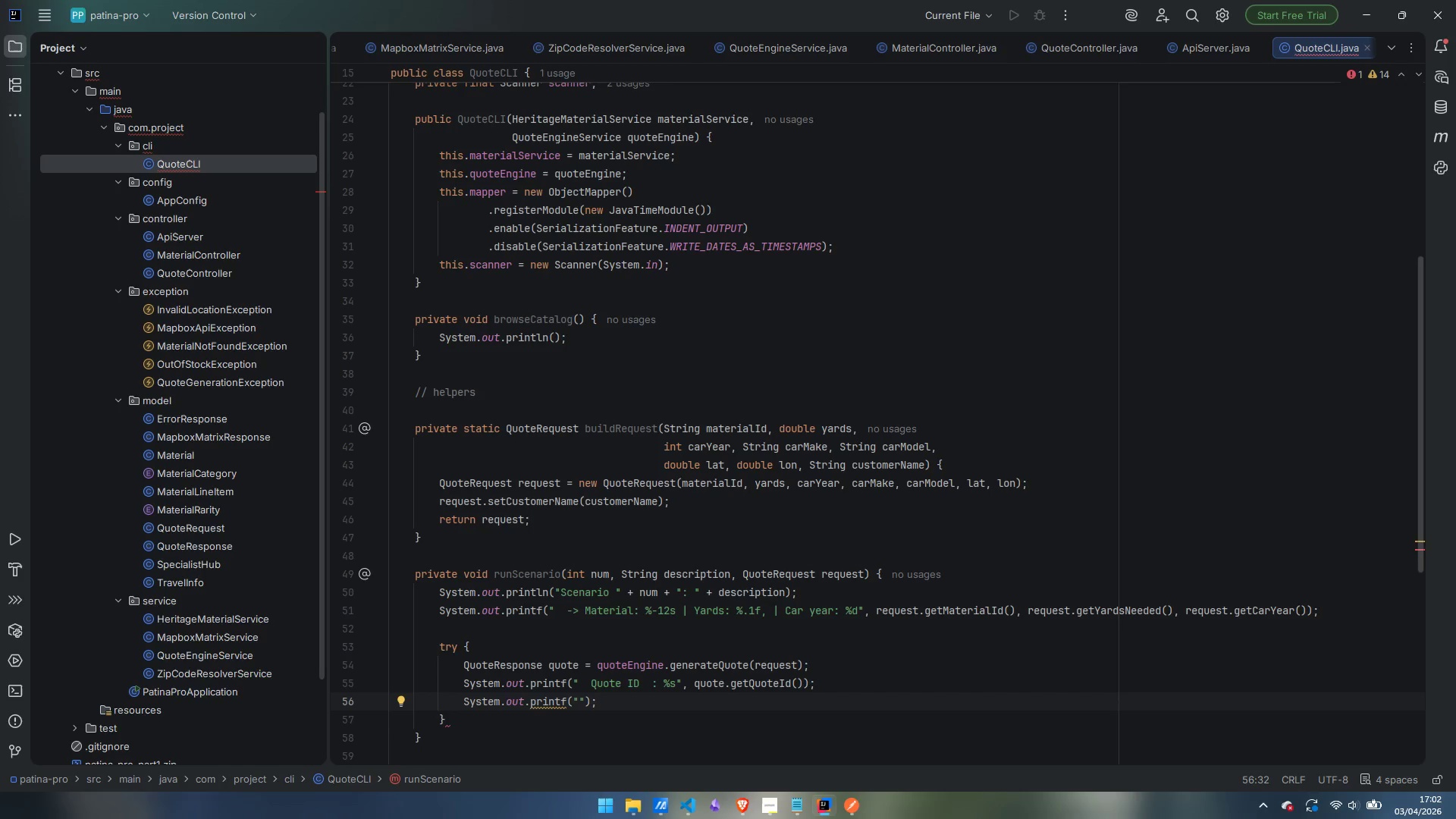 
key(Space)
 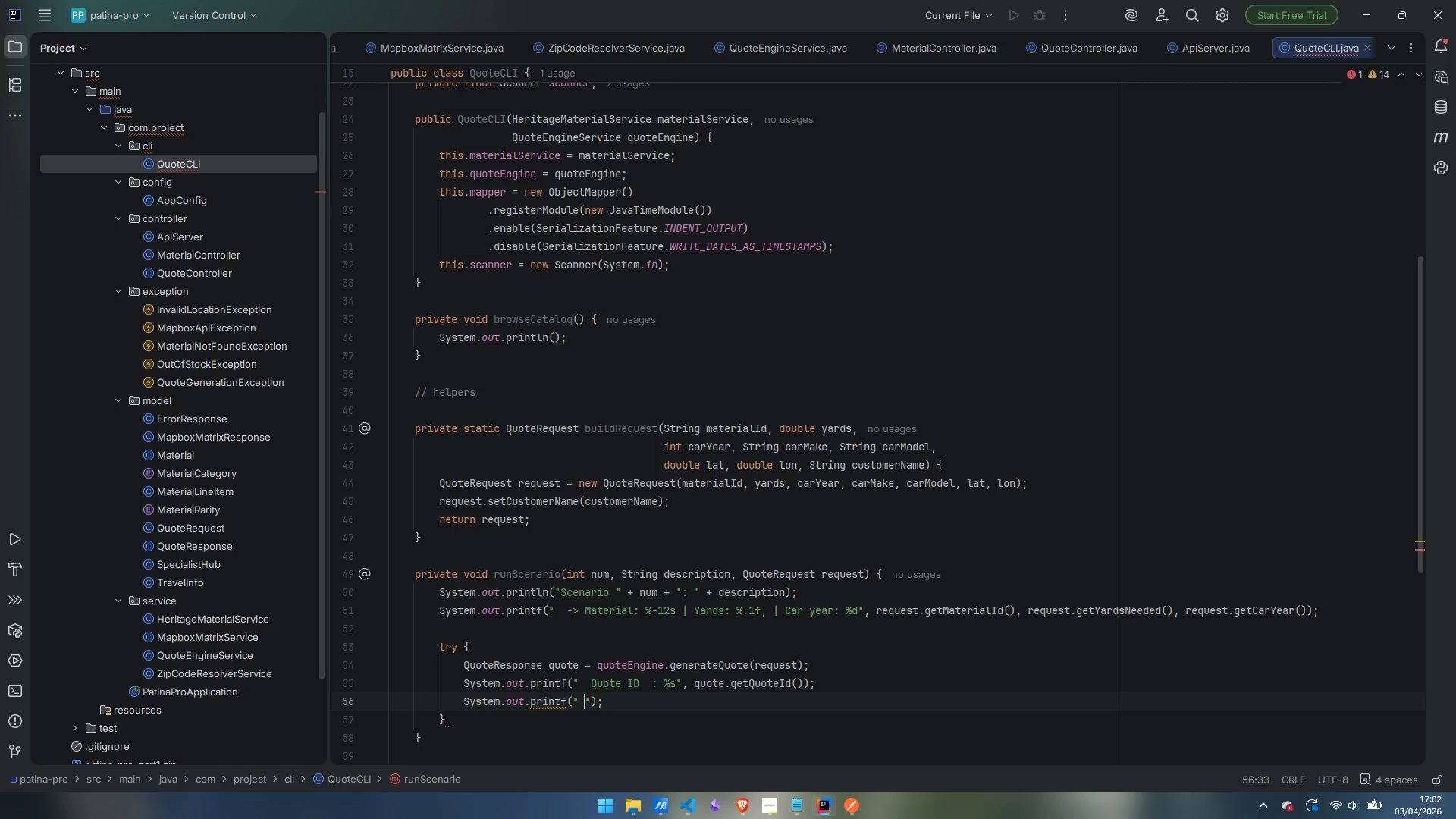 
key(Space)
 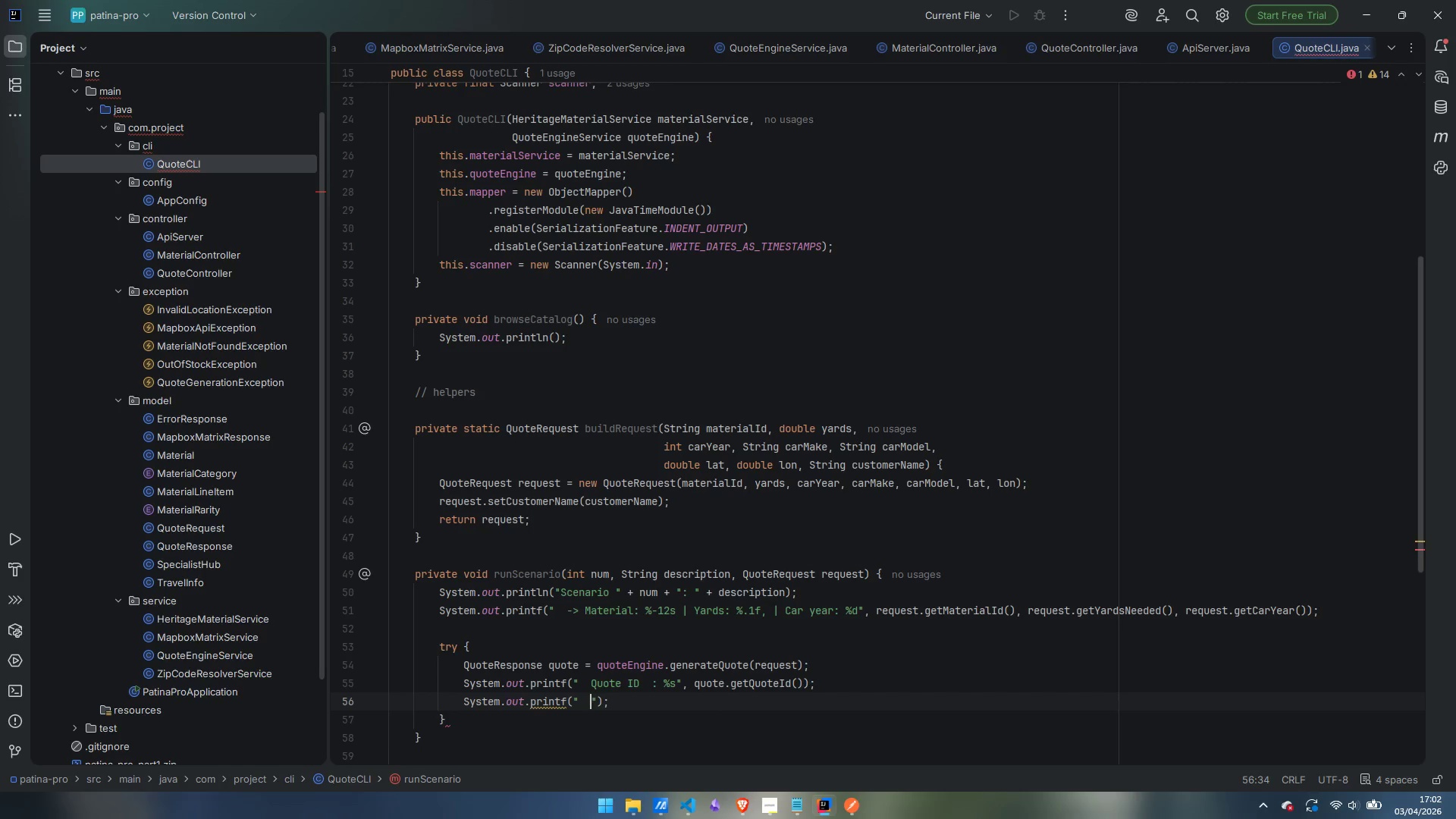 
key(ArrowLeft)
 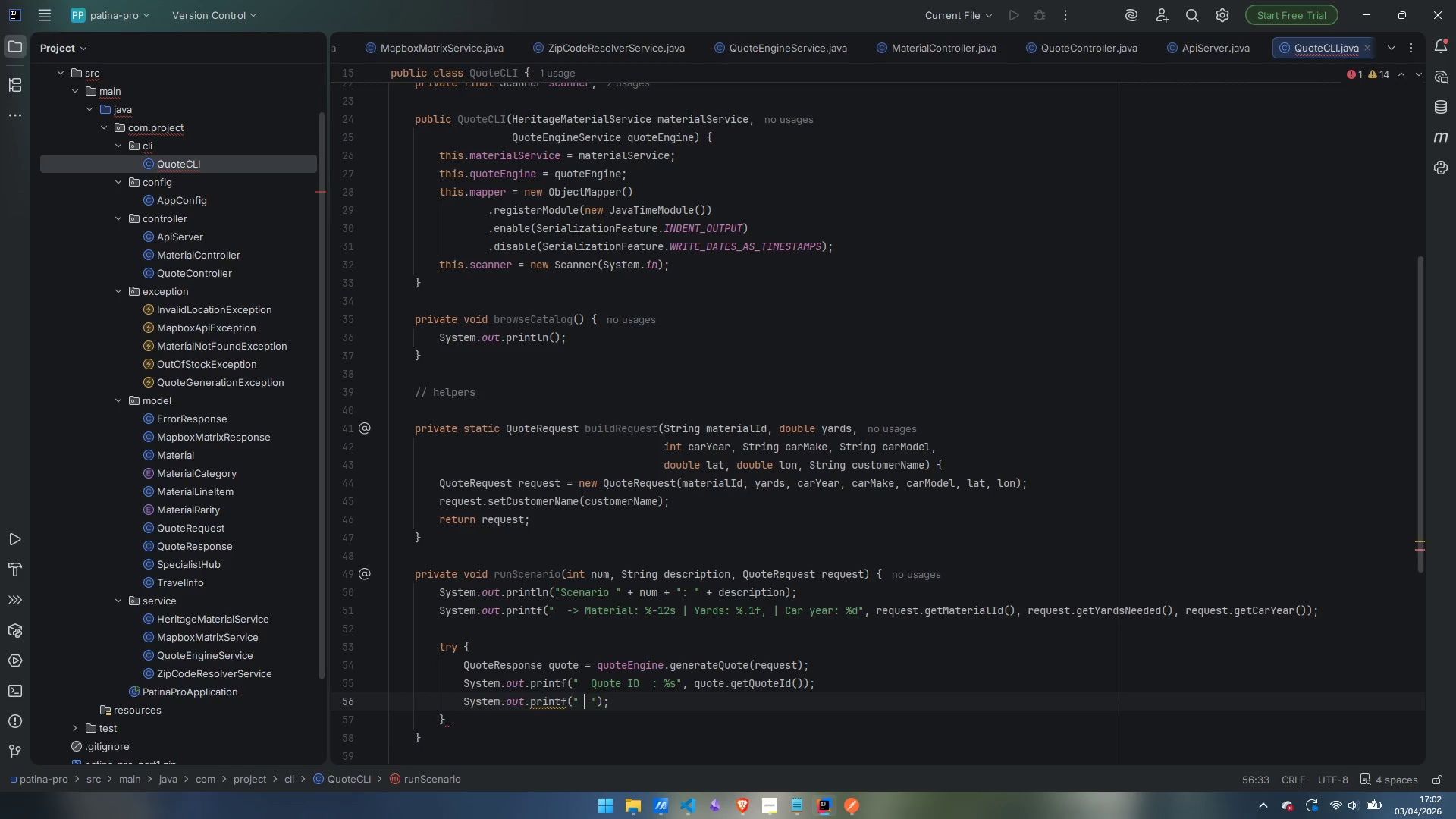 
key(ArrowRight)
 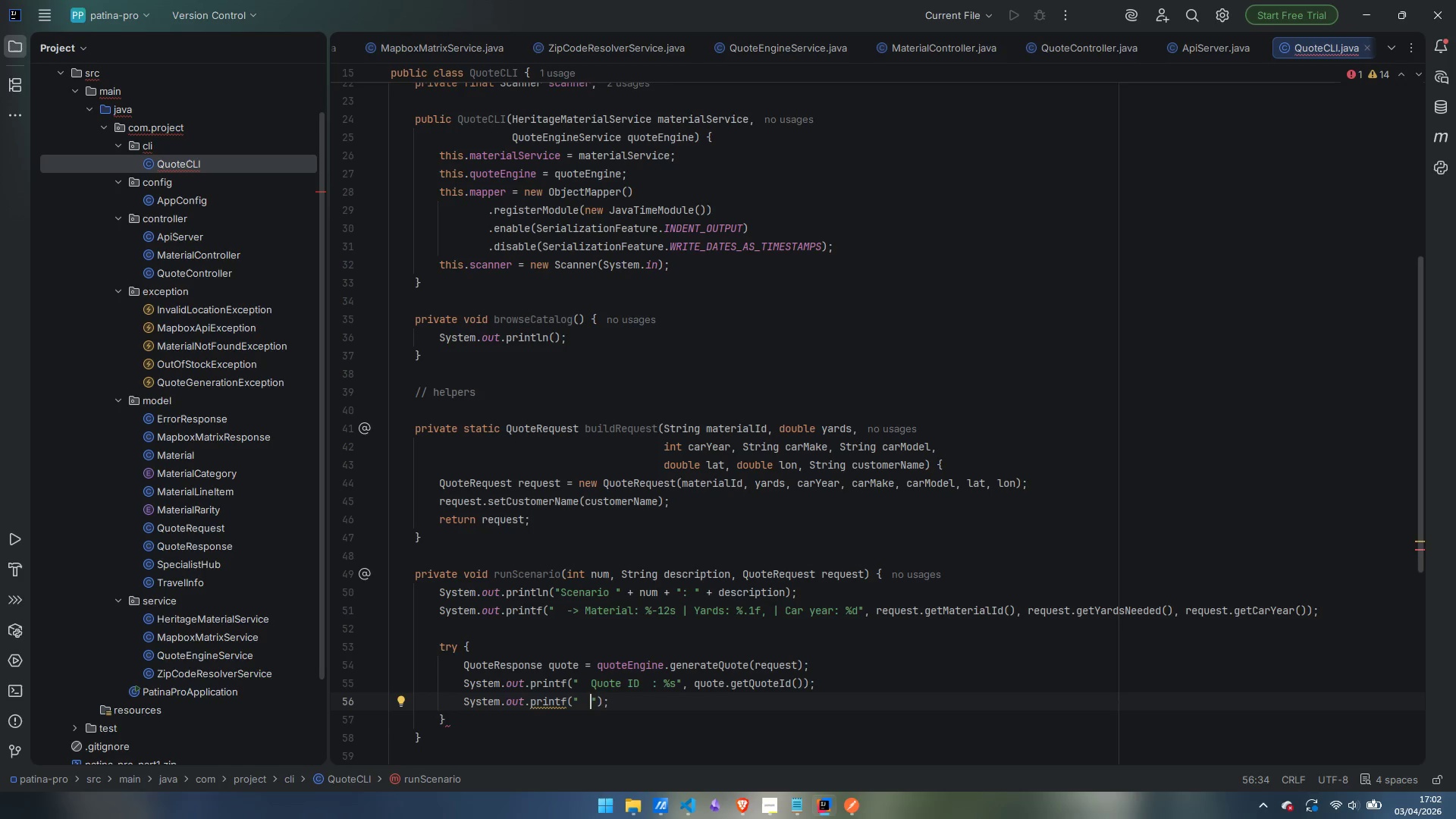 
wait(5.67)
 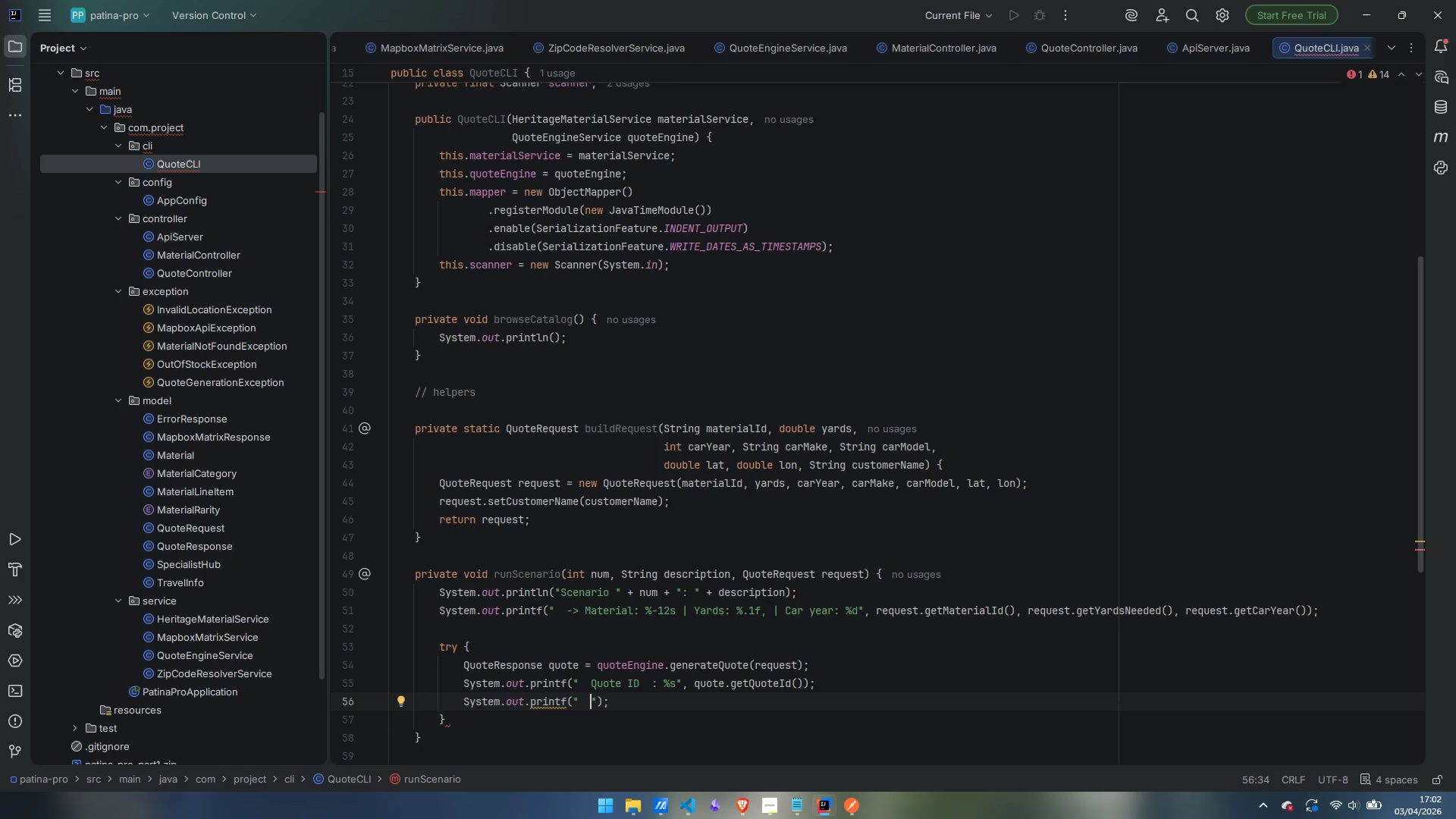 
type(Material  : %)
 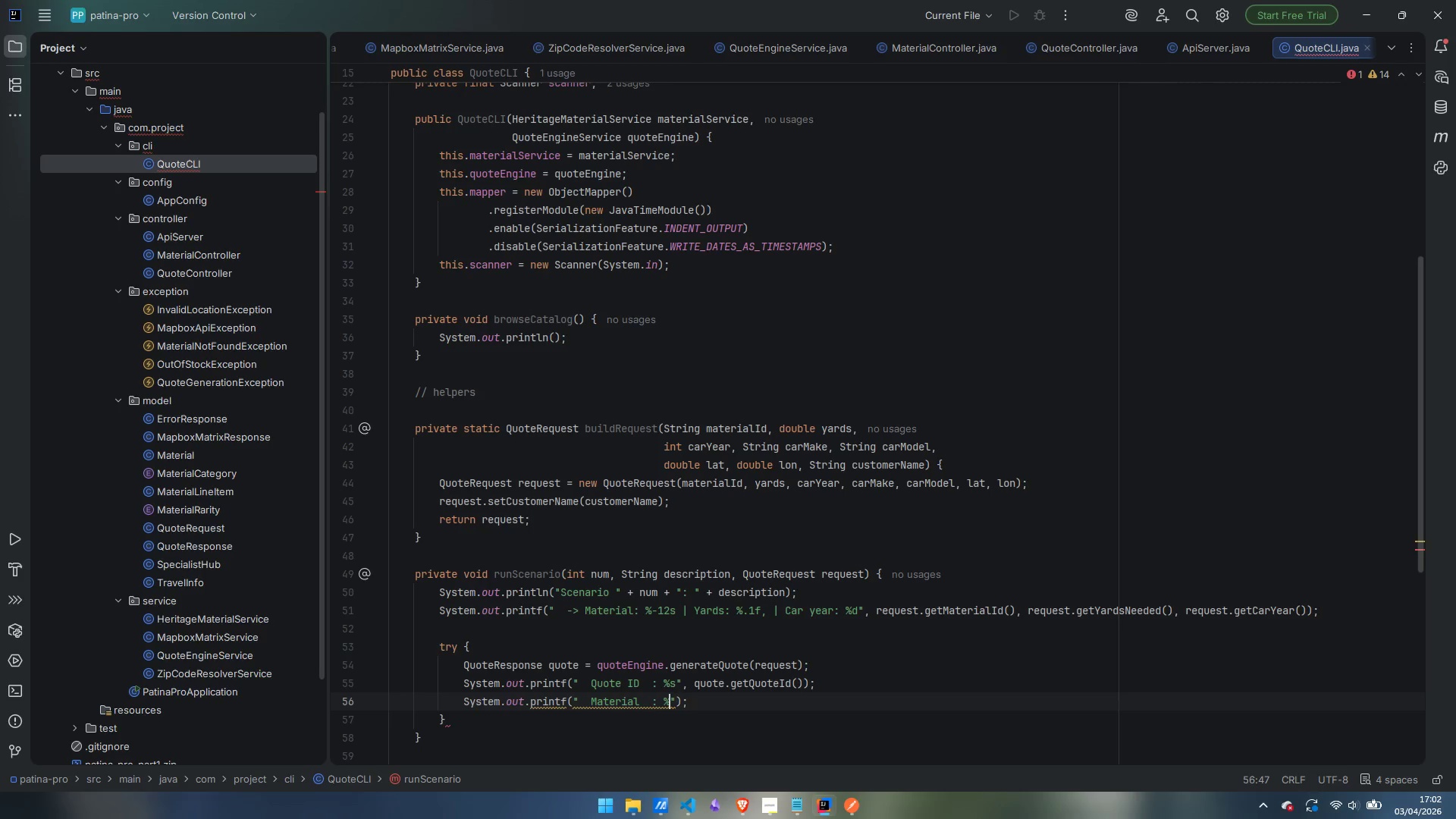 
key(ArrowLeft)
 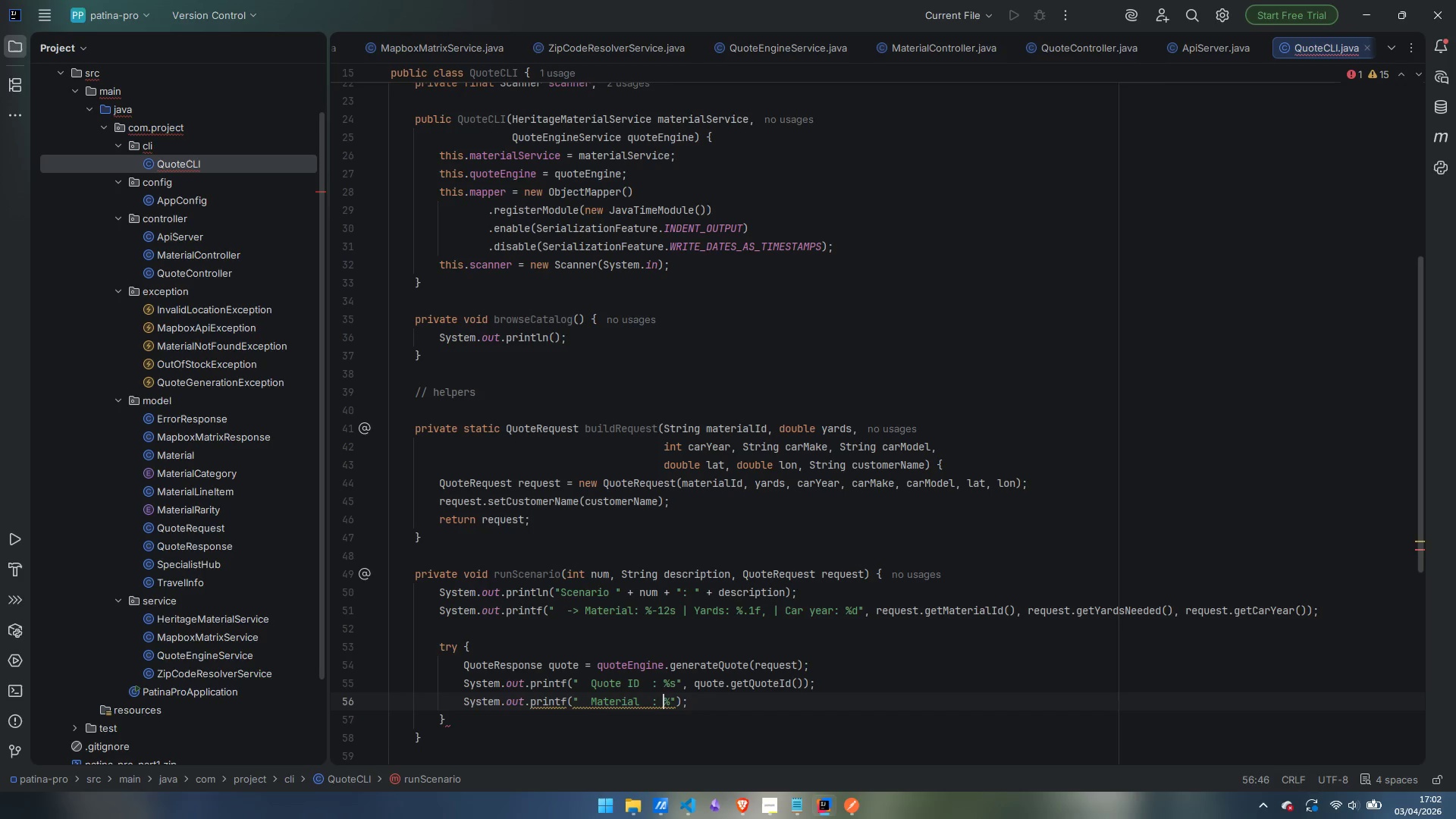 
key(Shift+4)
 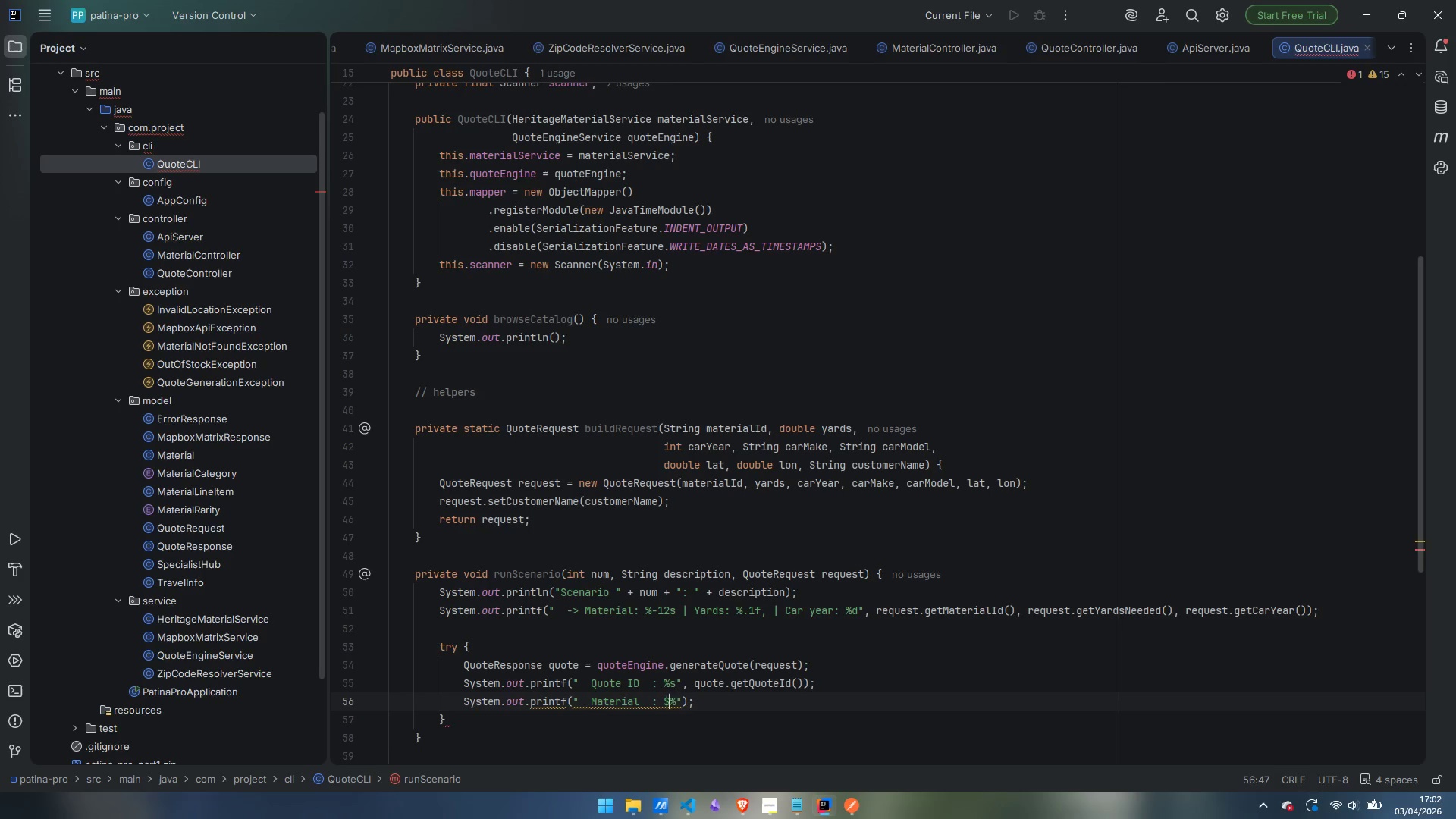 
key(ArrowRight)
 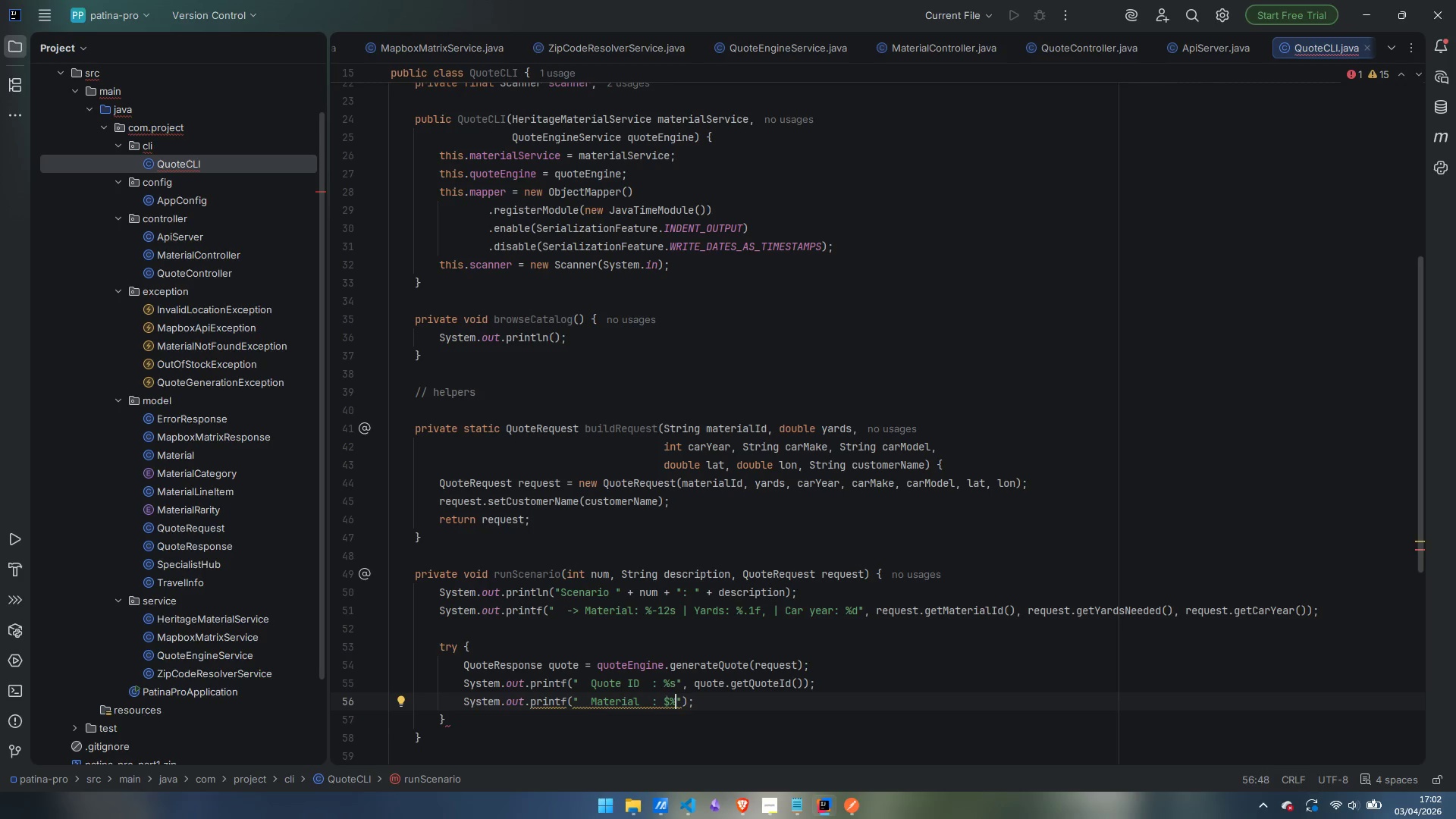 
type(.2f)
 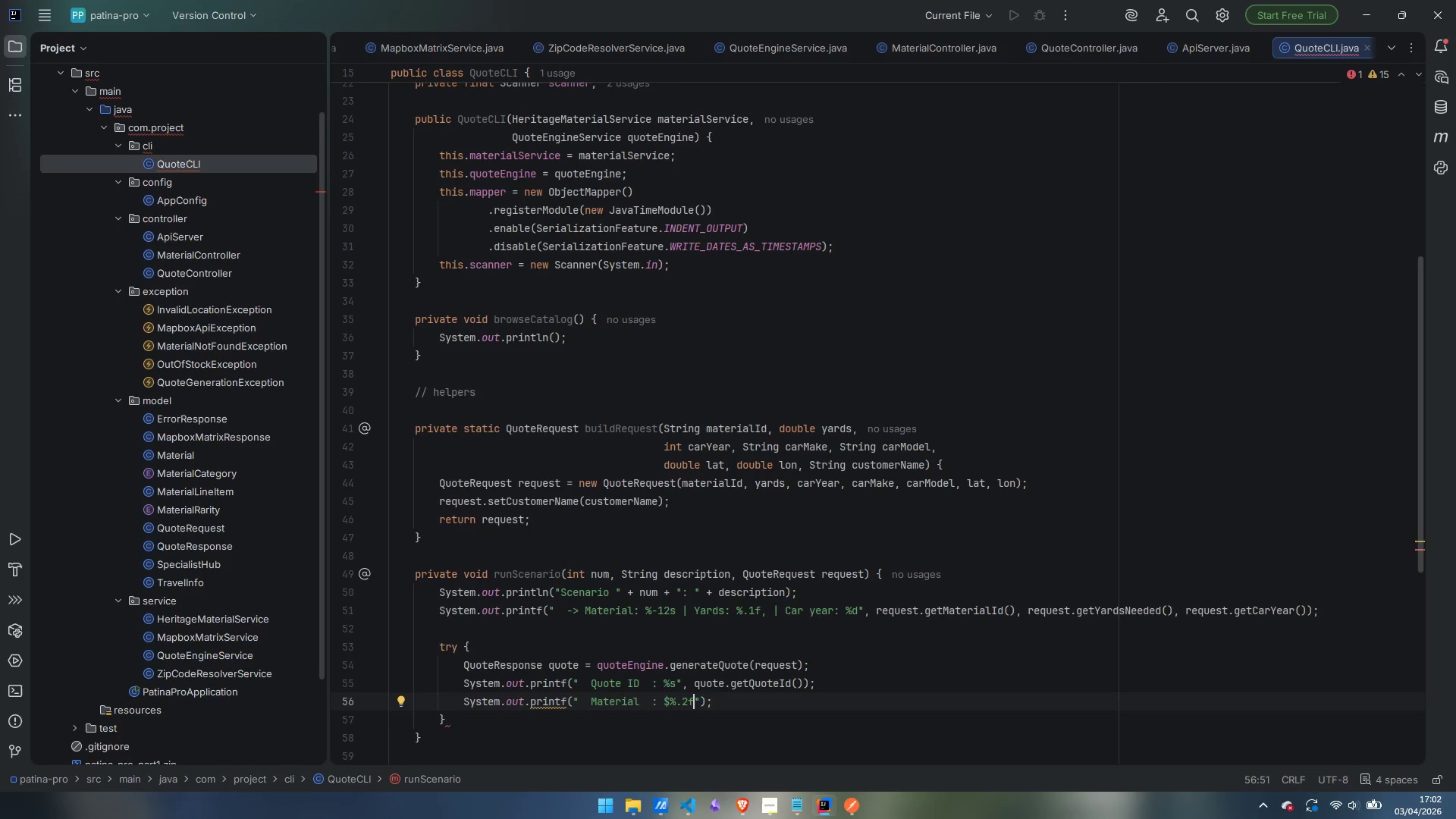 
type( ())
 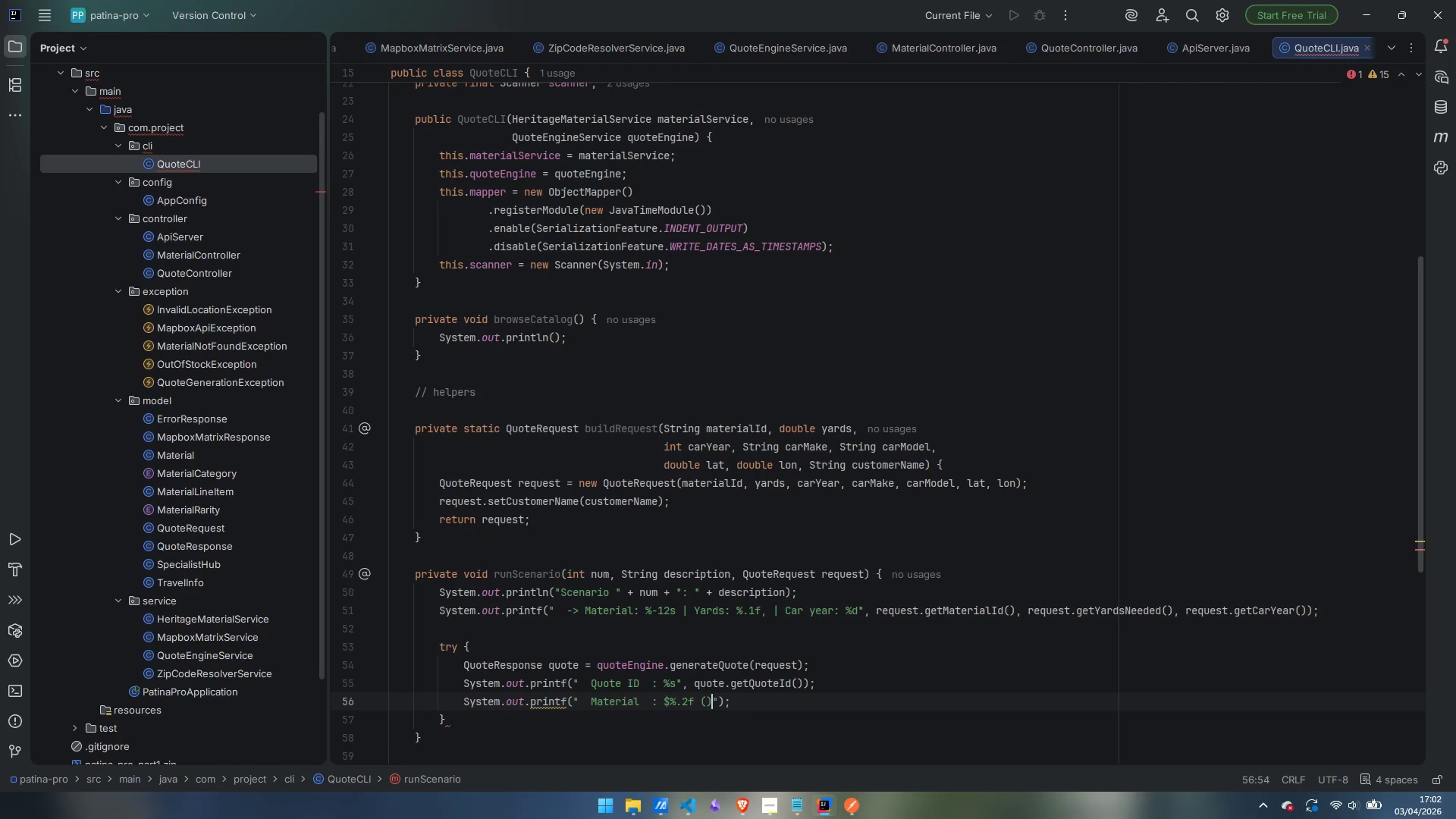 
key(ArrowLeft)
 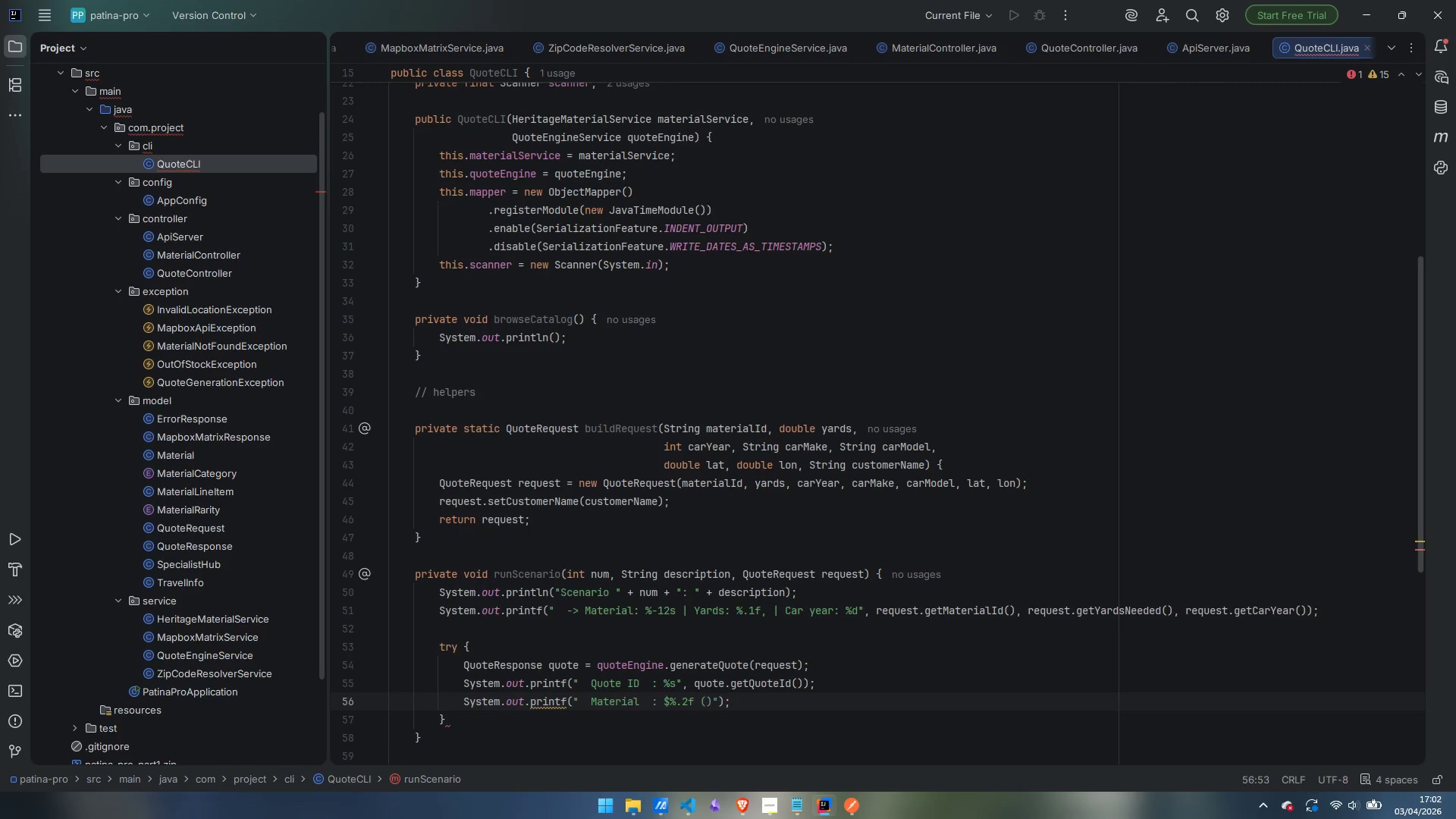 
type(x%.)
 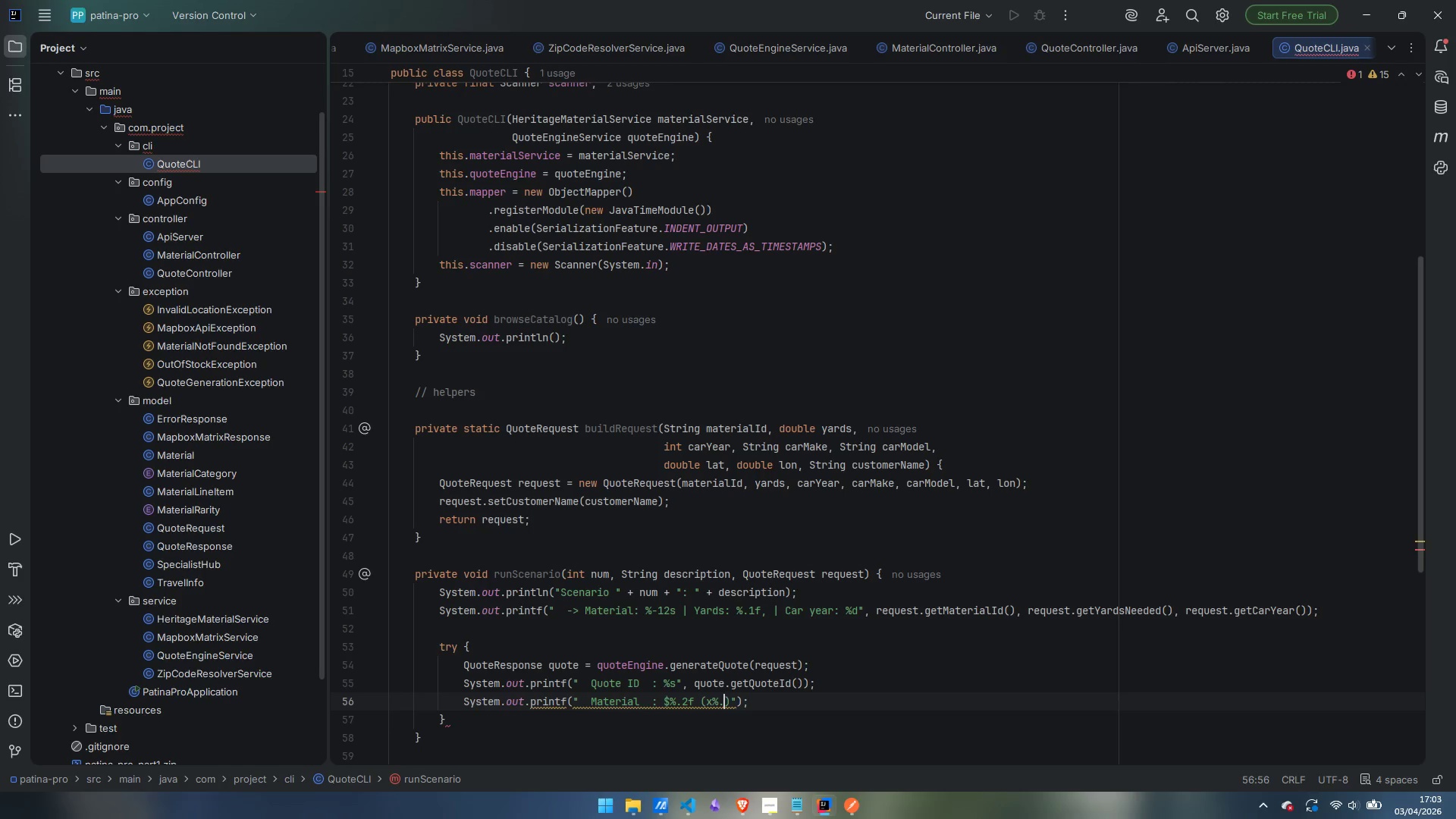 
type(1f rarity = $%.2f)
 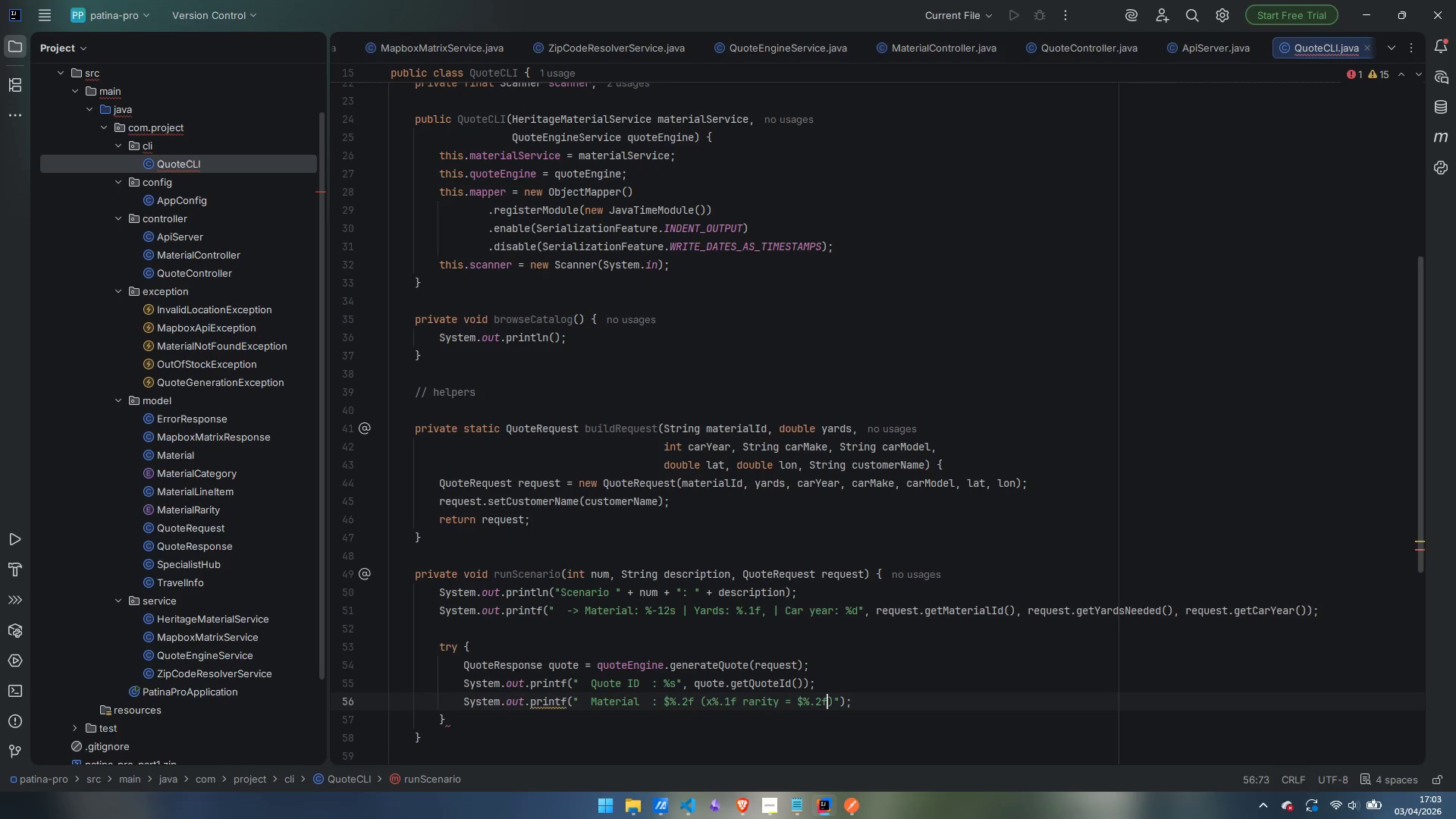 
key(ArrowRight)
 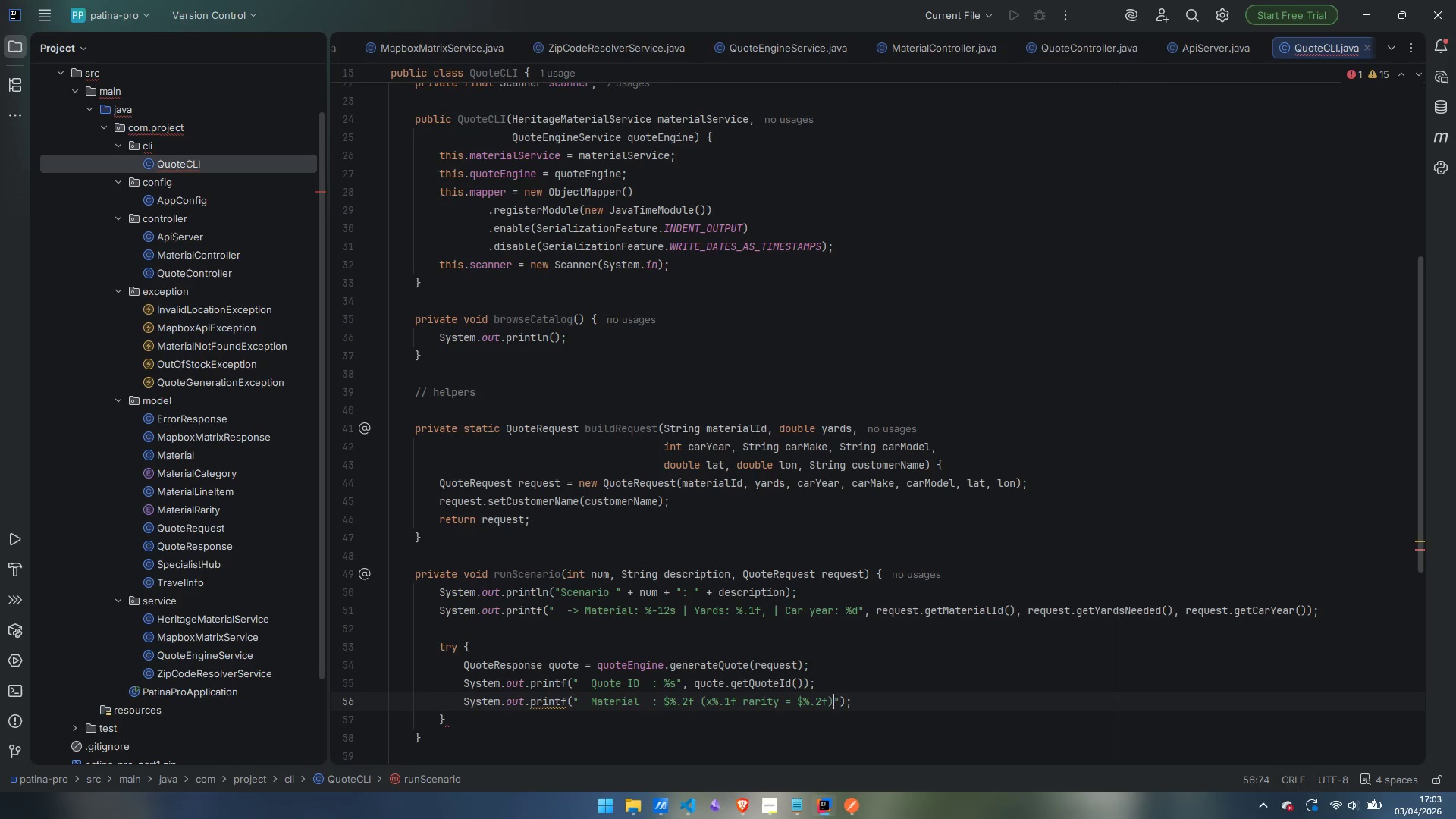 
key(ArrowRight)
 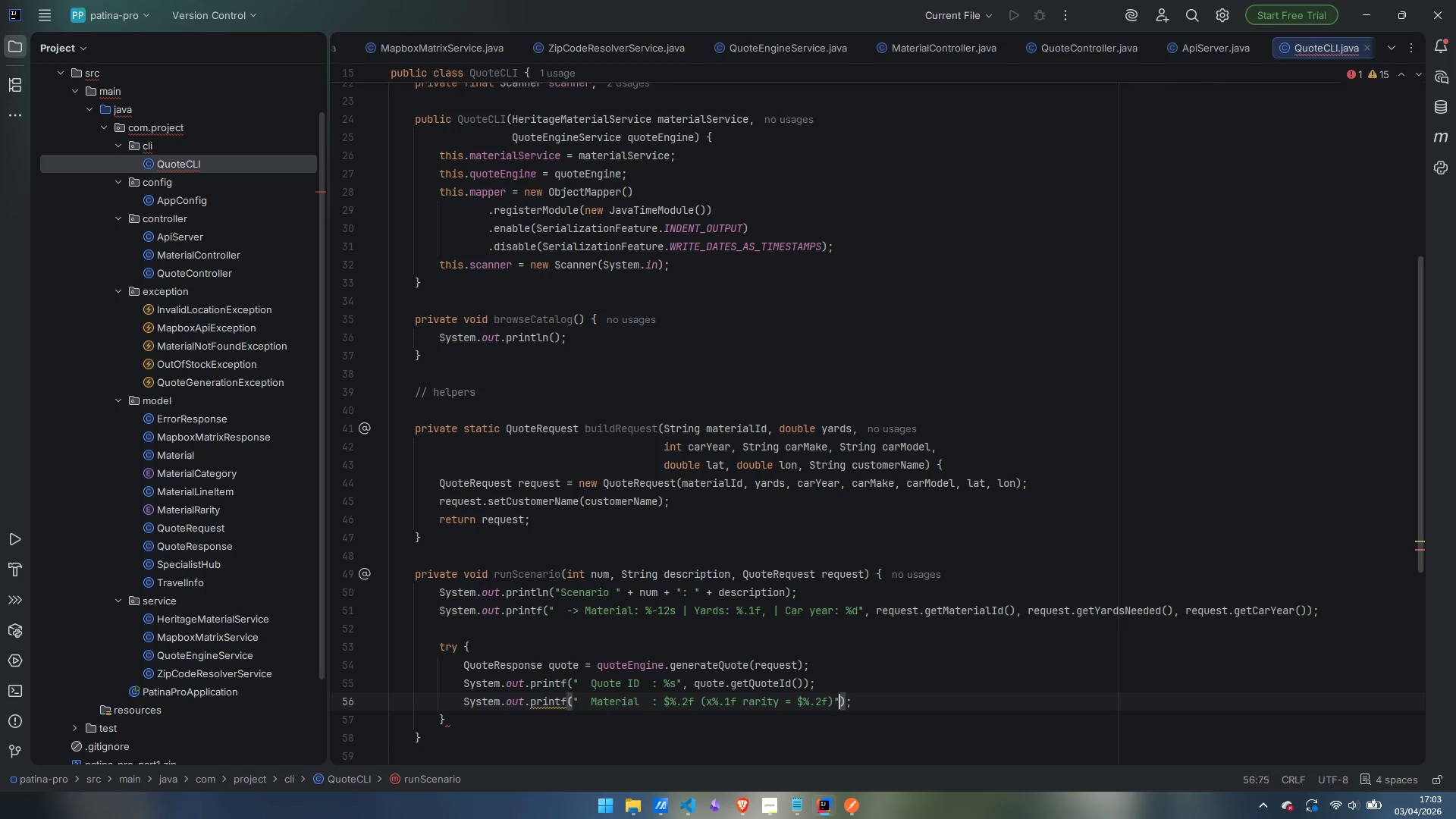 
key(ArrowRight)
 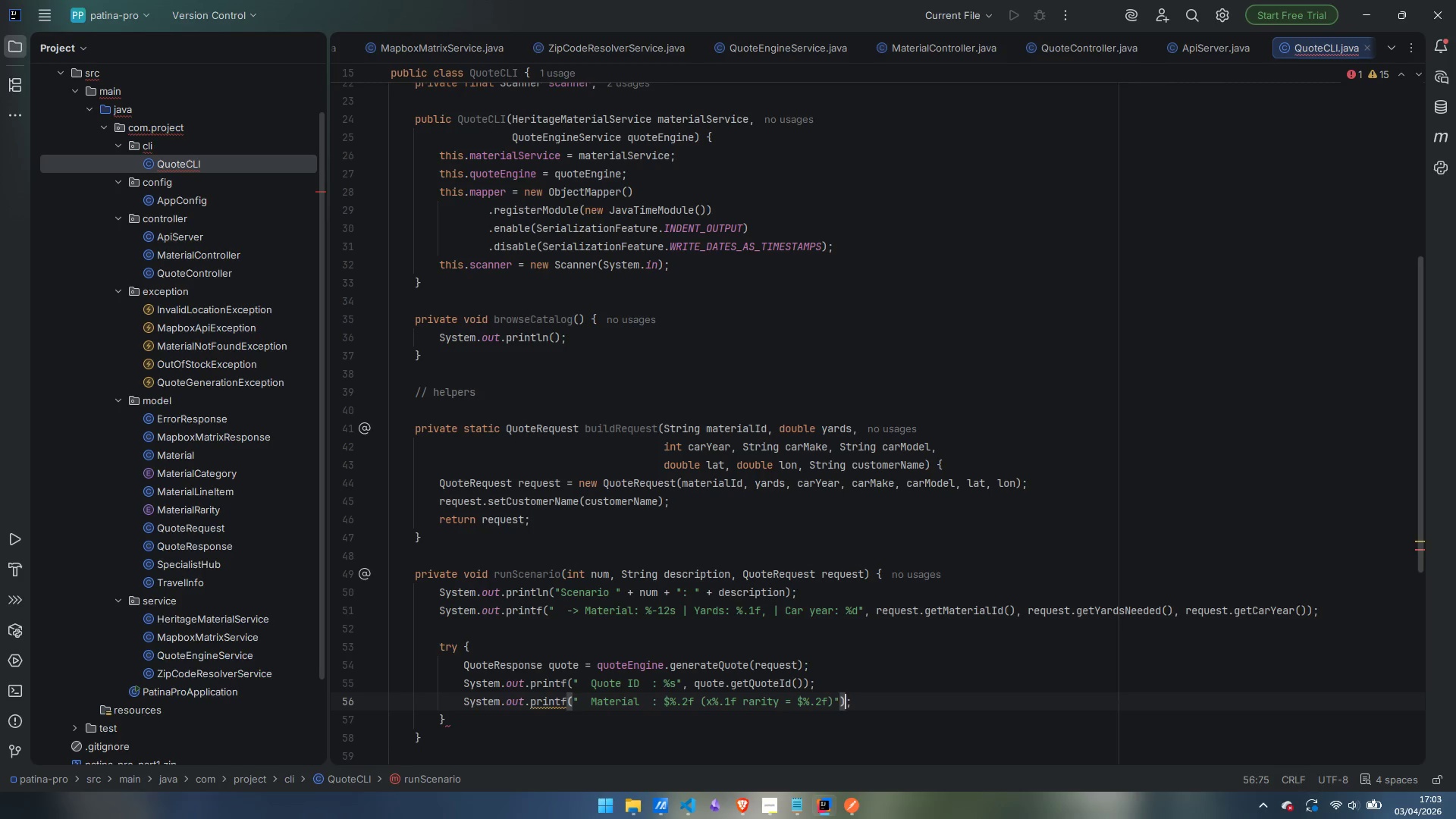 
key(ArrowRight)
 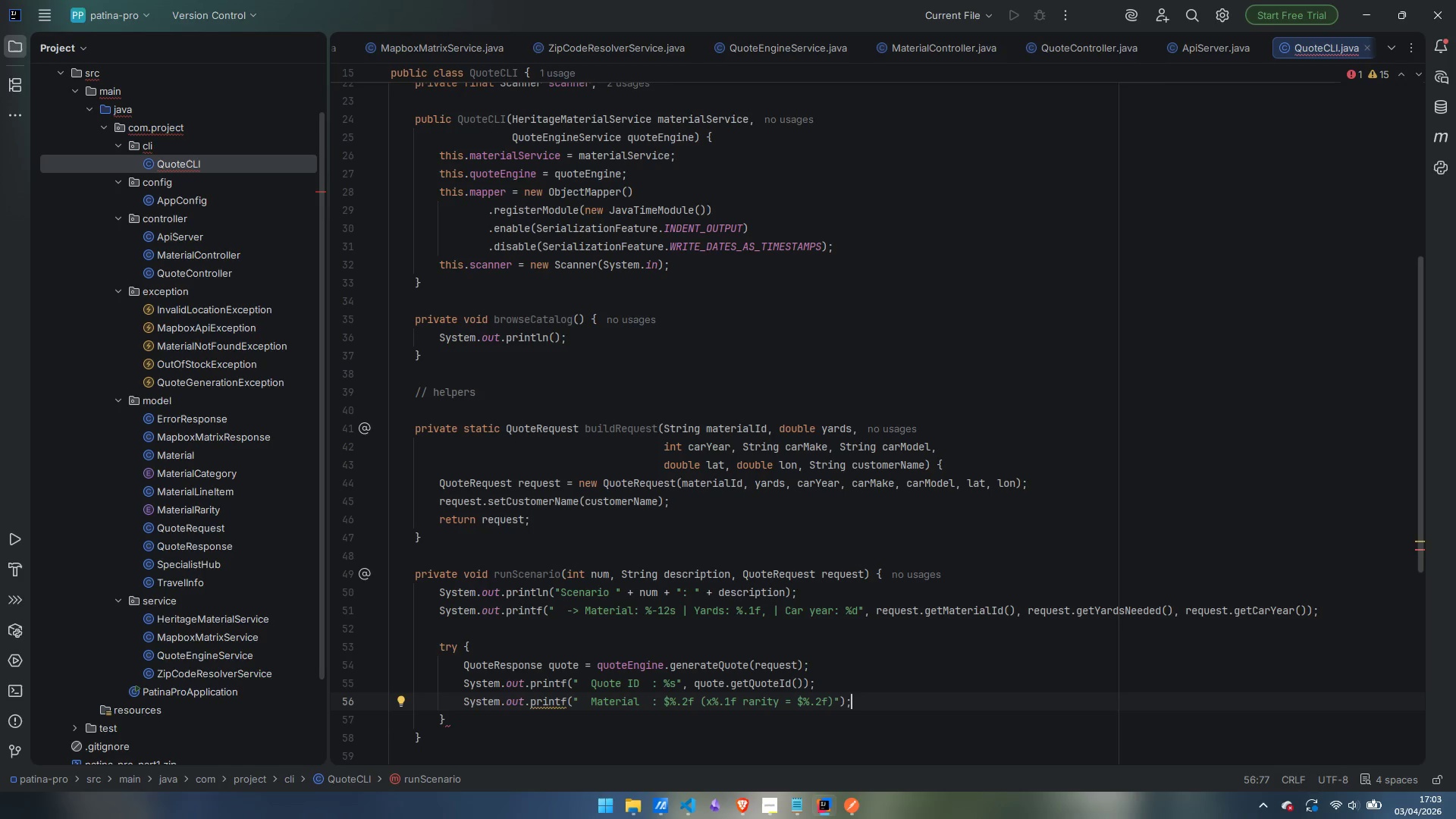 
key(ArrowLeft)
 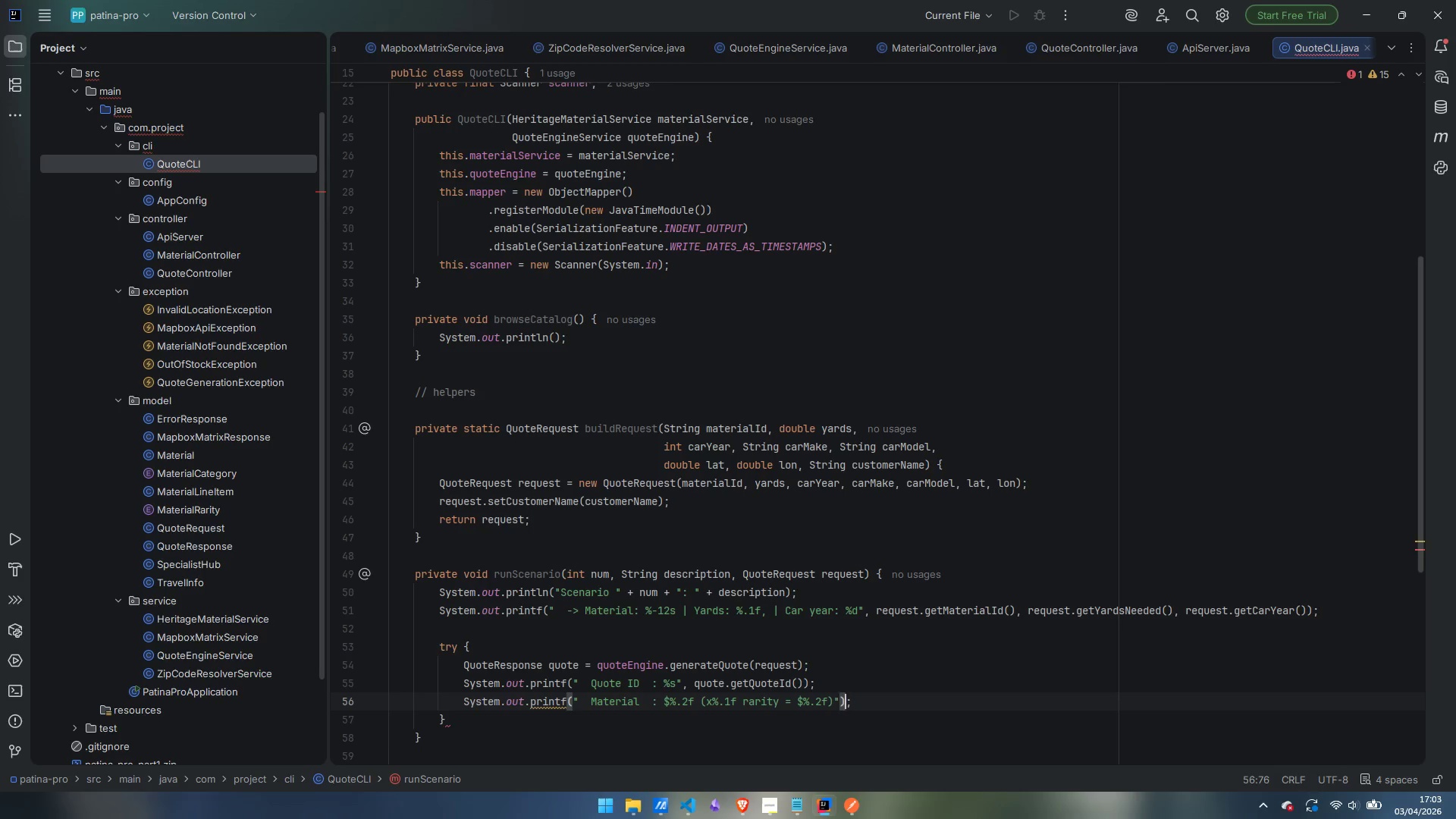 
key(ArrowLeft)
 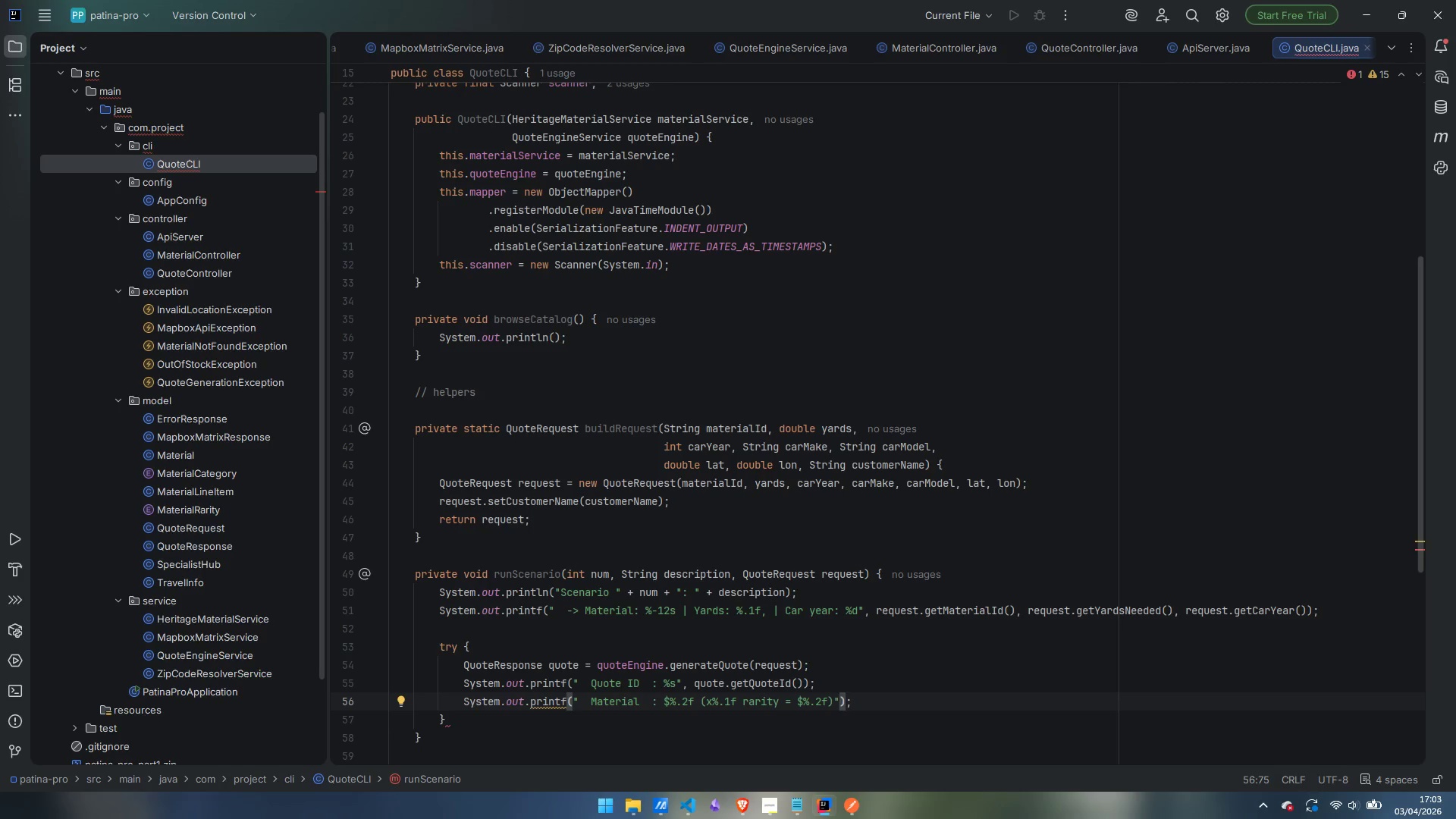 
key(Comma)
 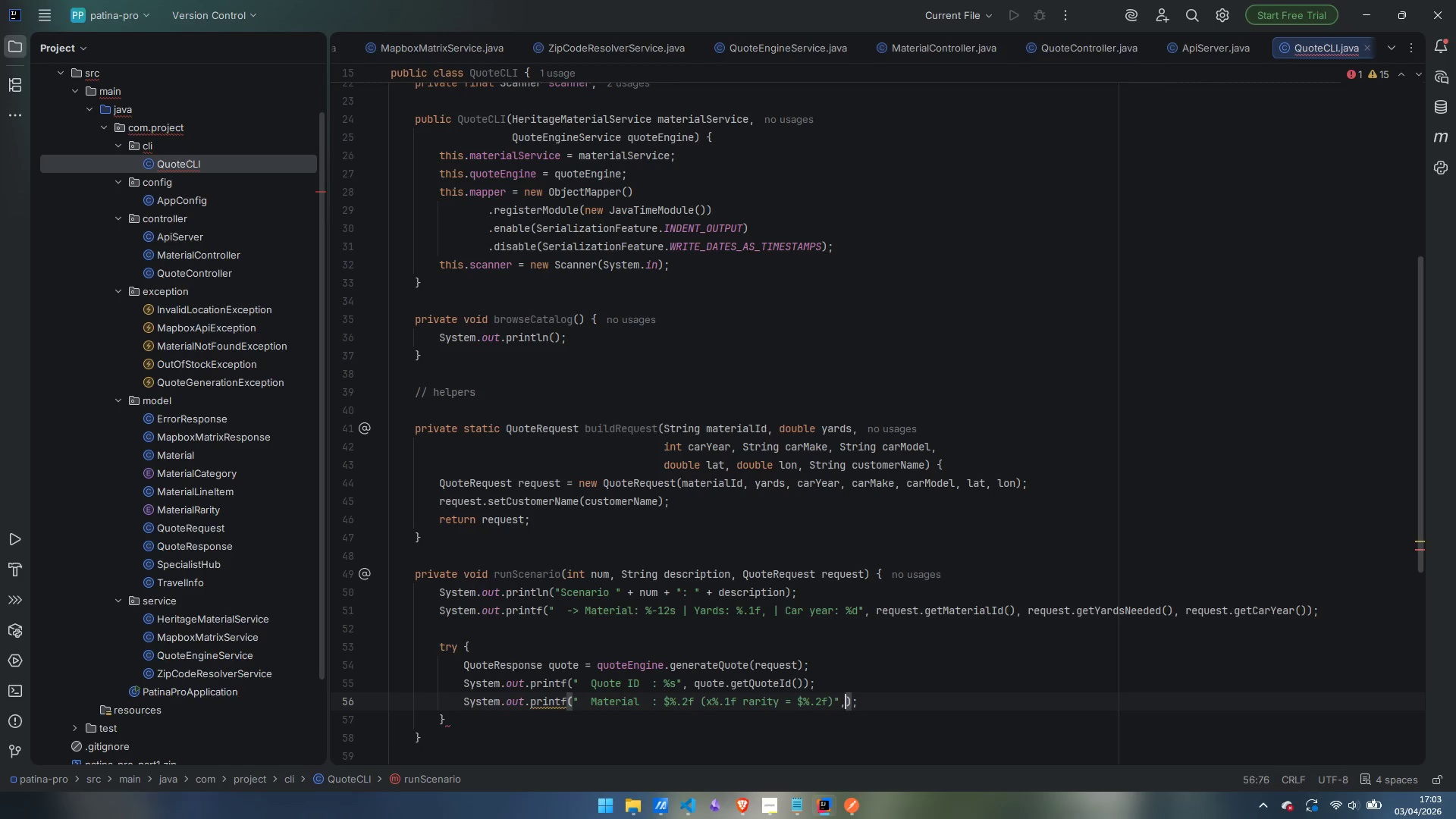 
key(Space)
 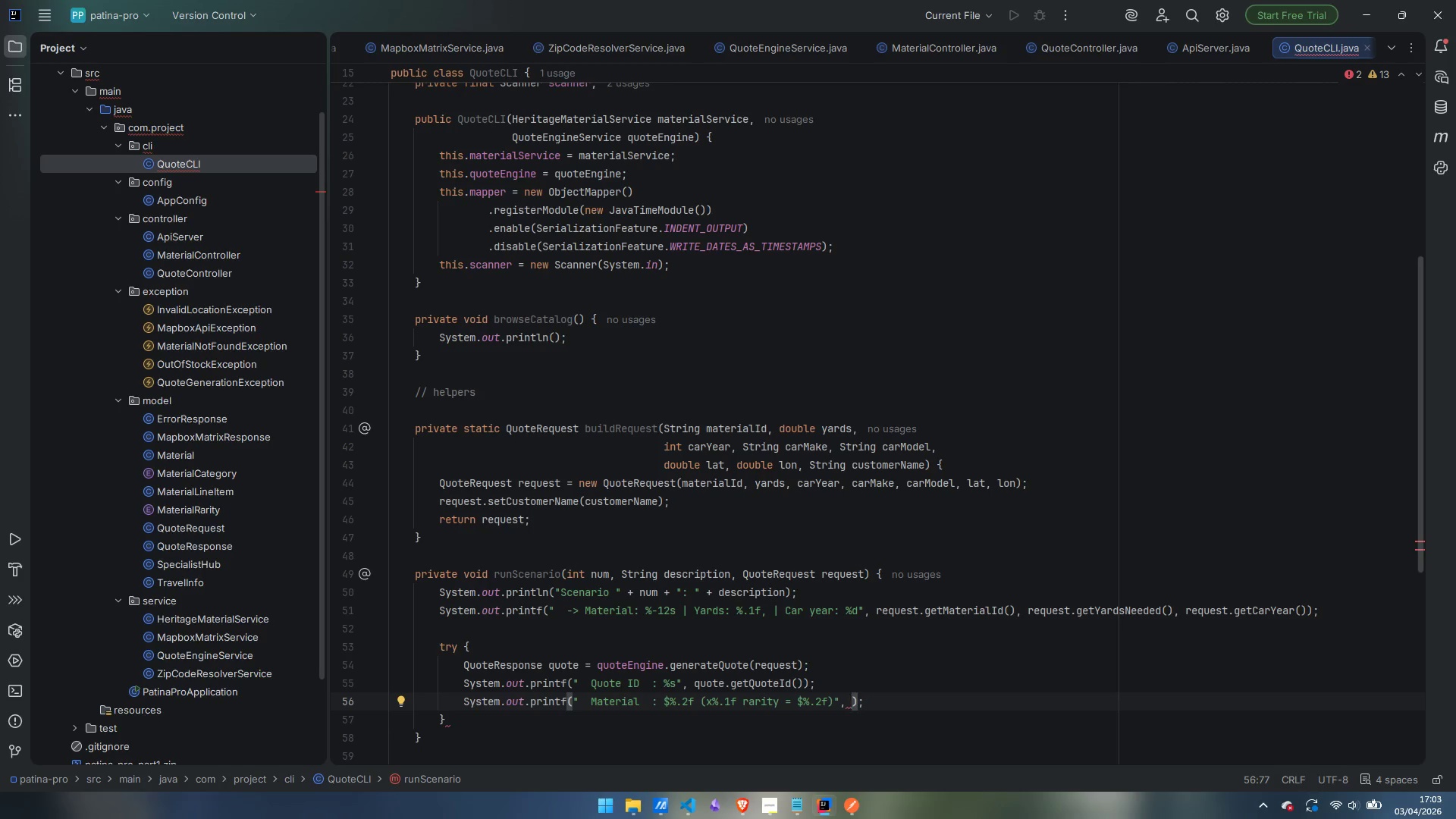 
key(Enter)
 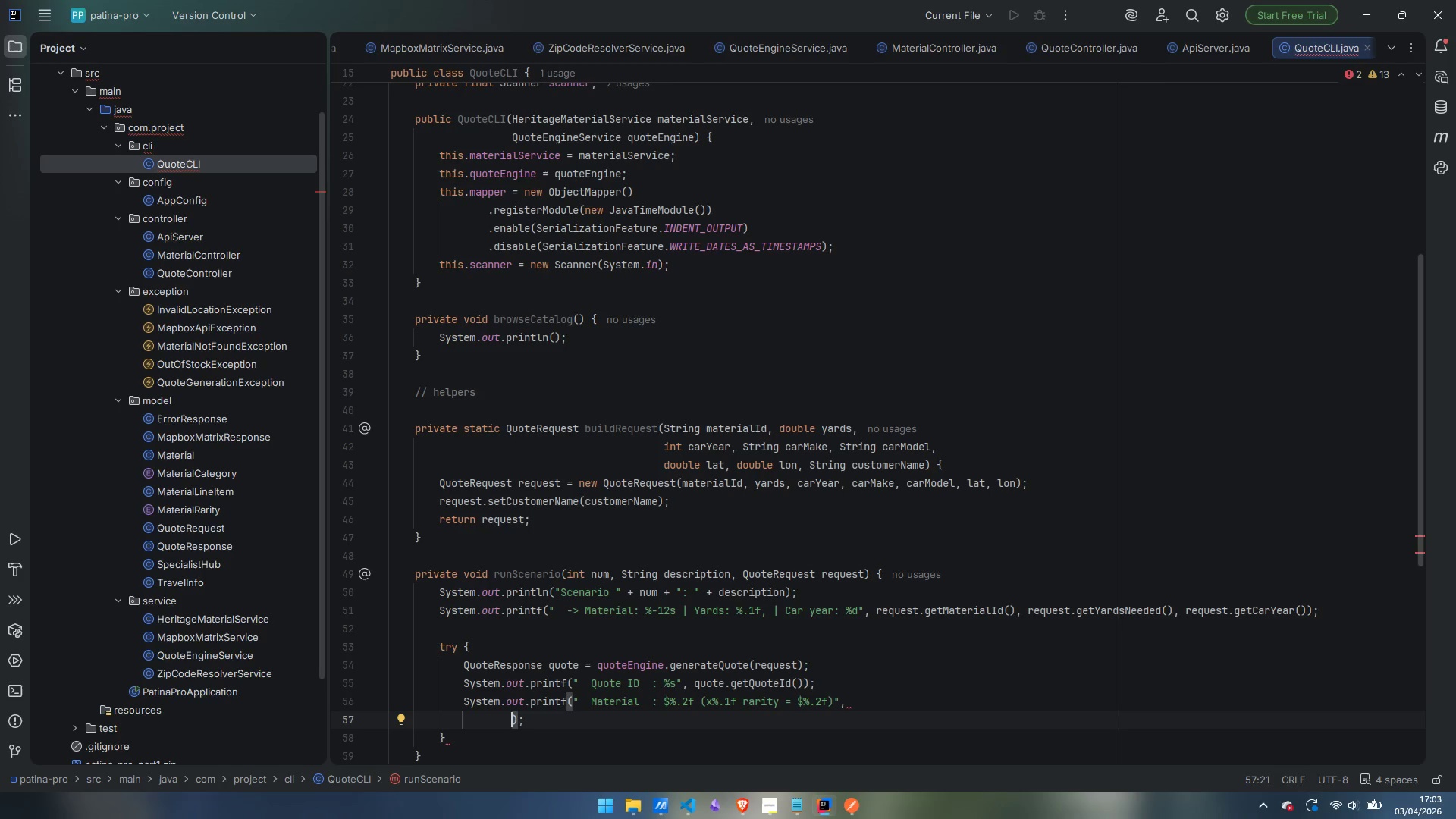 
wait(35.72)
 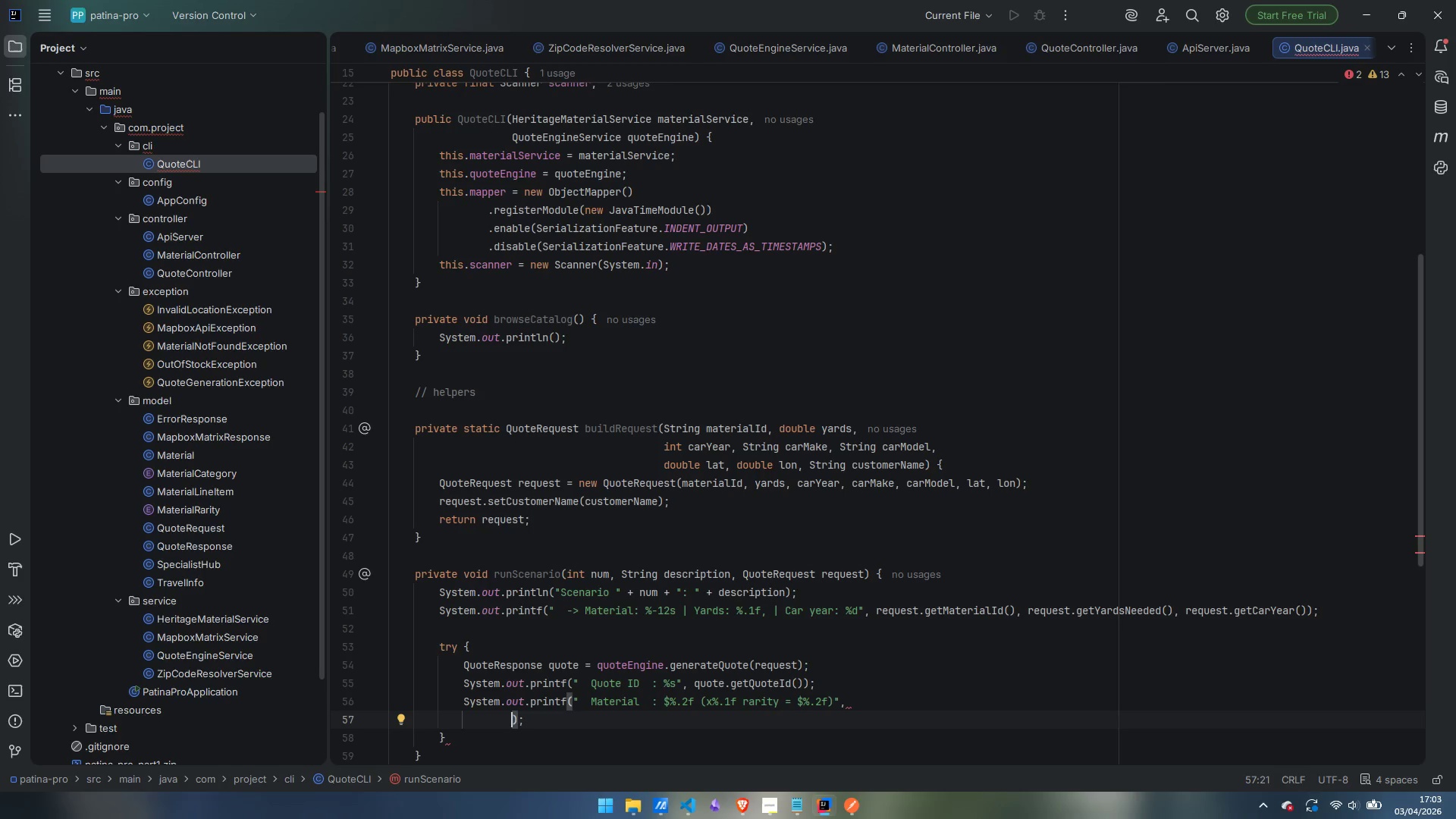 
type(quote.getTravelInfo)
 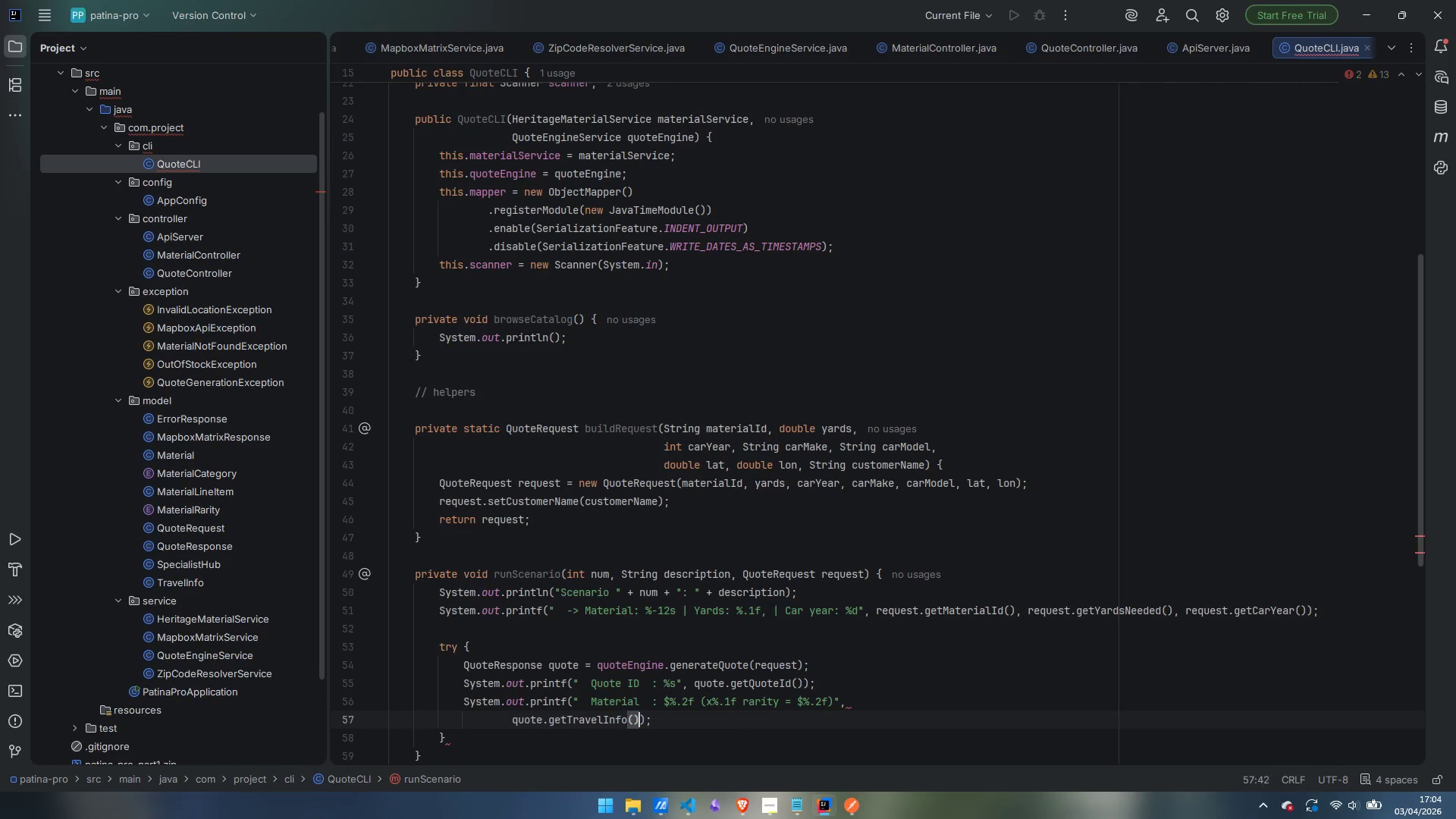 
 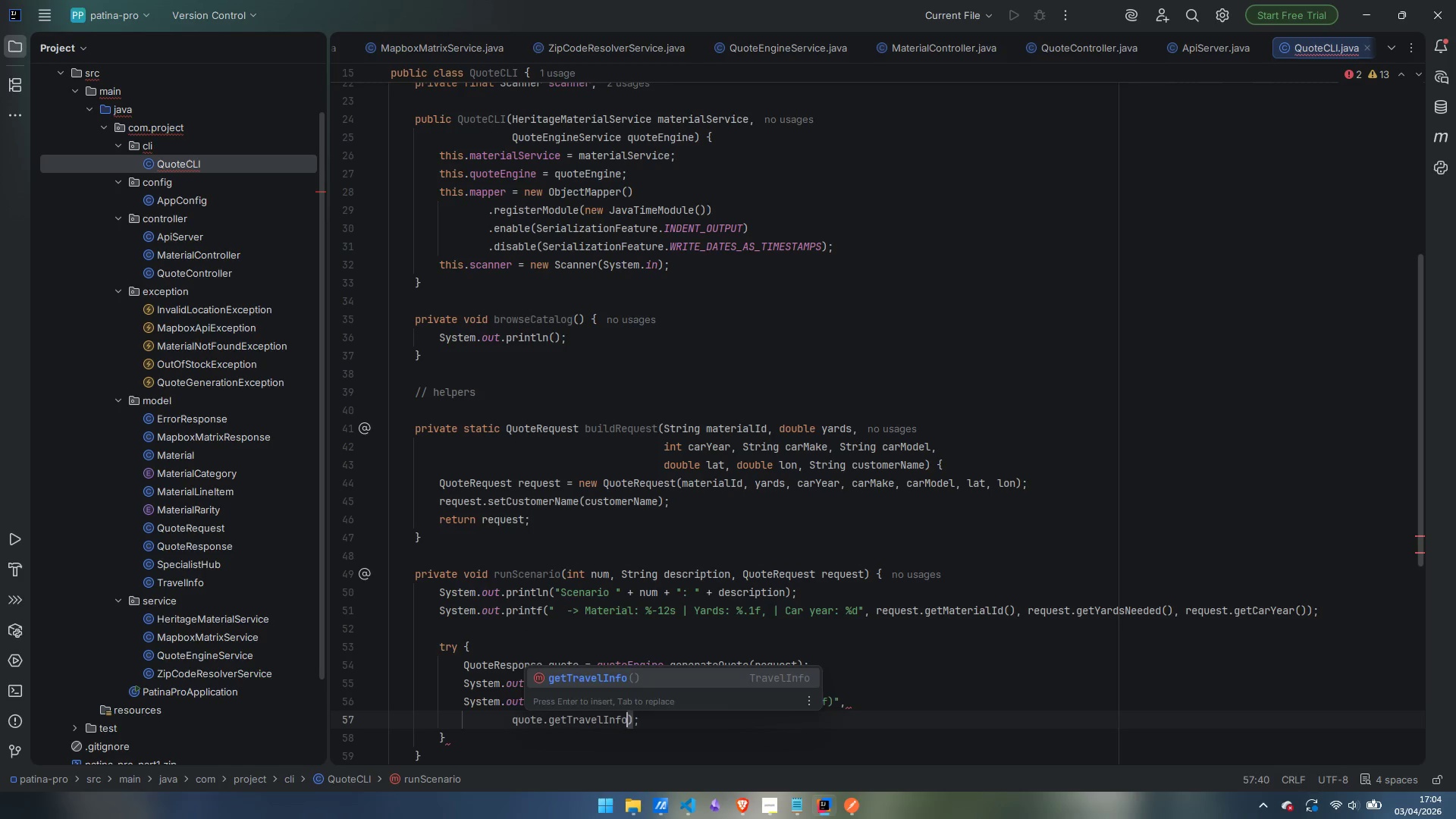 
key(Enter)
 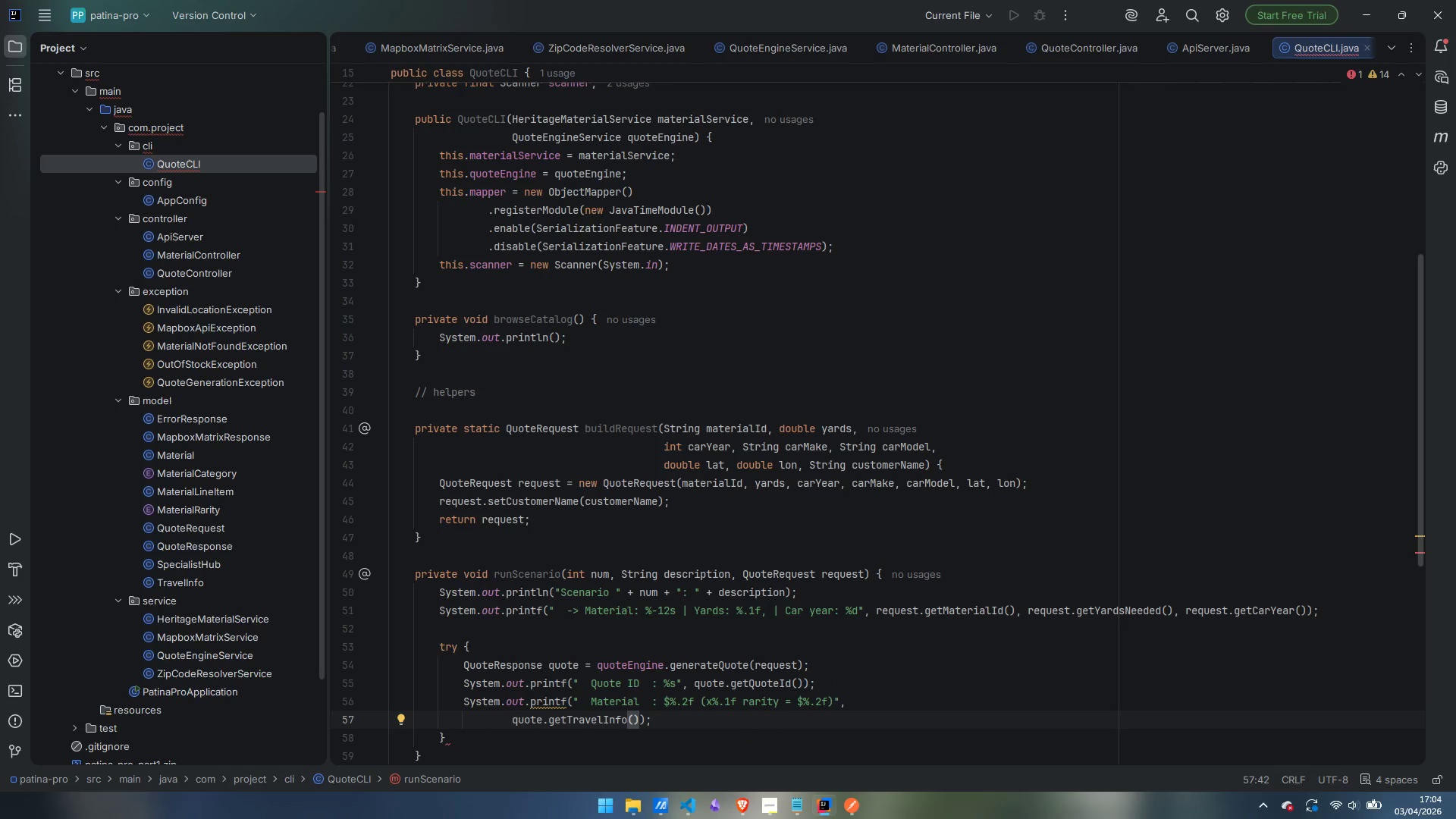 
key(Control+Backspace)
 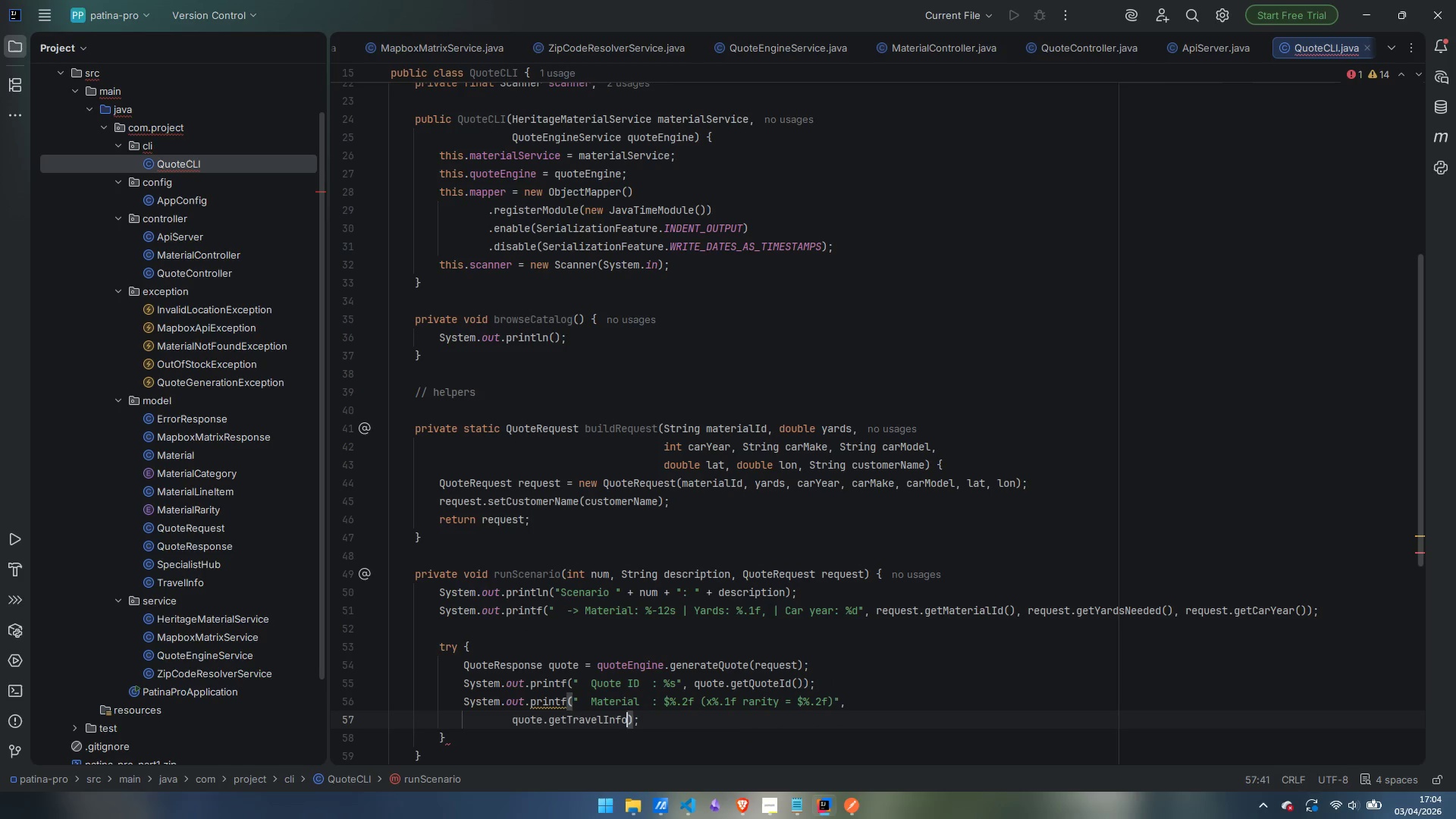 
key(Control+Backspace)
 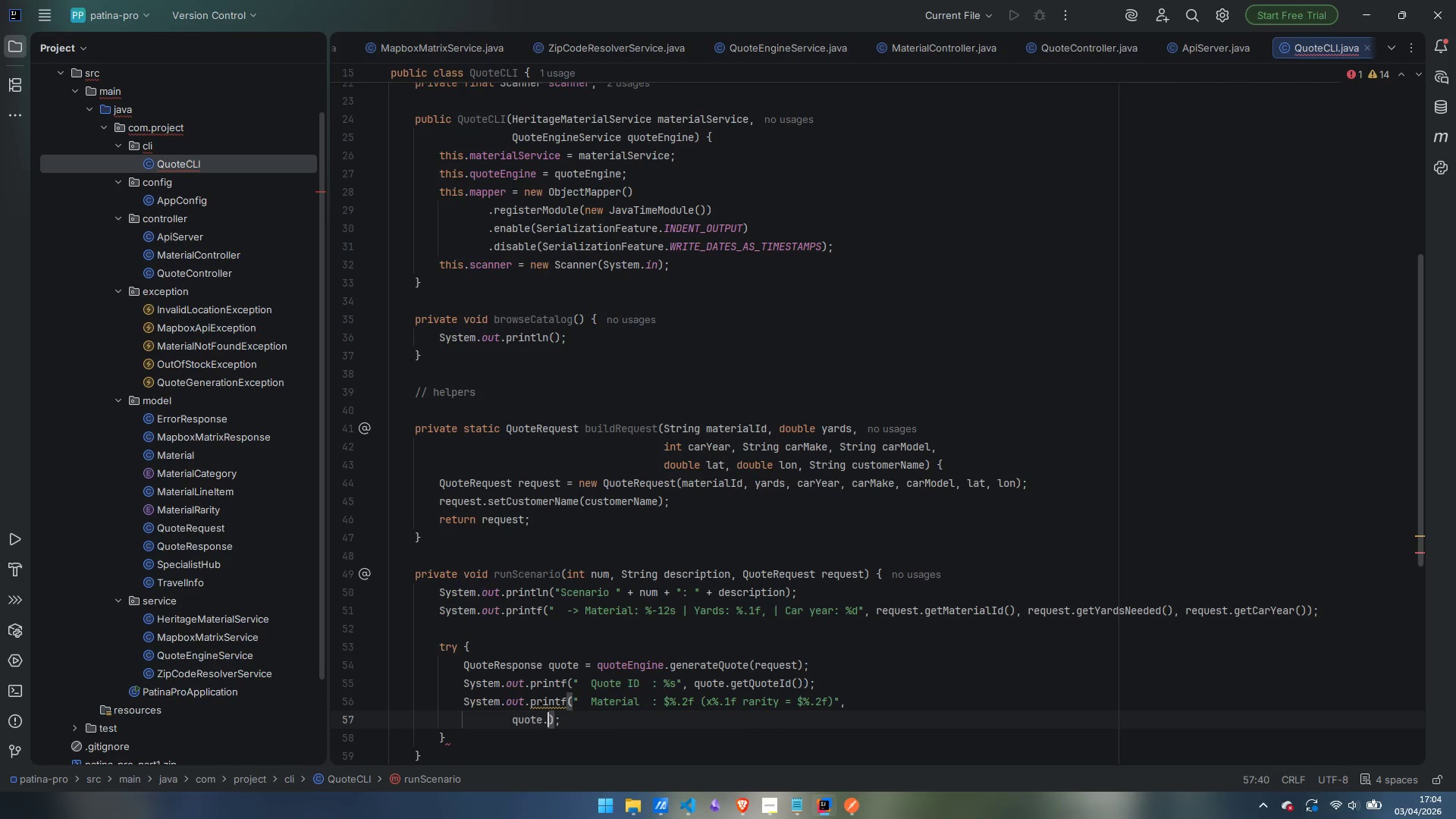 
key(Control+Backspace)
 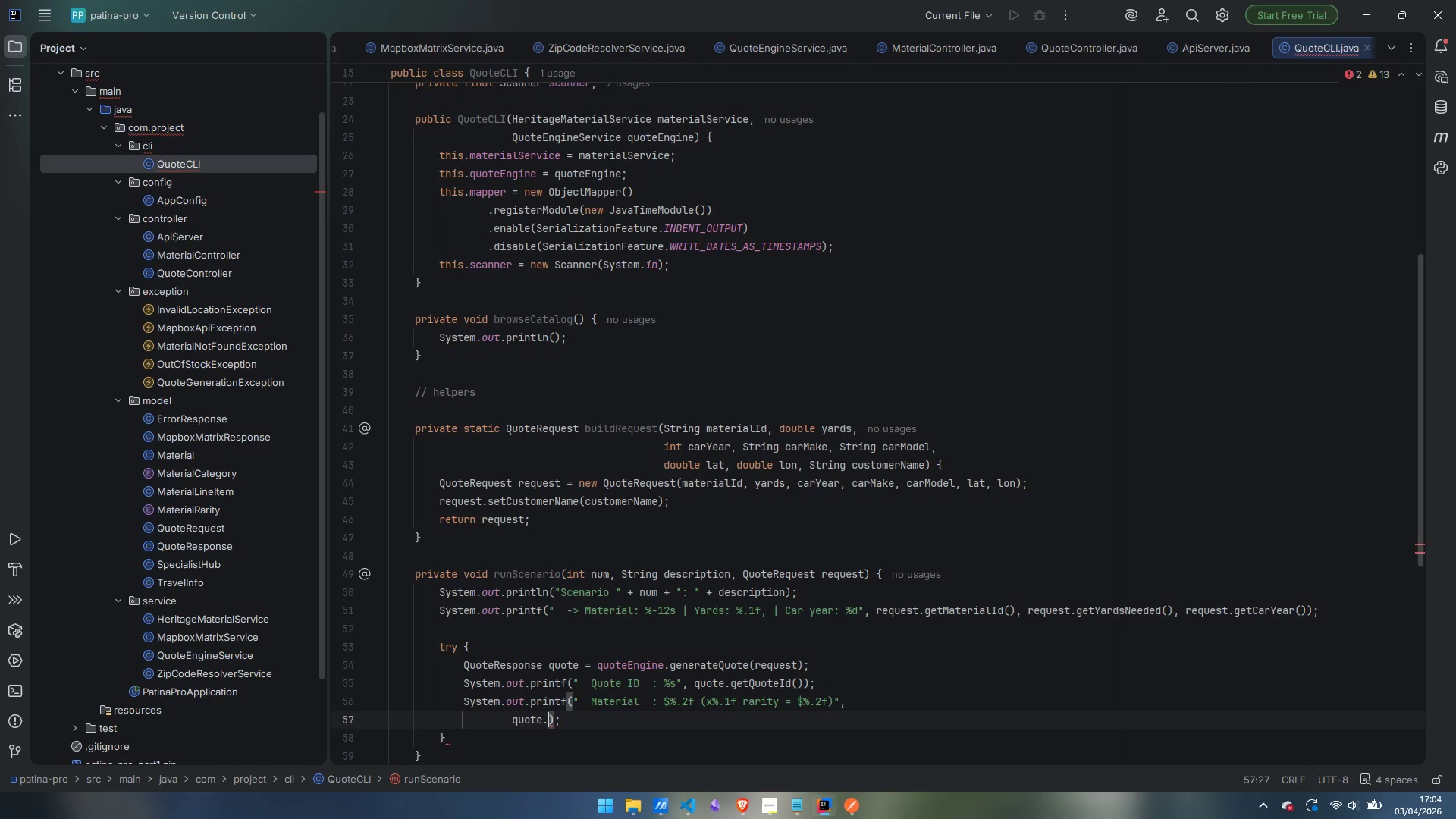 
type(getMawet)
key(Backspace)
key(Backspace)
type(ter)
key(Backspace)
key(Backspace)
key(Backspace)
key(Backspace)
type(terialLineItem)
 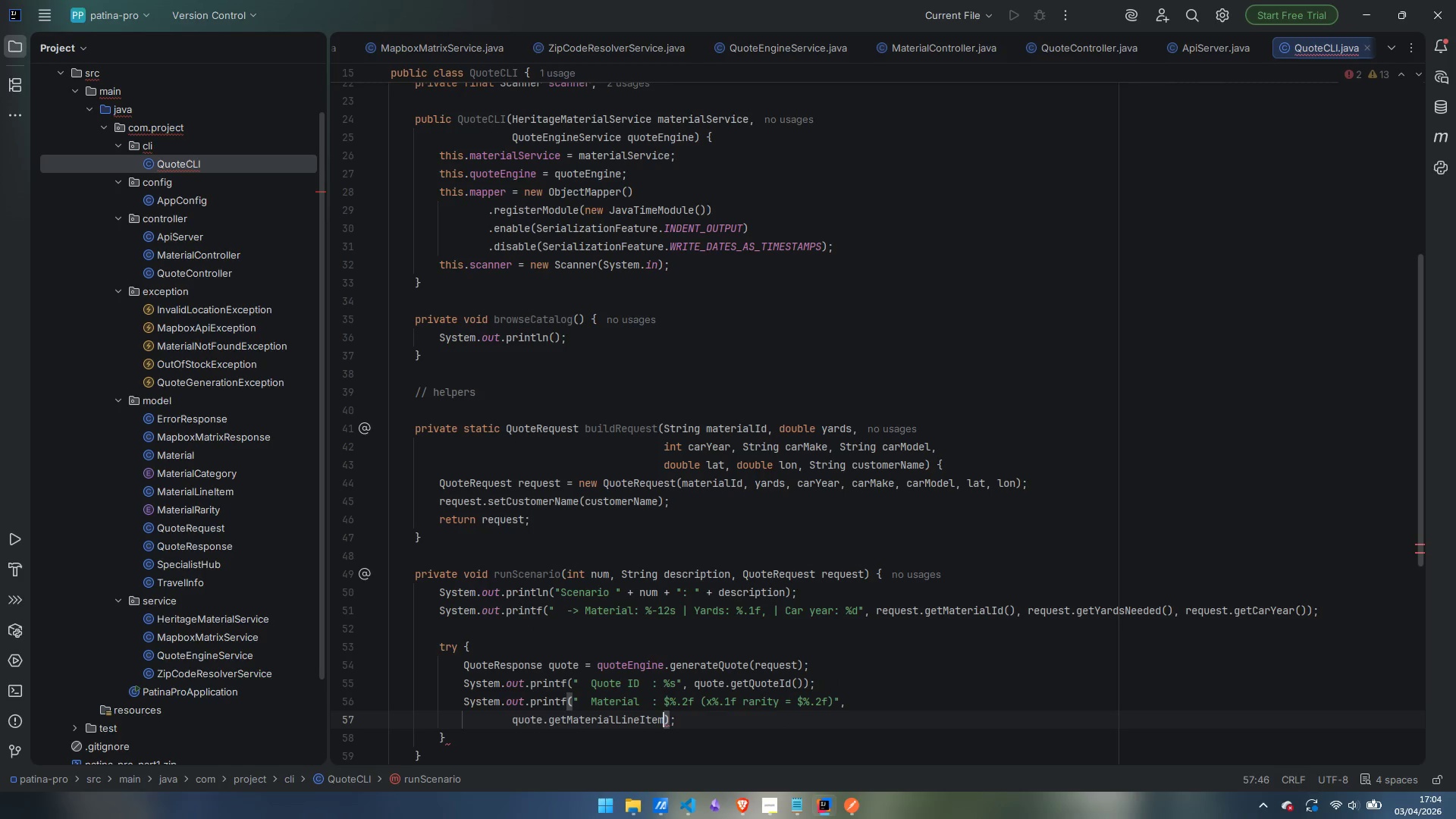 
key(Enter)
 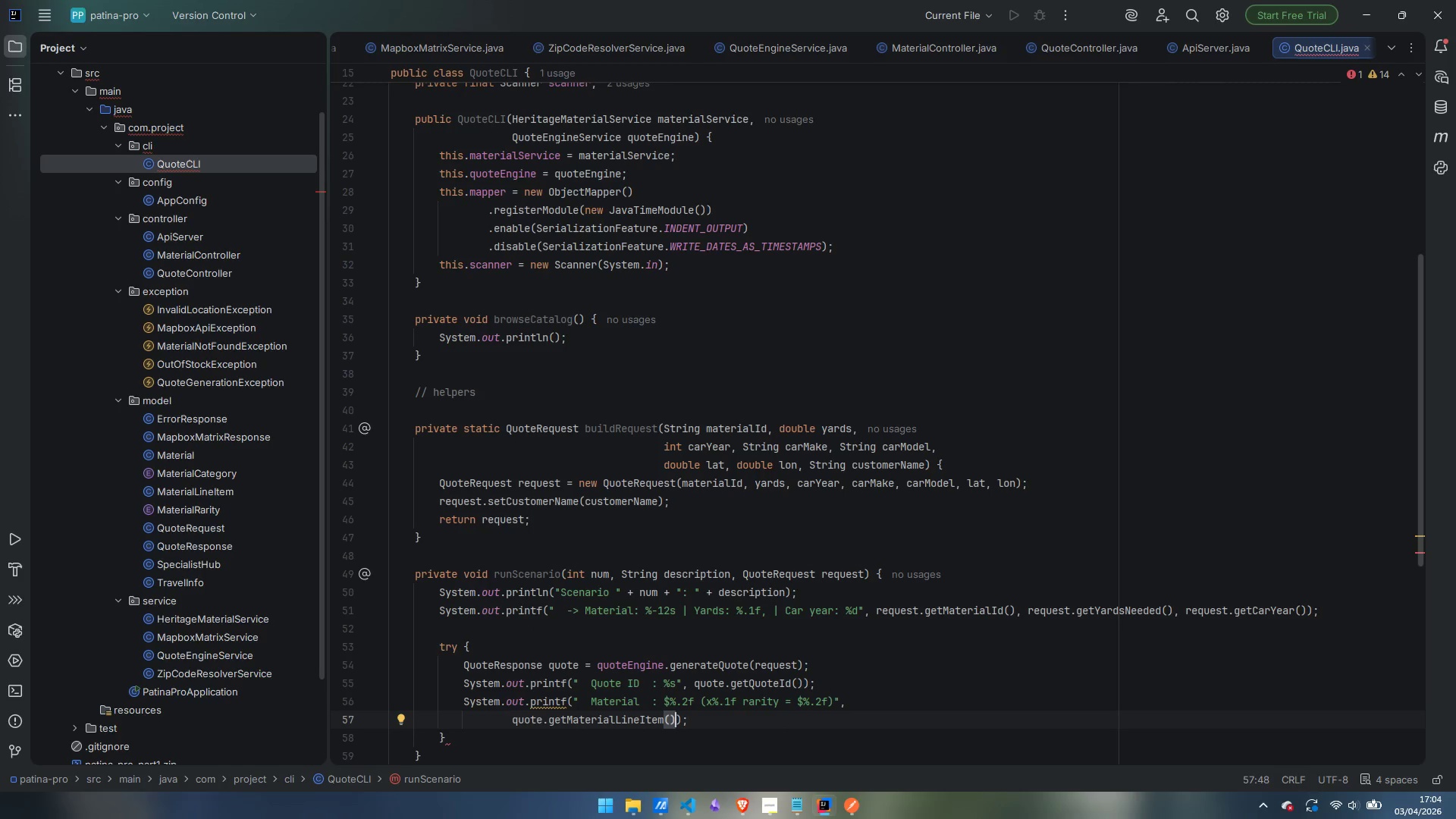 
type(.getBaseSubtotal)
 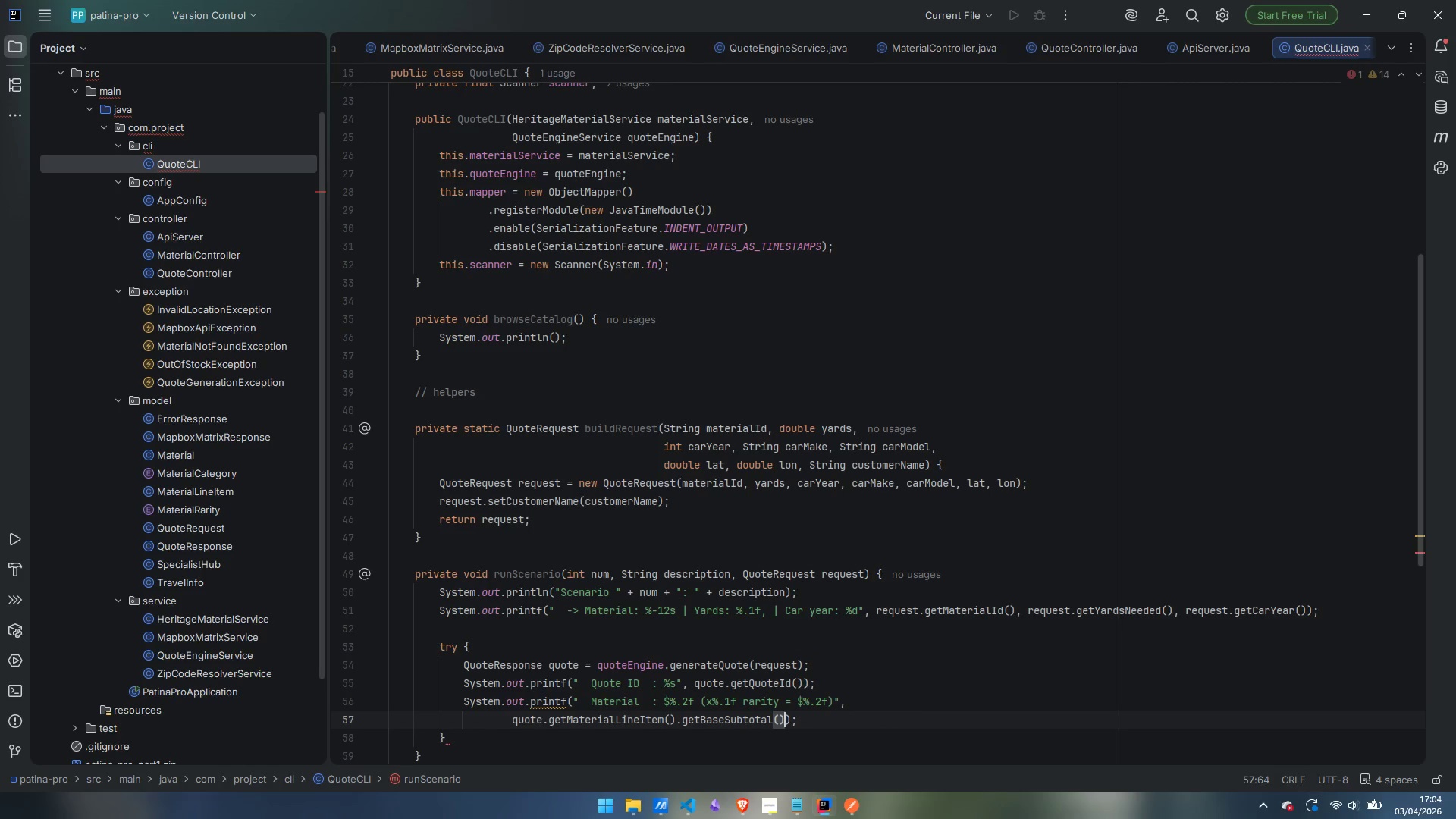 
 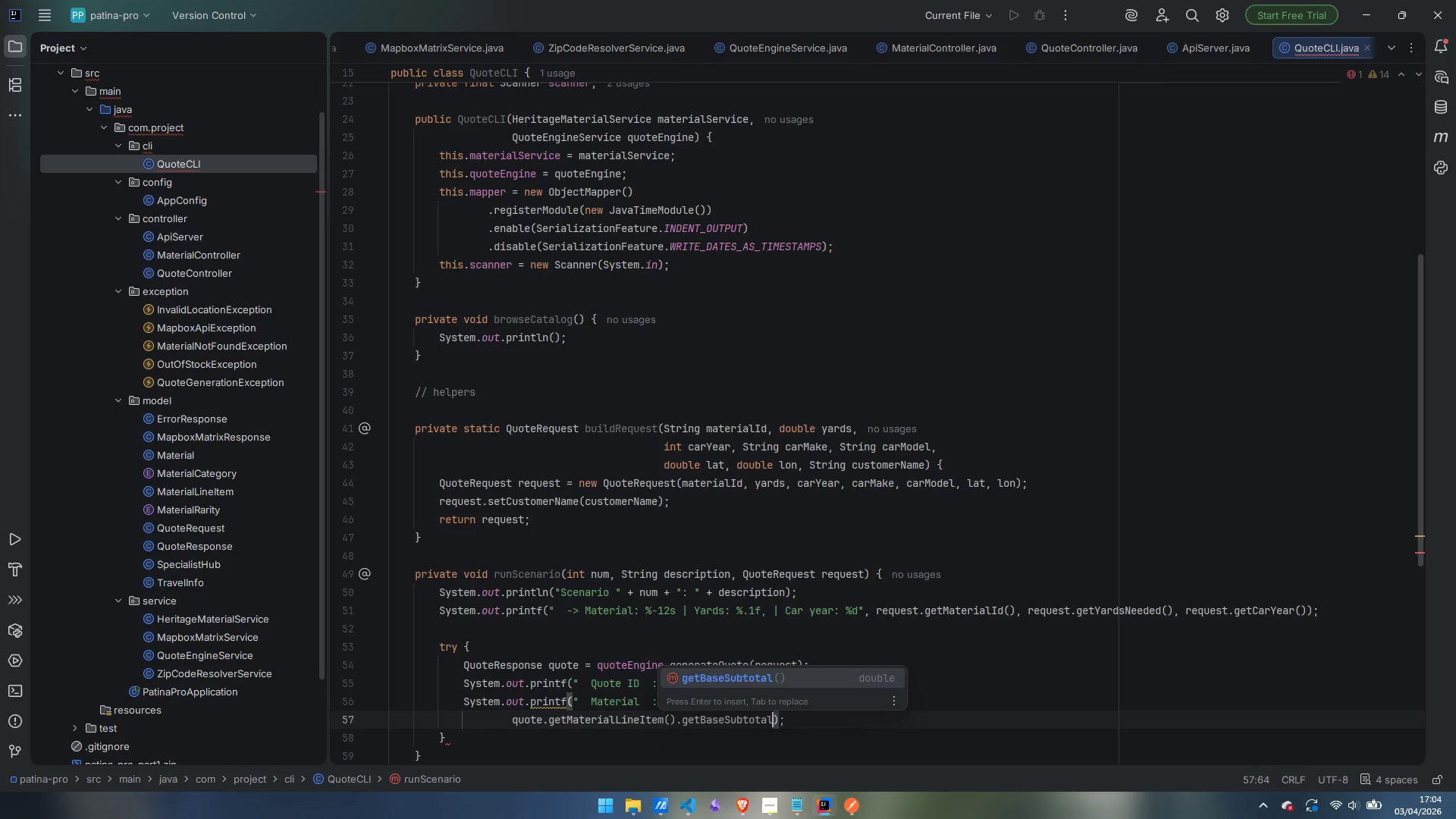 
key(Enter)
 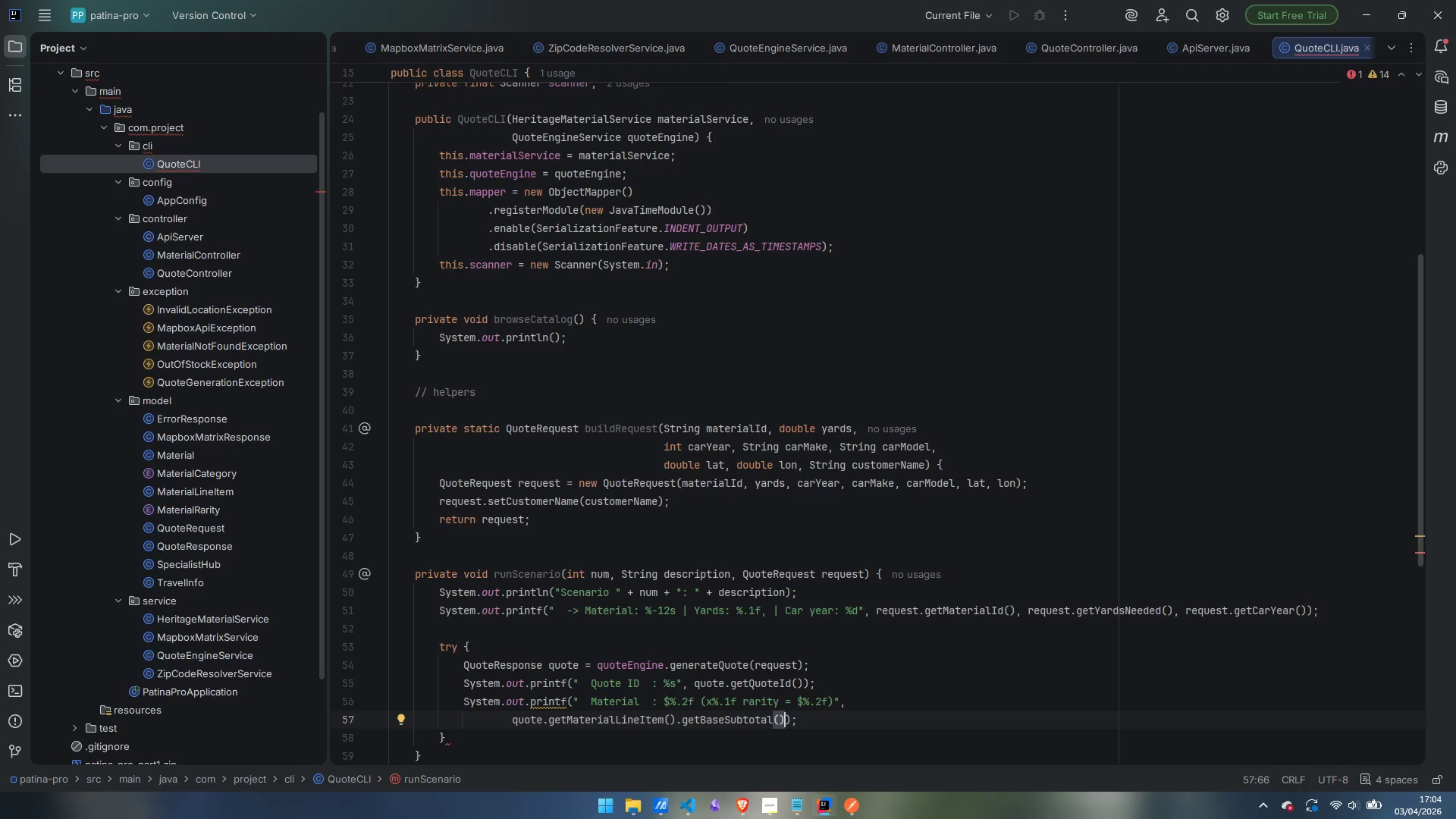 
key(Comma)
 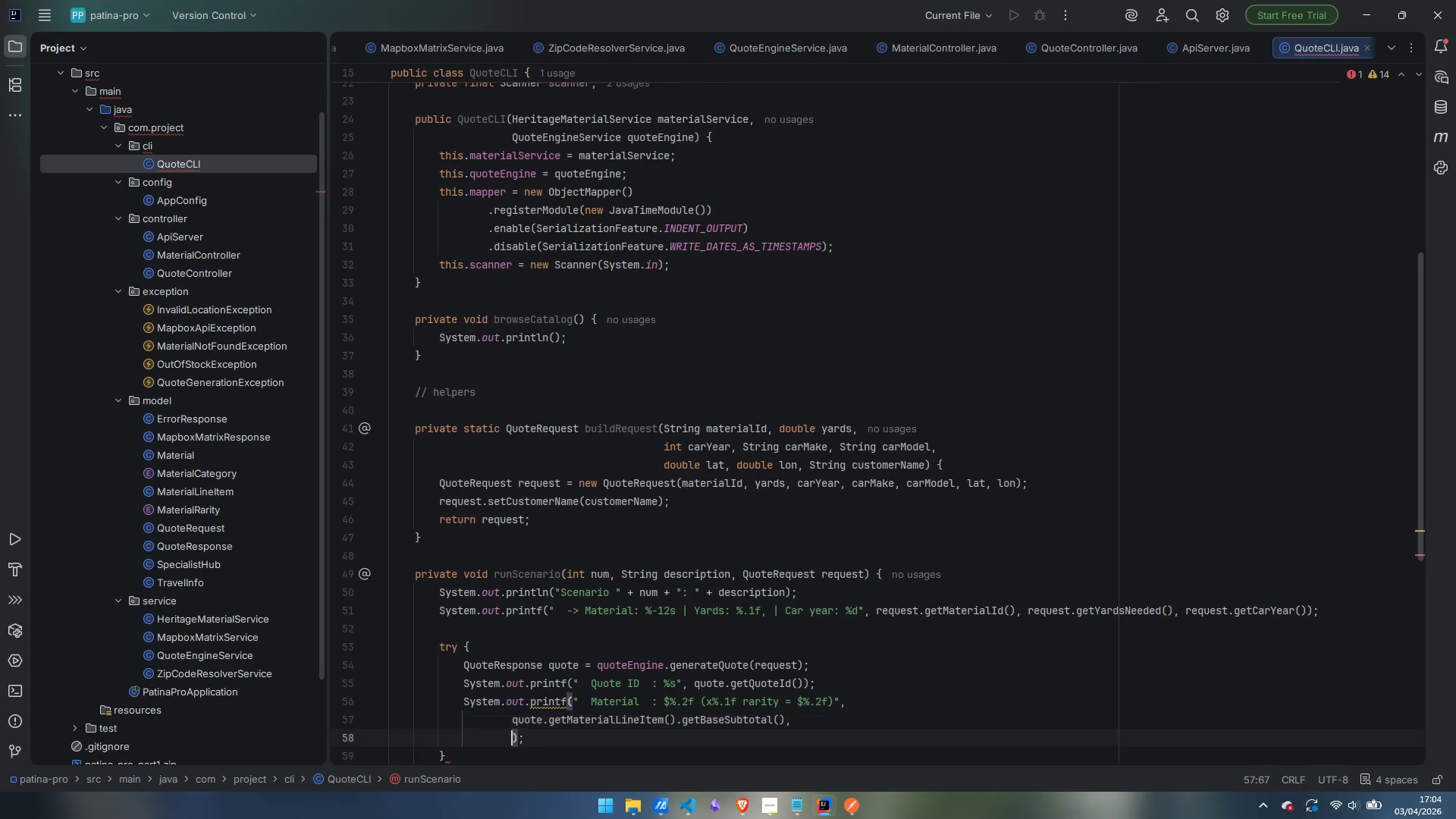 
key(Enter)
 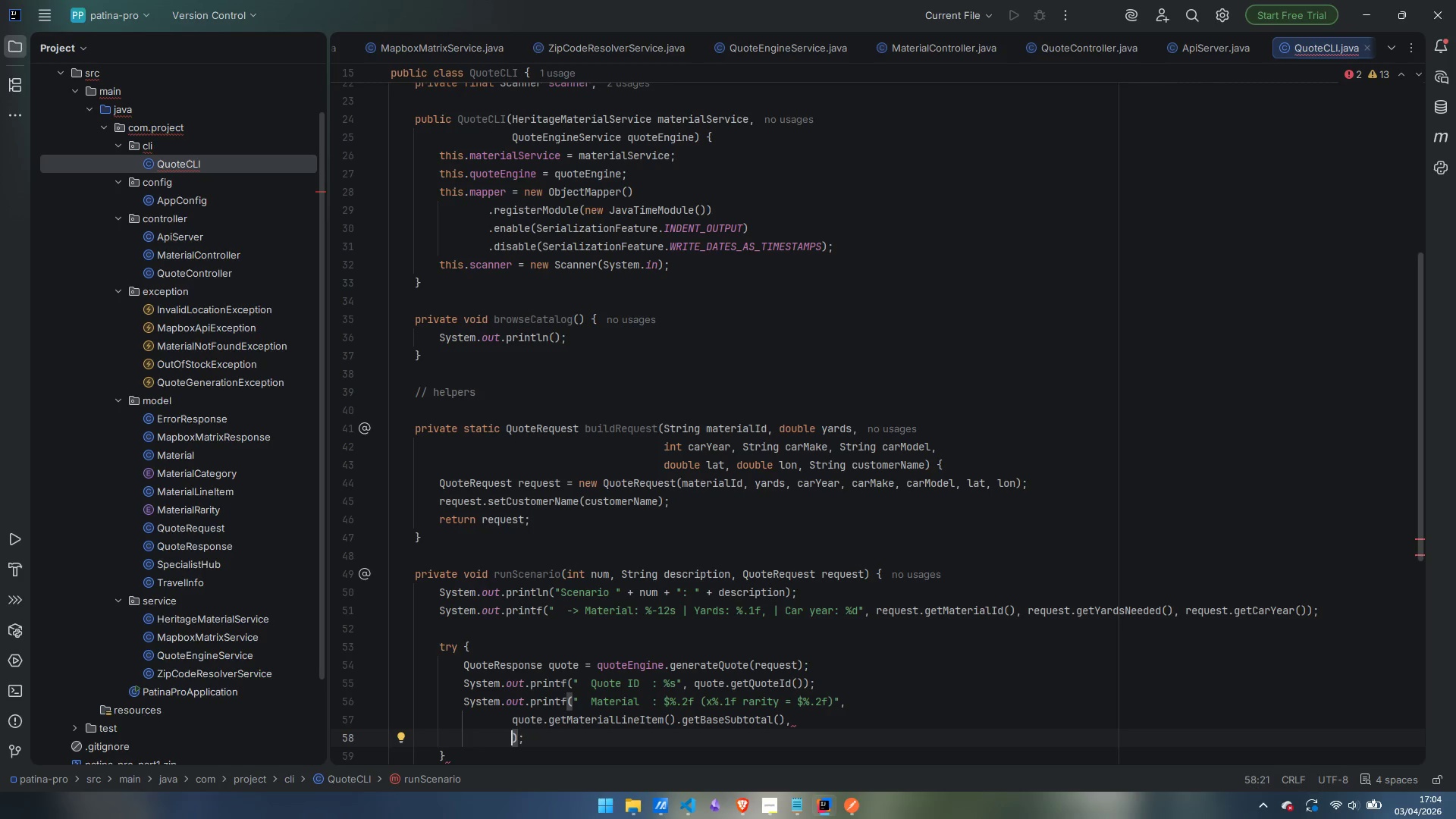 
key(Q)
 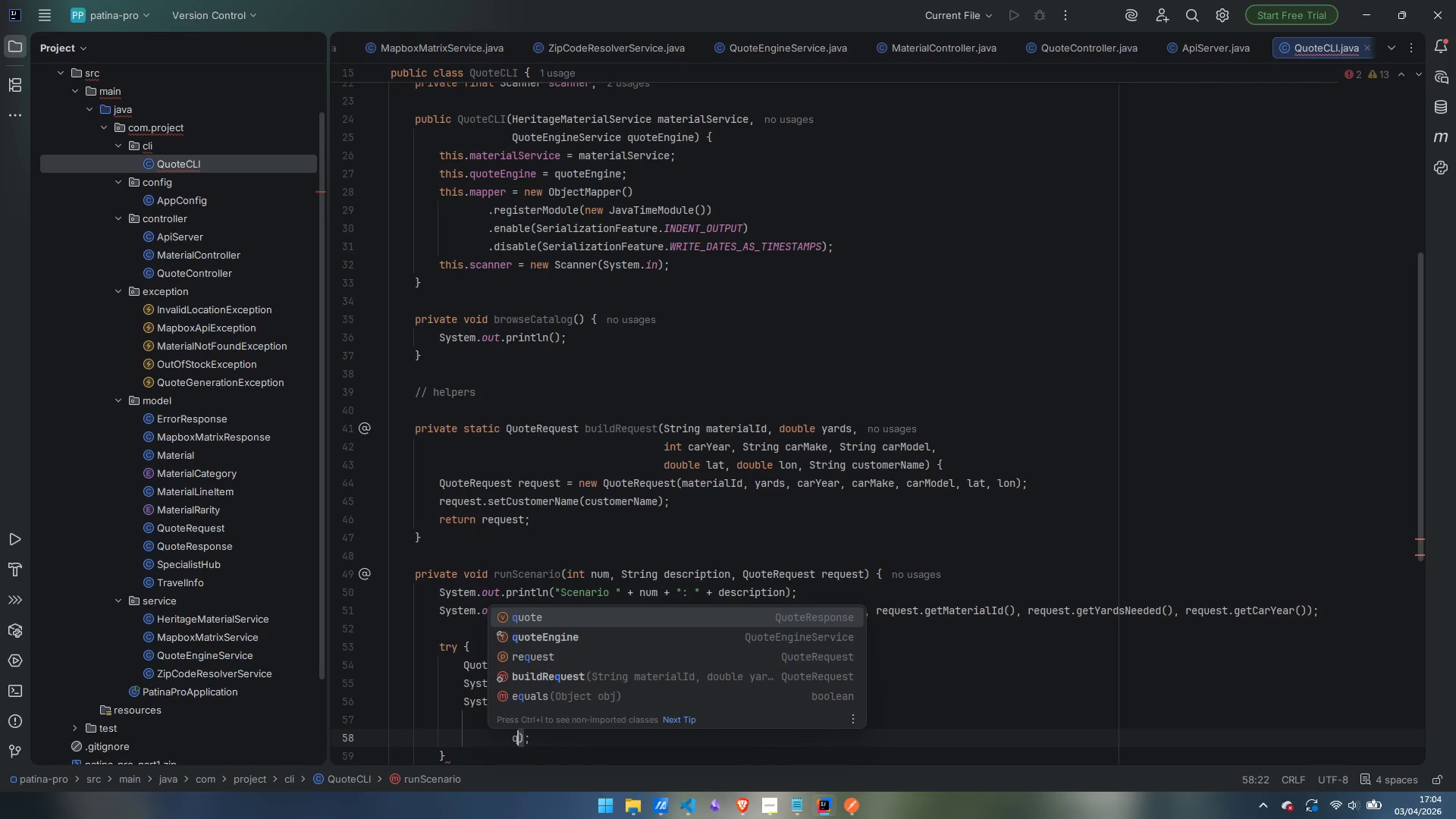 
type(uoteGet)
key(Backspace)
key(Backspace)
key(Backspace)
type(.getMaterialLineItem().getRarityMultiplier)
 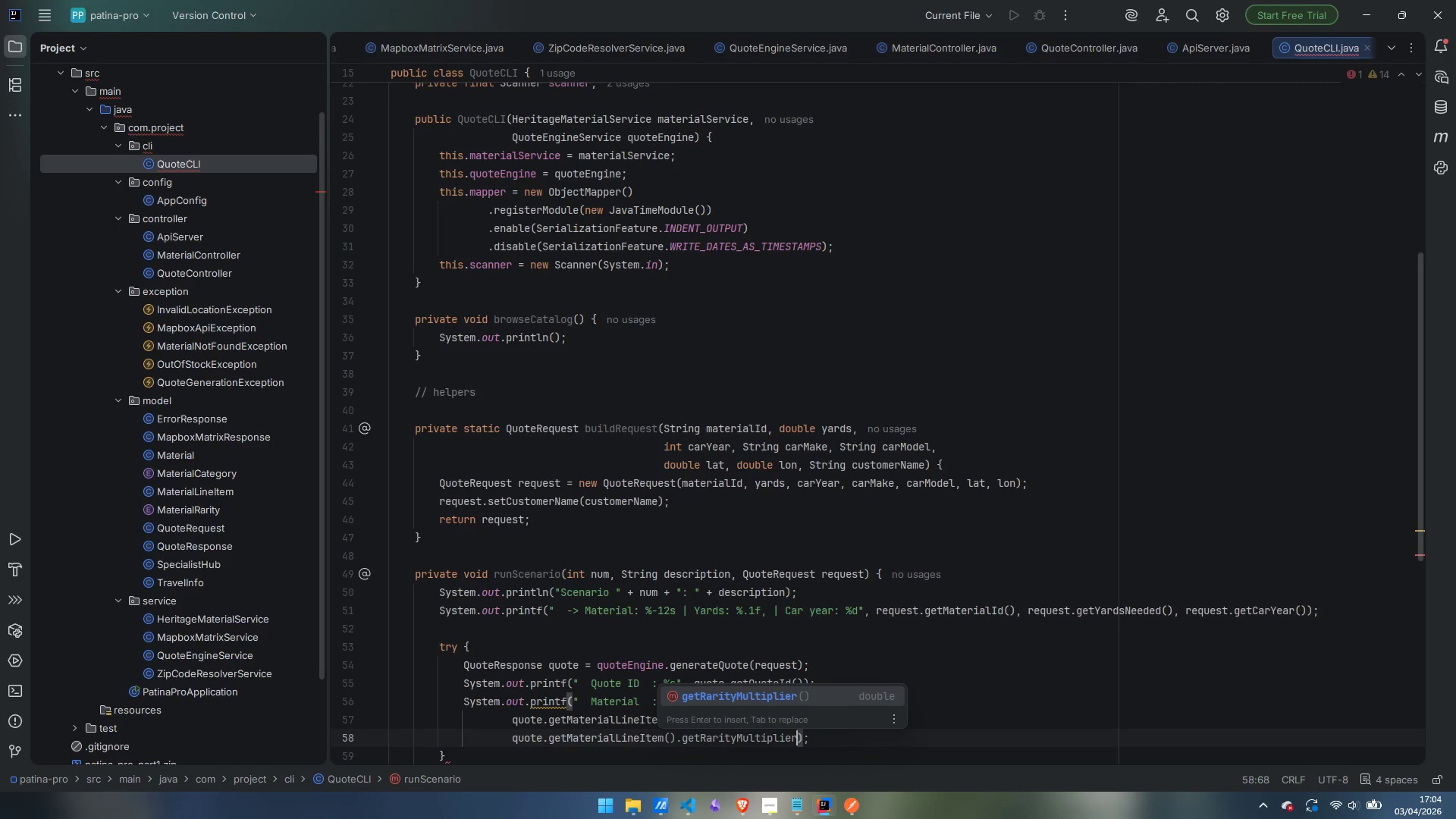 
key(Enter)
 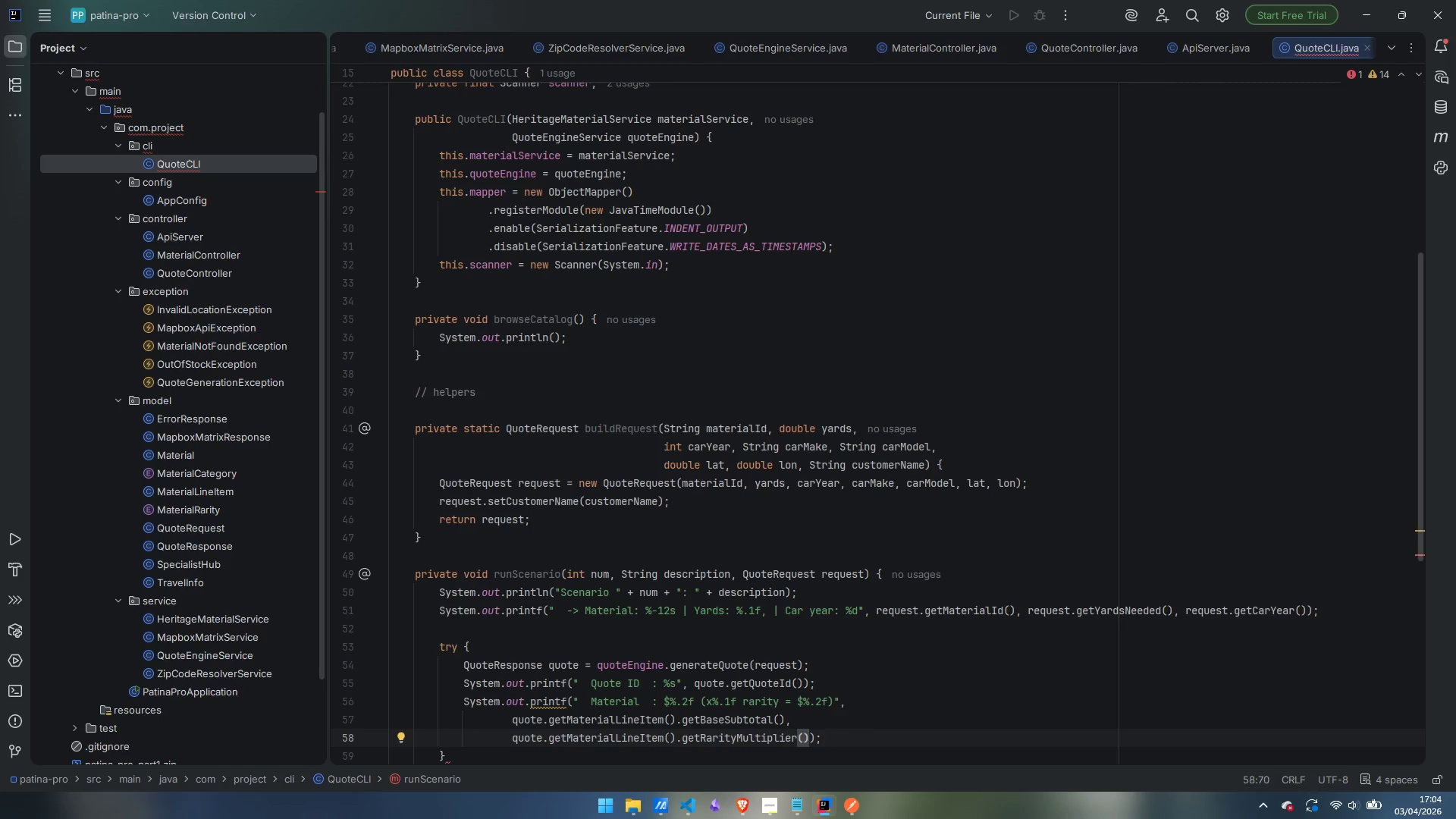 
key(Comma)
 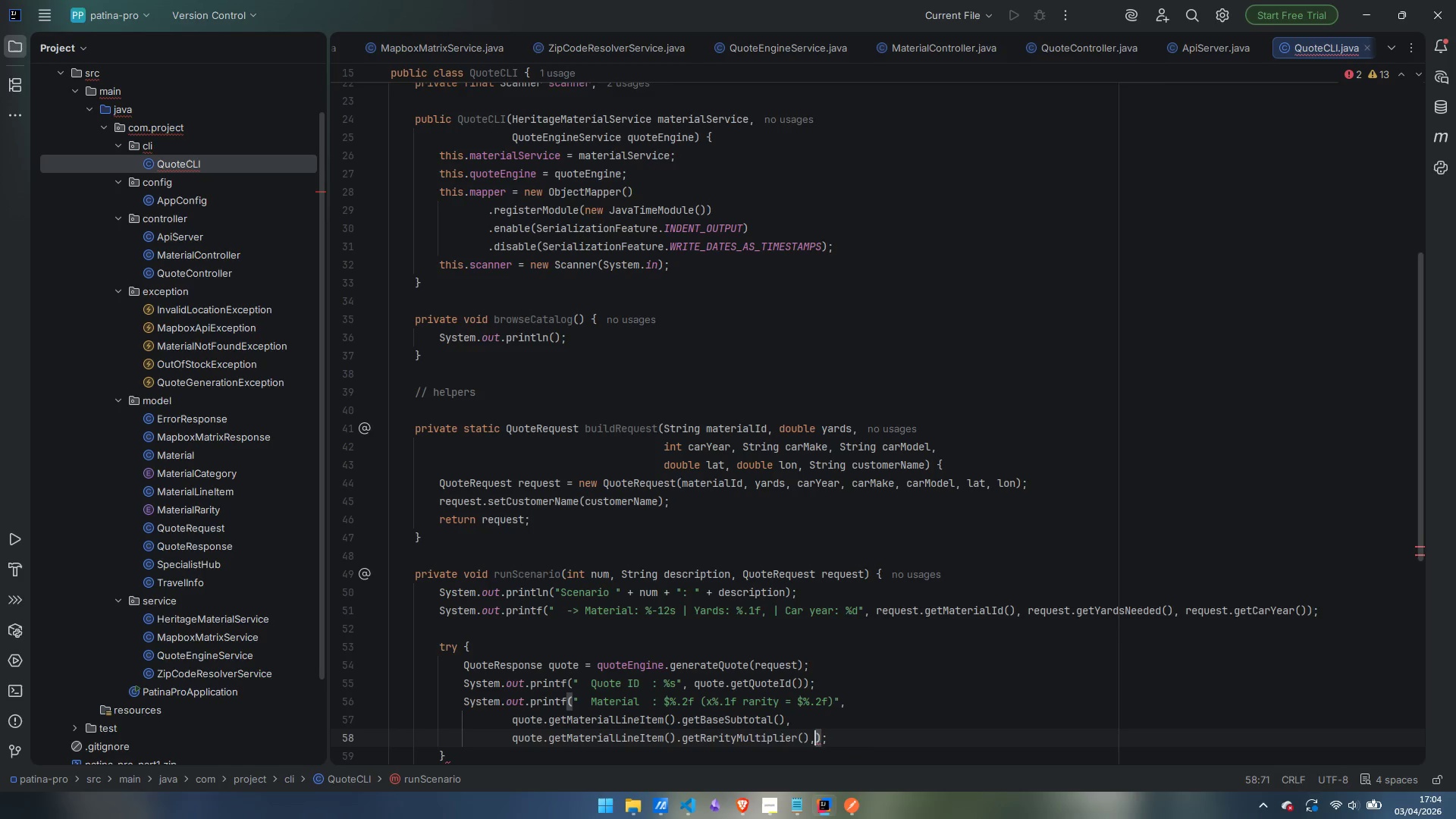 
key(Enter)
 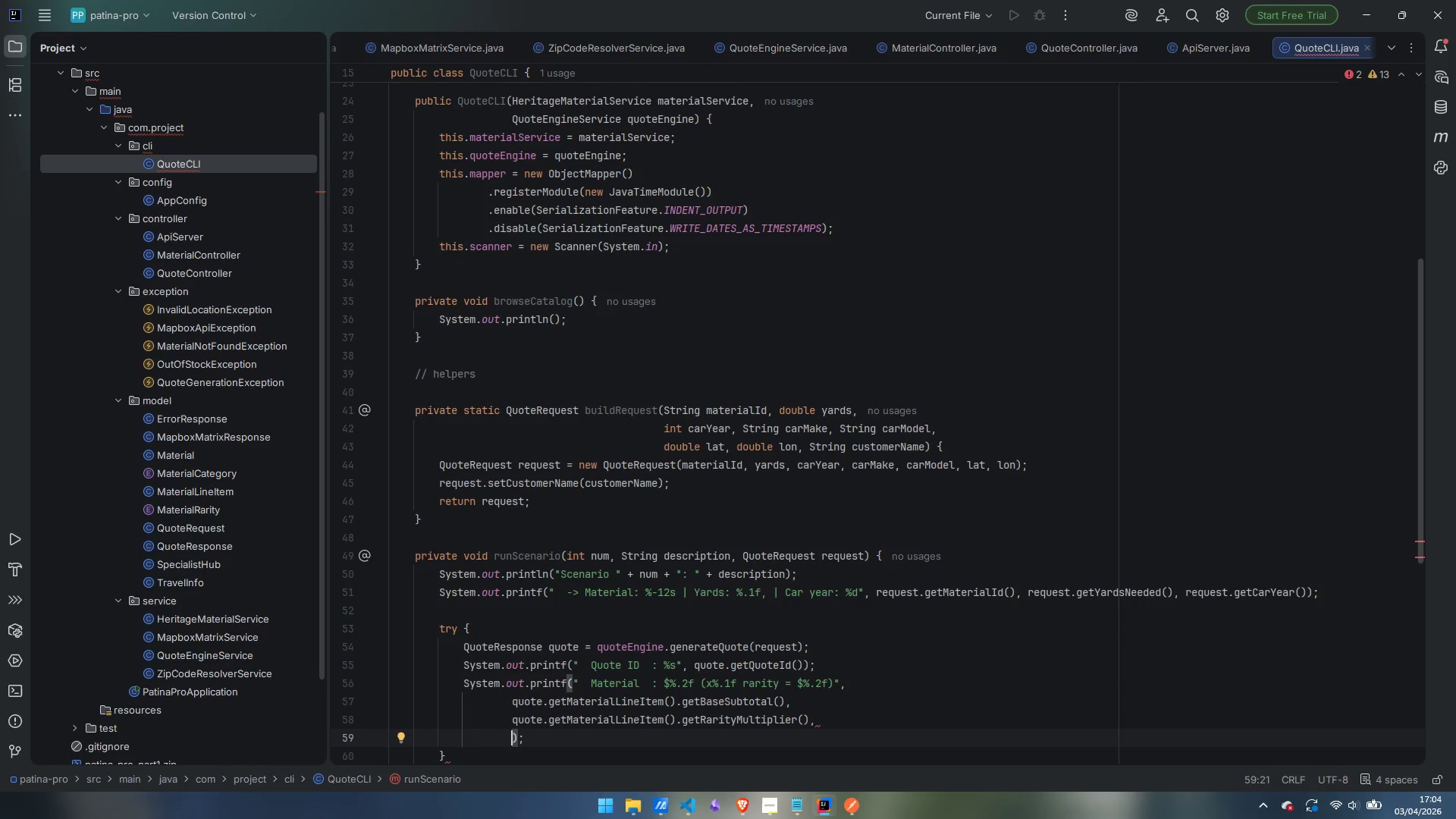 
type(quote.getMaterialLineItem)
 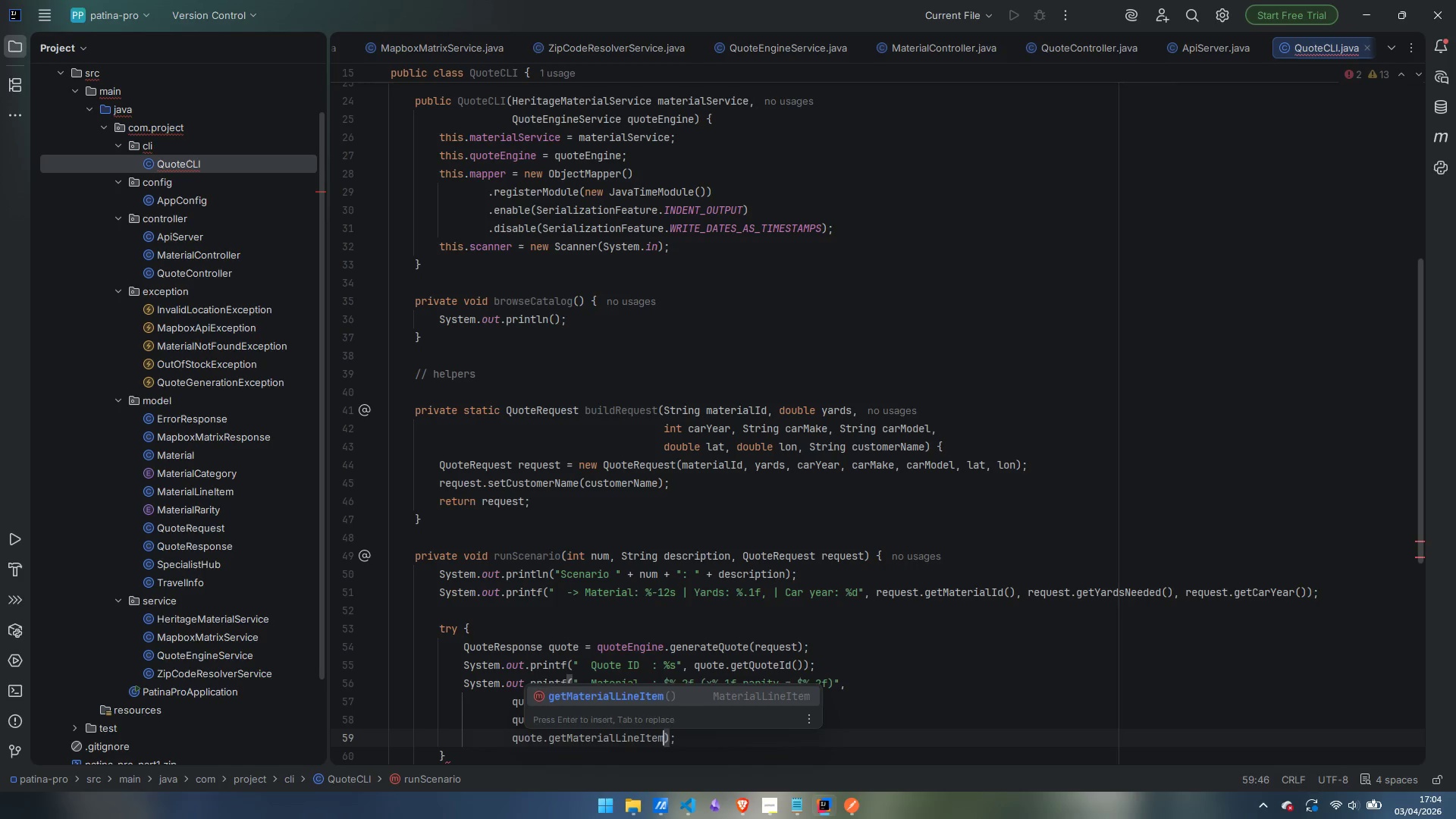 
key(Enter)
 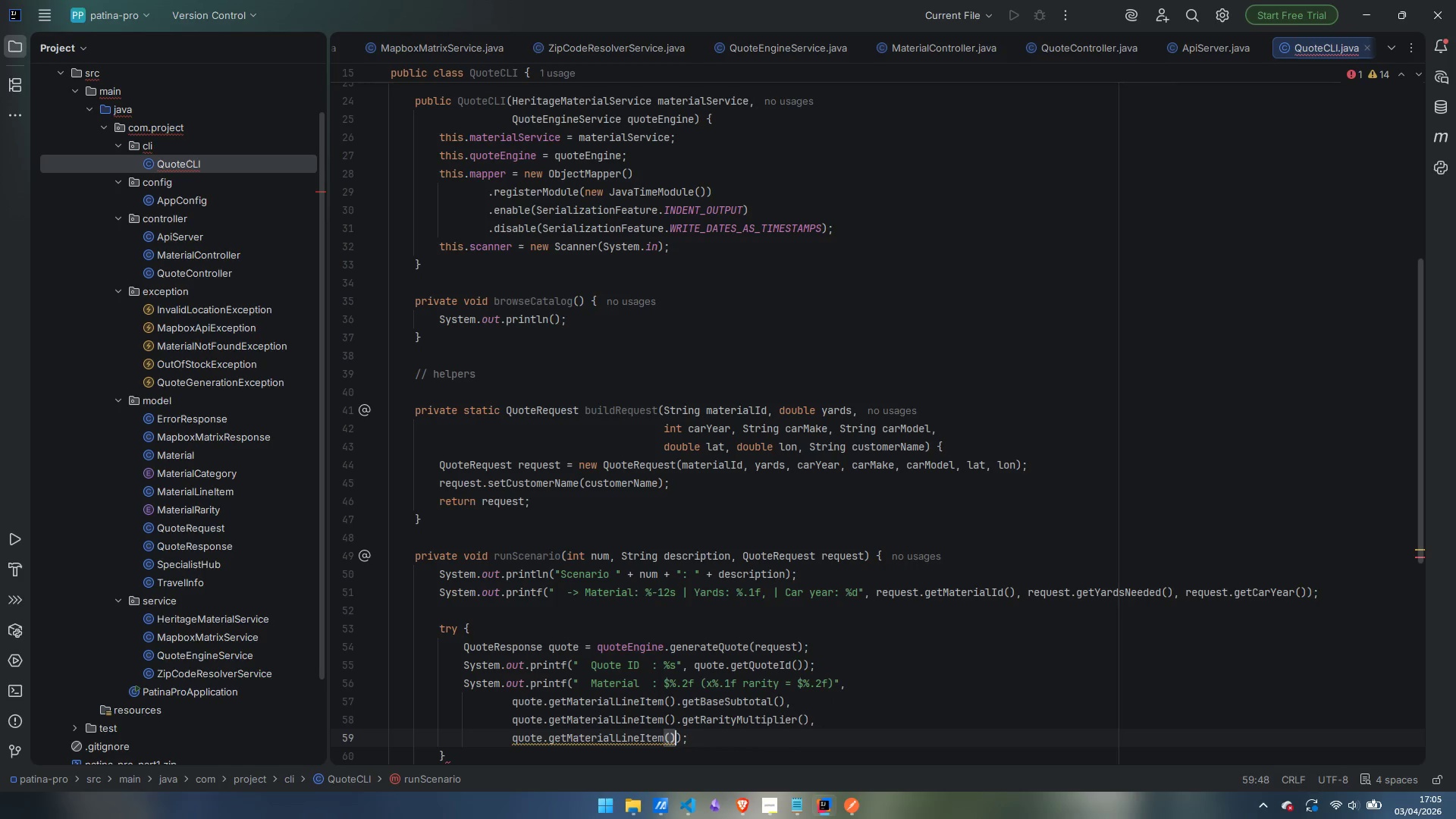 
type(.getAdjustedSubtotal)
 